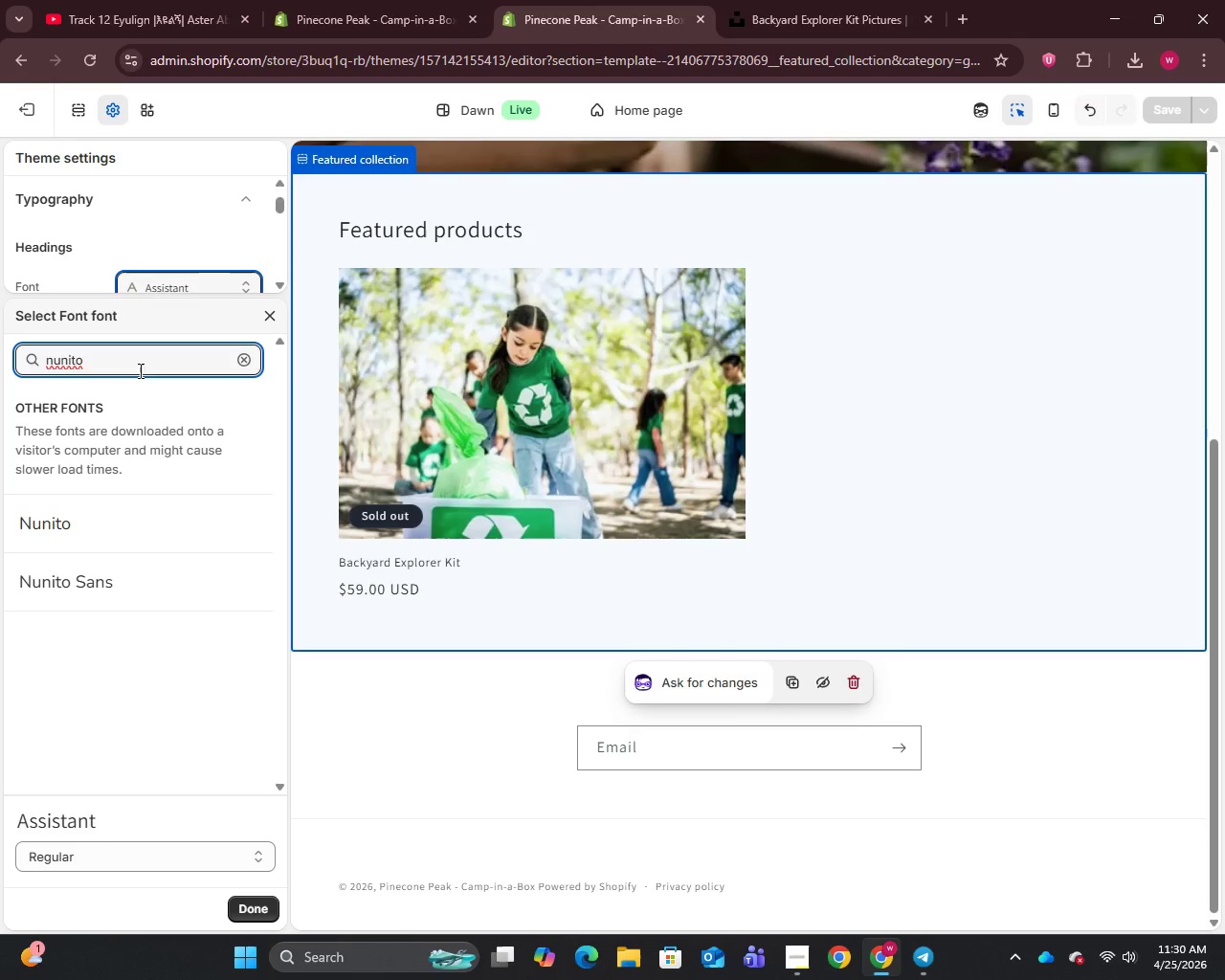 
left_click([110, 522])
 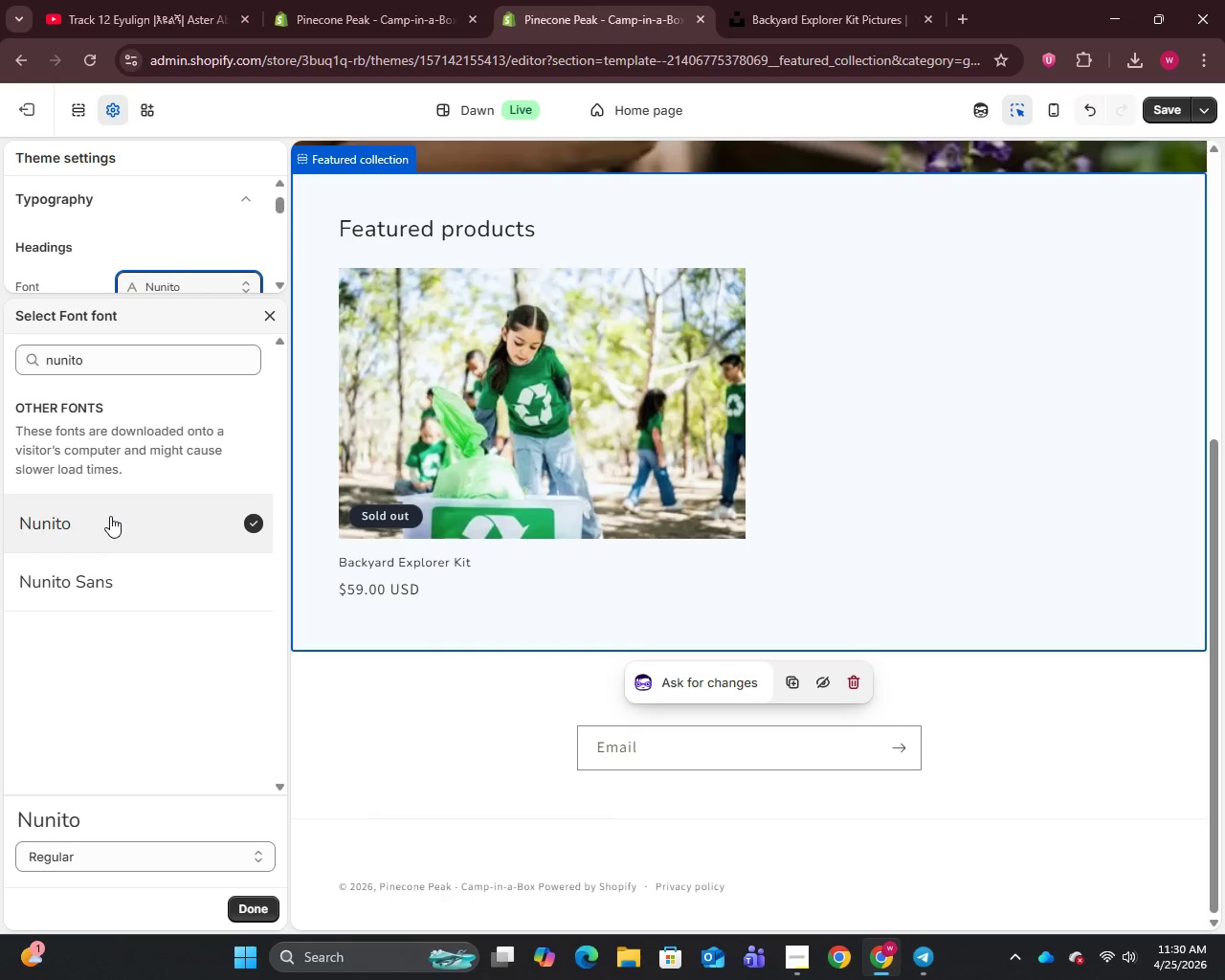 
scroll: coordinate [368, 469], scroll_direction: up, amount: 10.0
 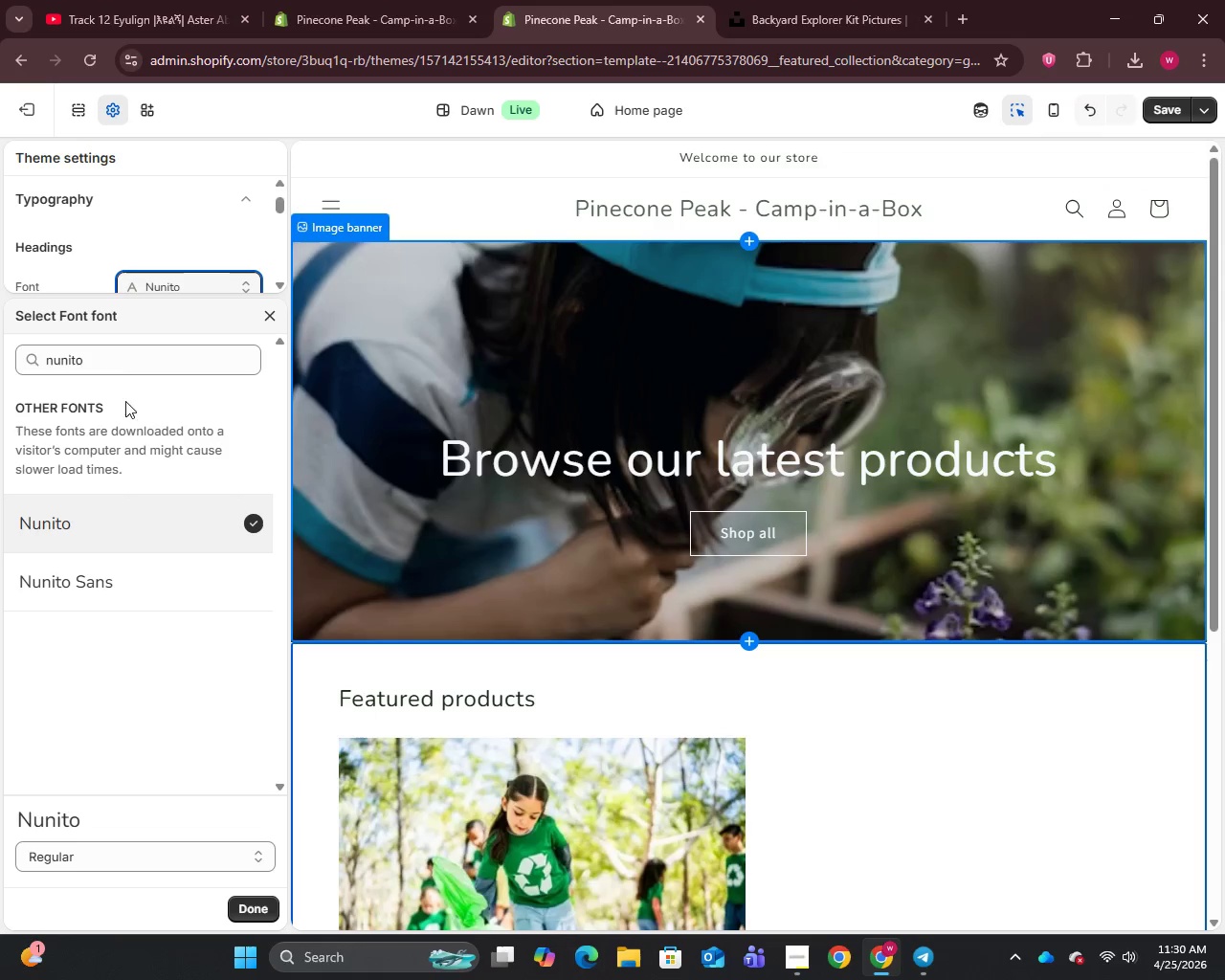 
left_click_drag(start_coordinate=[116, 358], to_coordinate=[6, 368])
 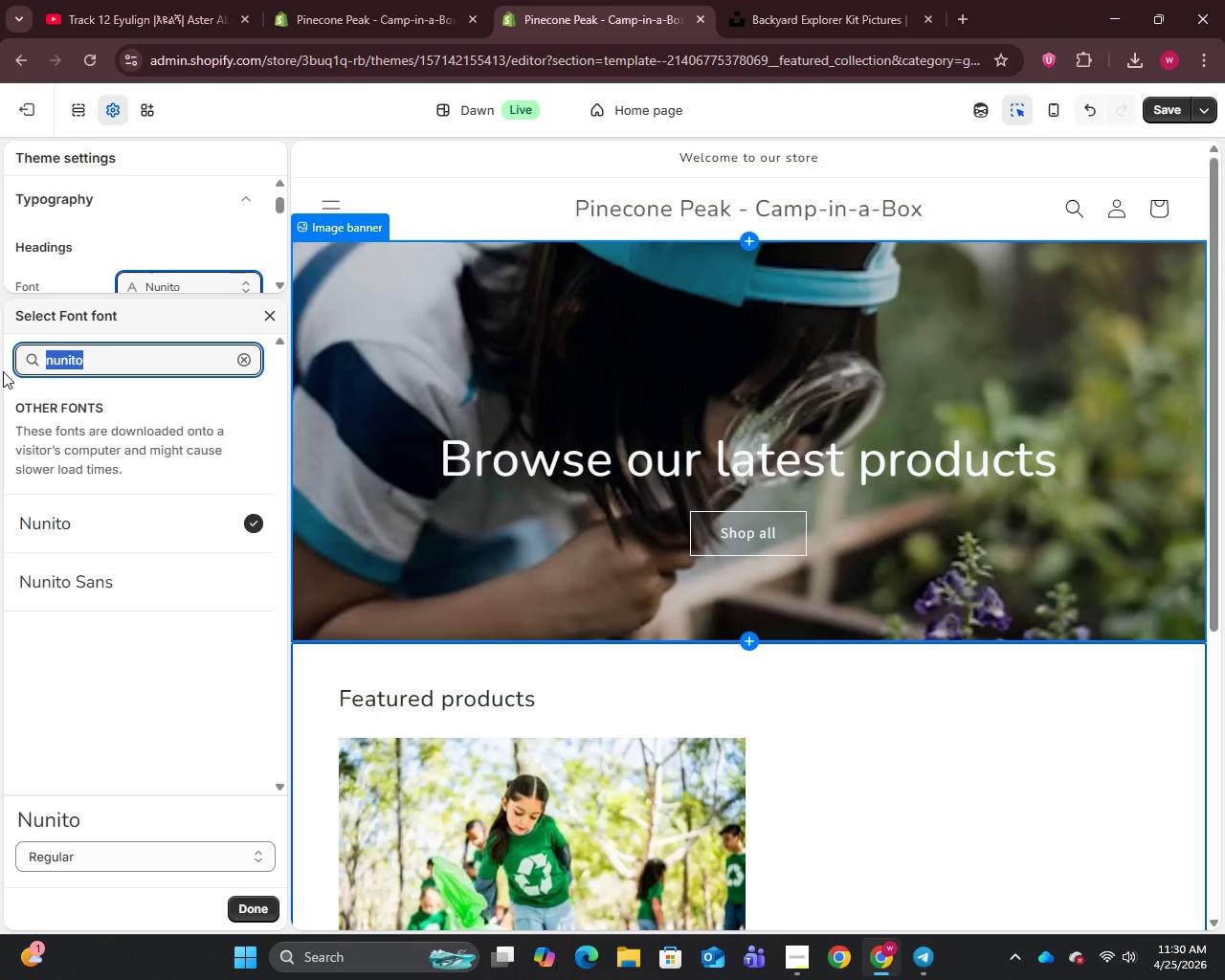 
type(poppi)
 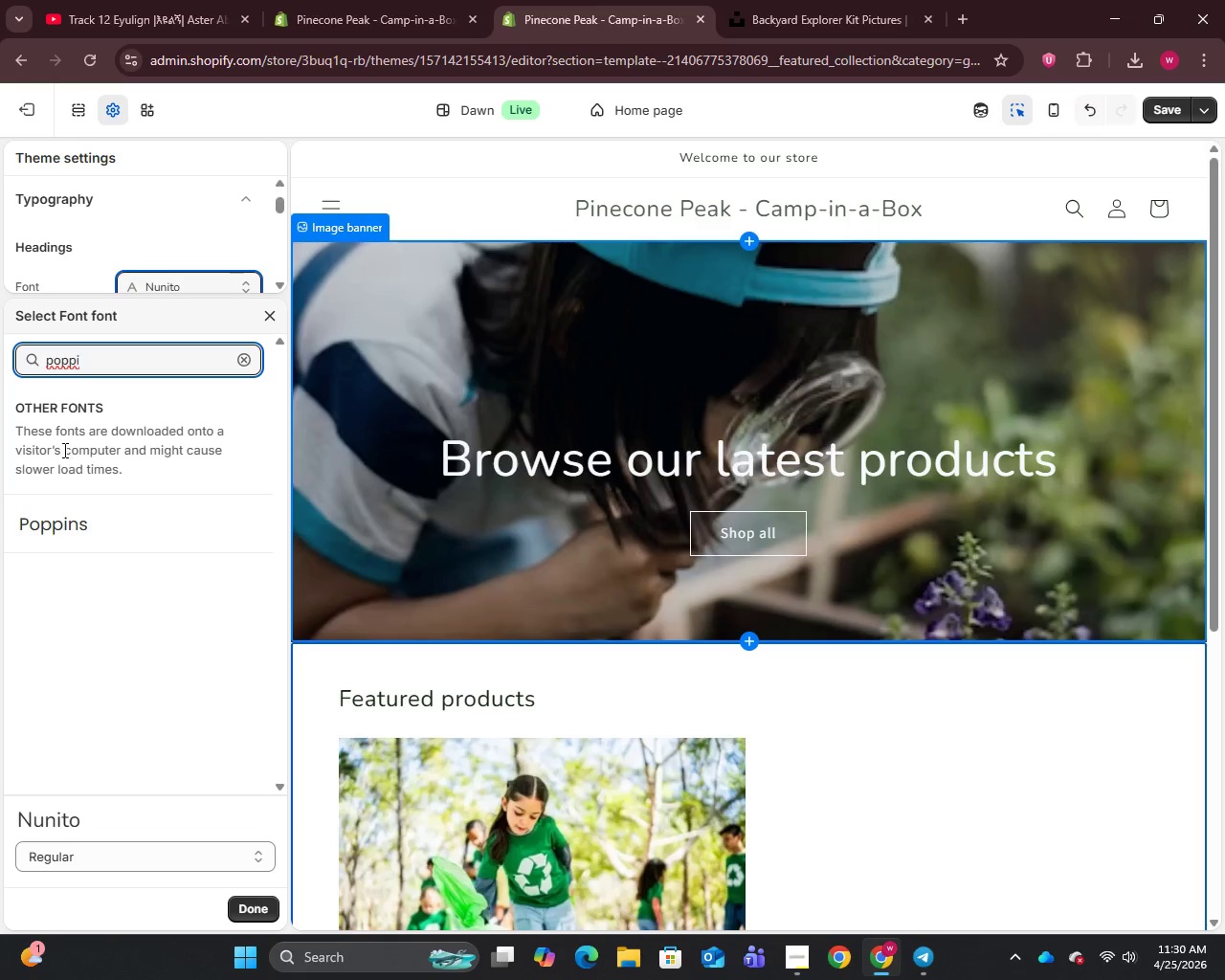 
left_click([56, 522])
 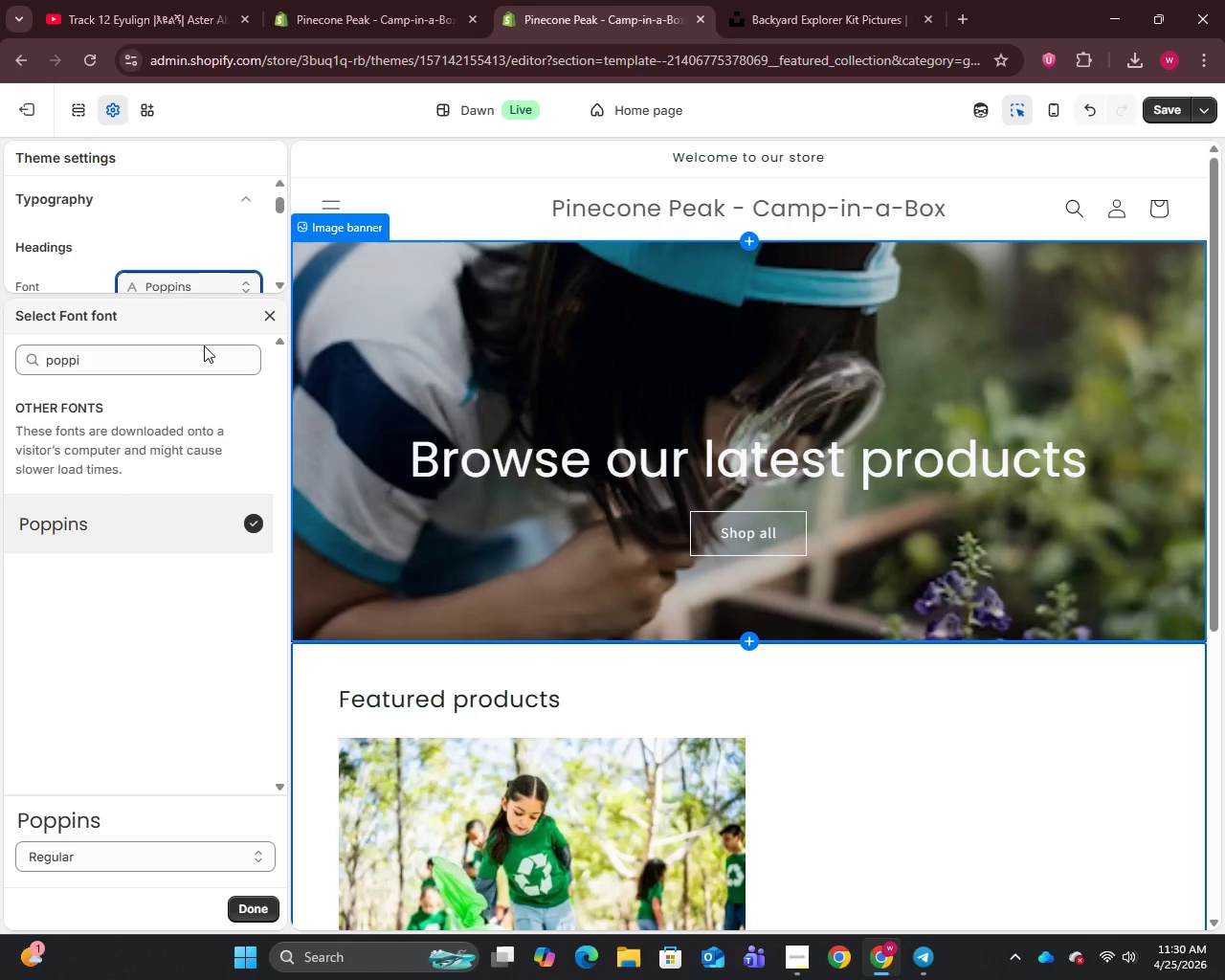 
left_click([273, 314])
 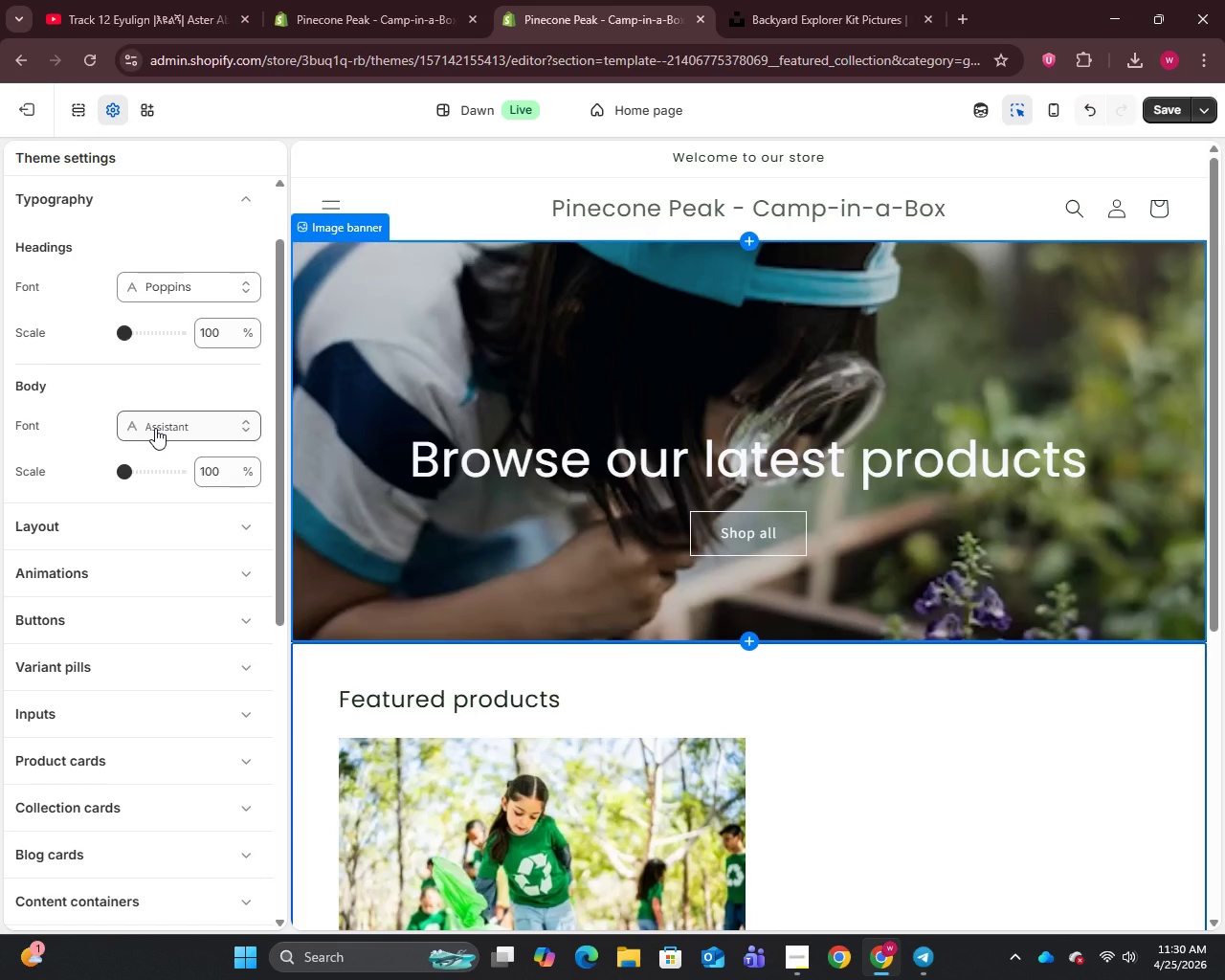 
left_click([155, 428])
 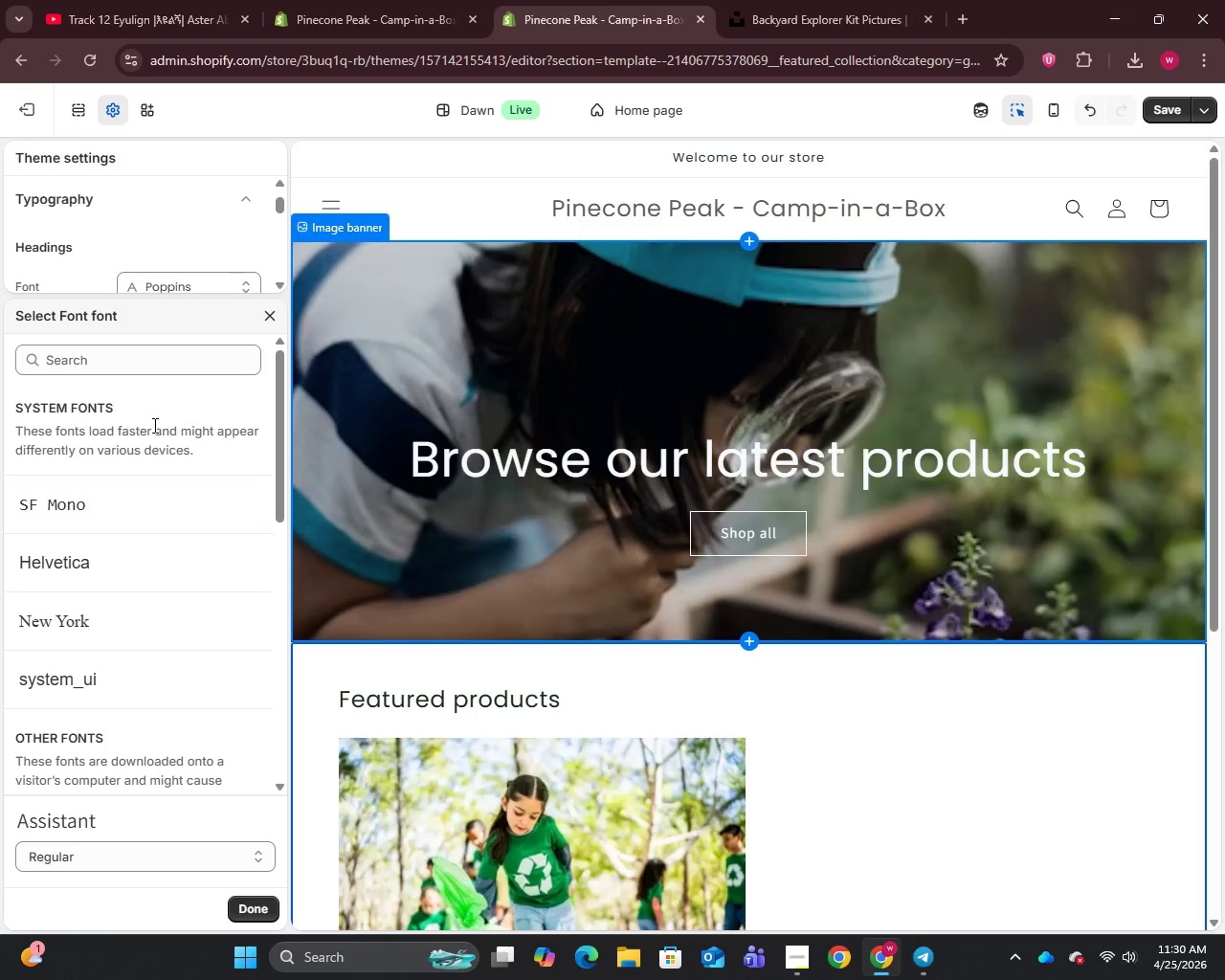 
left_click([122, 353])
 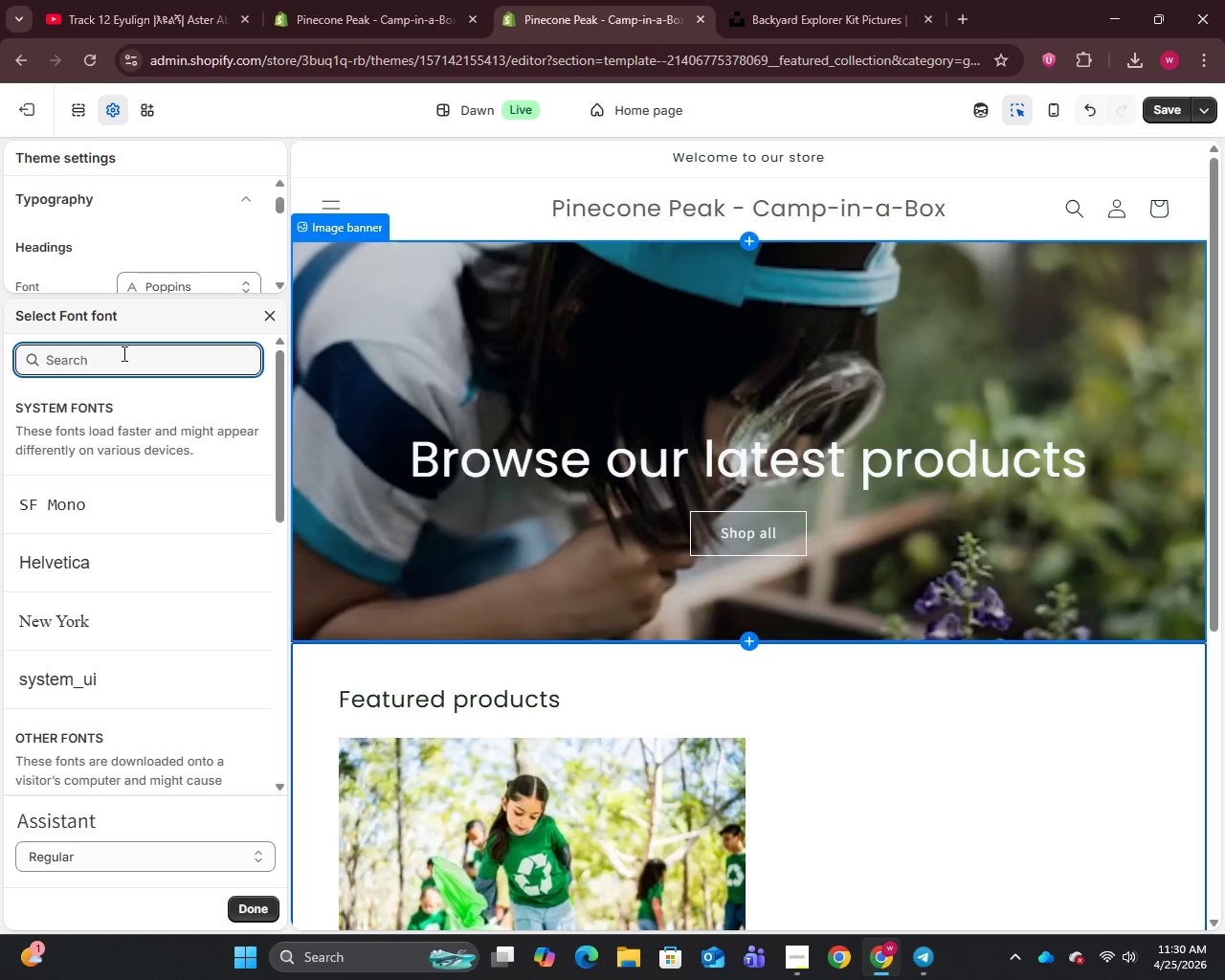 
type(lato)
 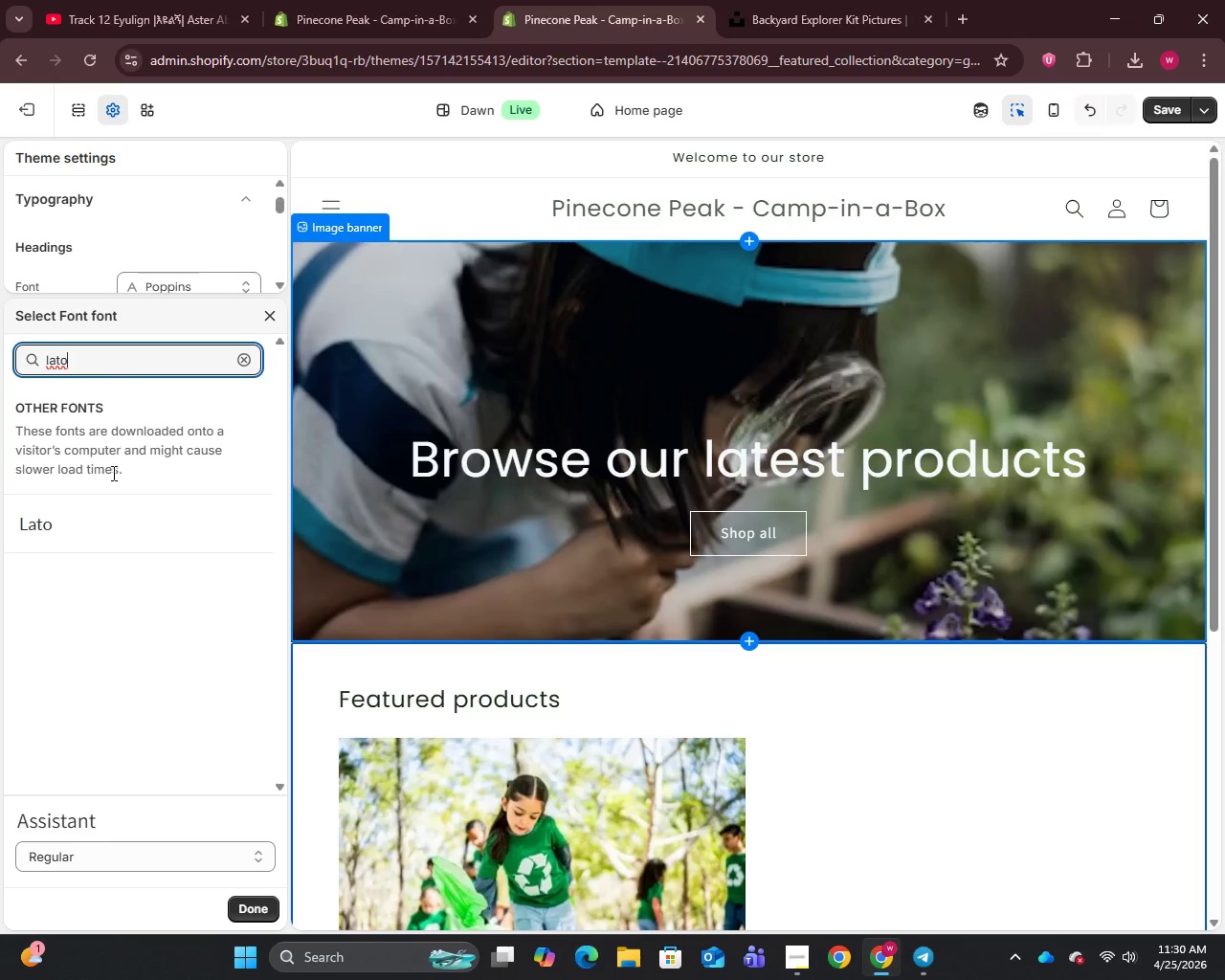 
left_click([78, 519])
 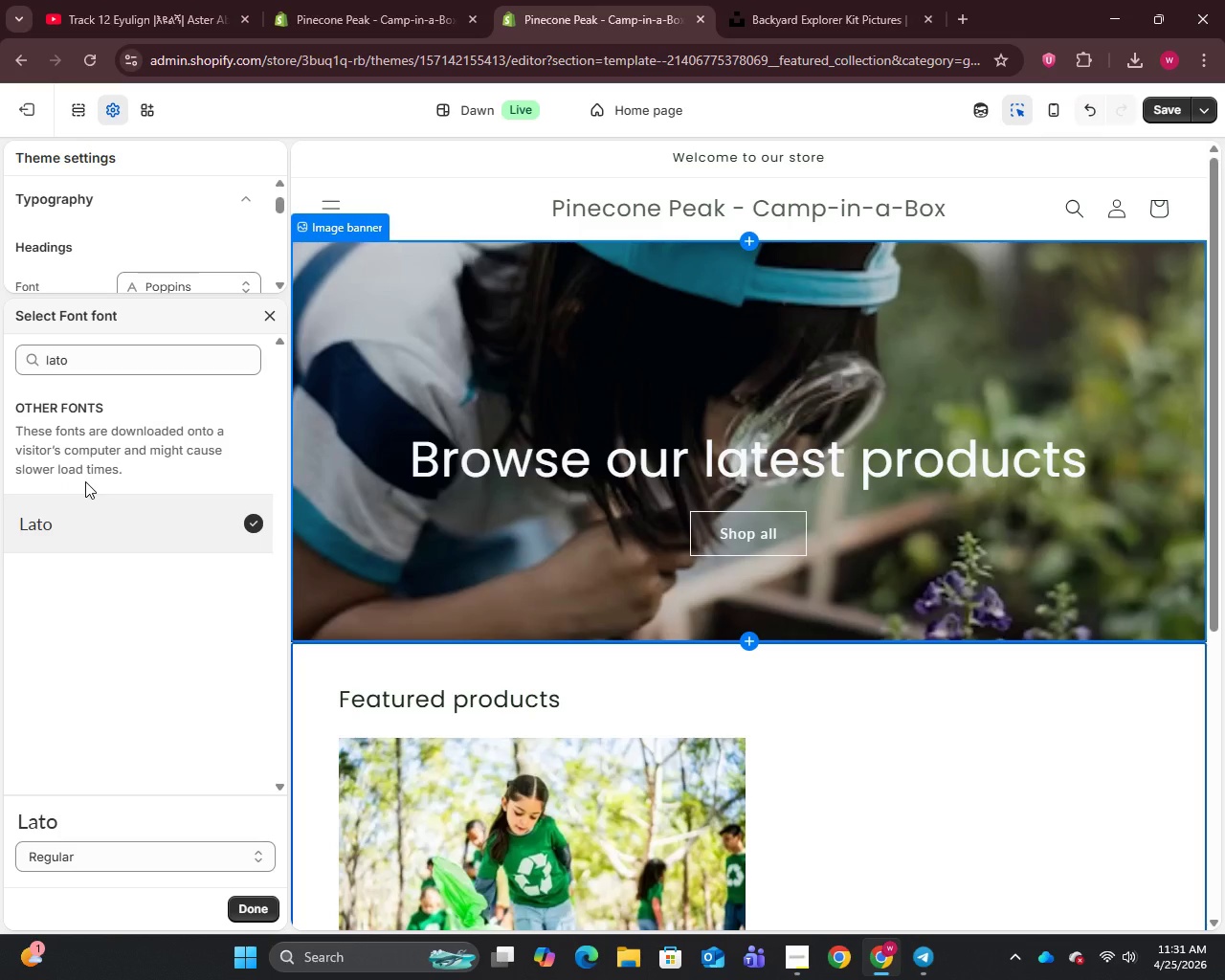 
wait(13.59)
 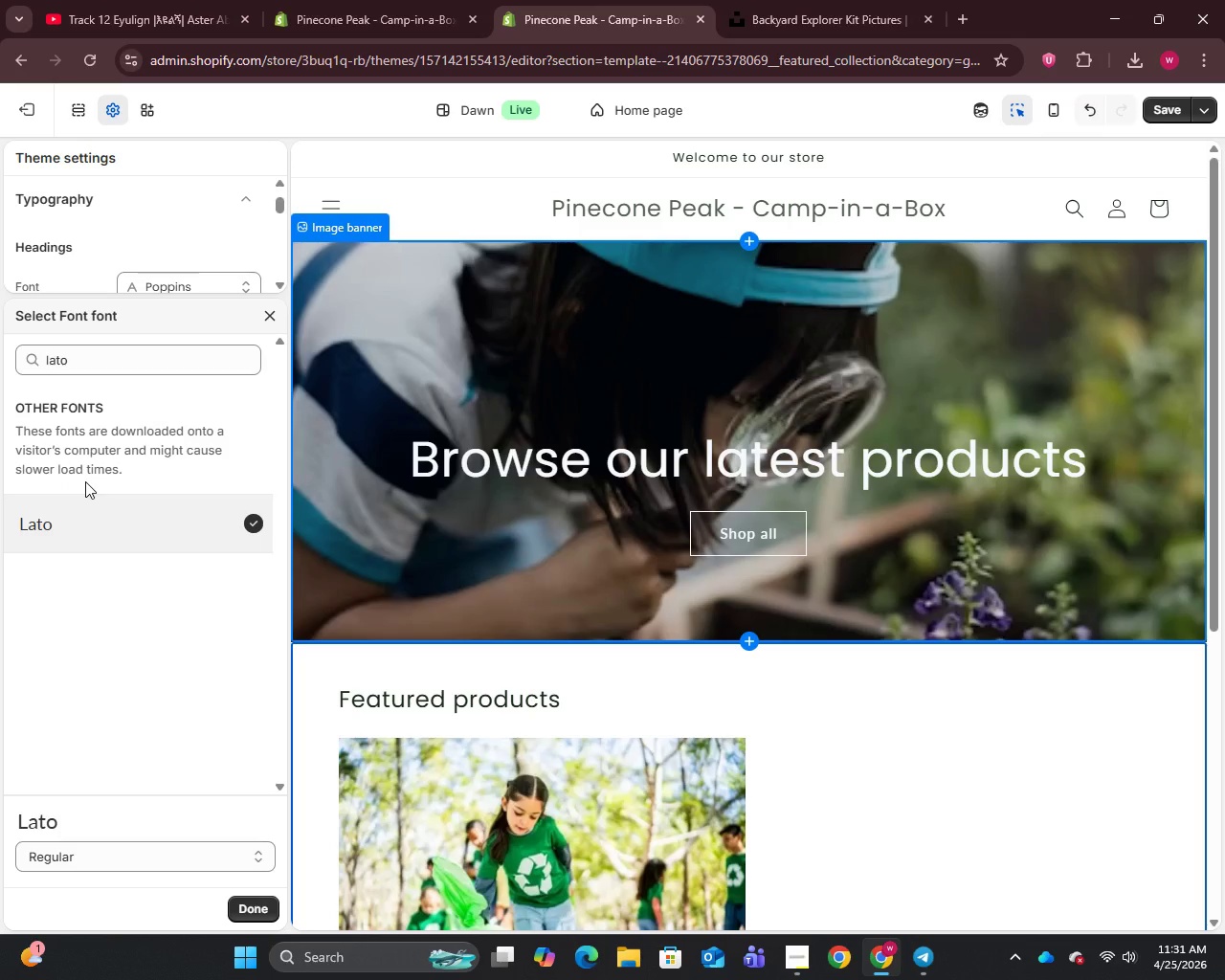 
left_click([511, 454])
 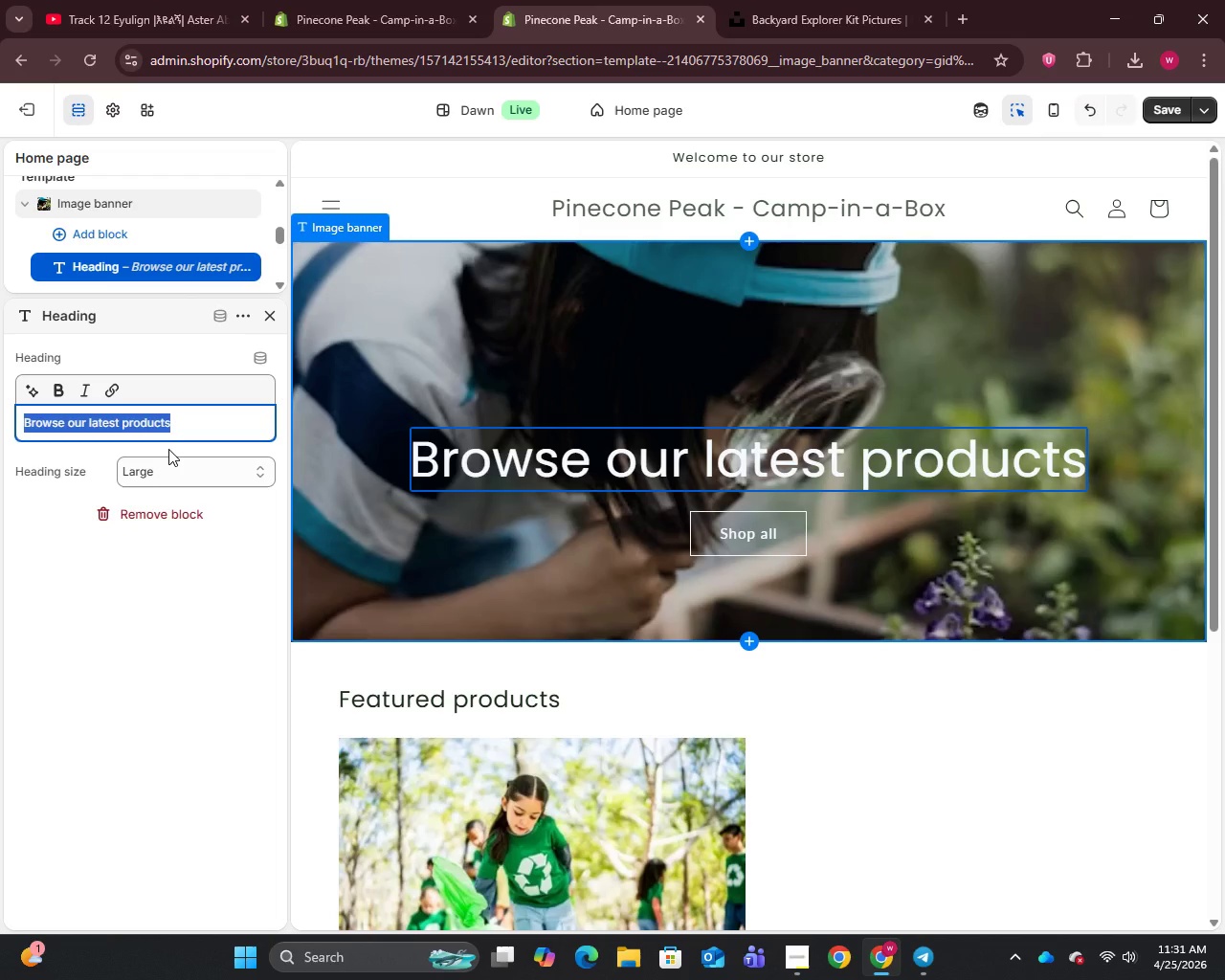 
type(Summer Camp, Delivered to Your Door)
 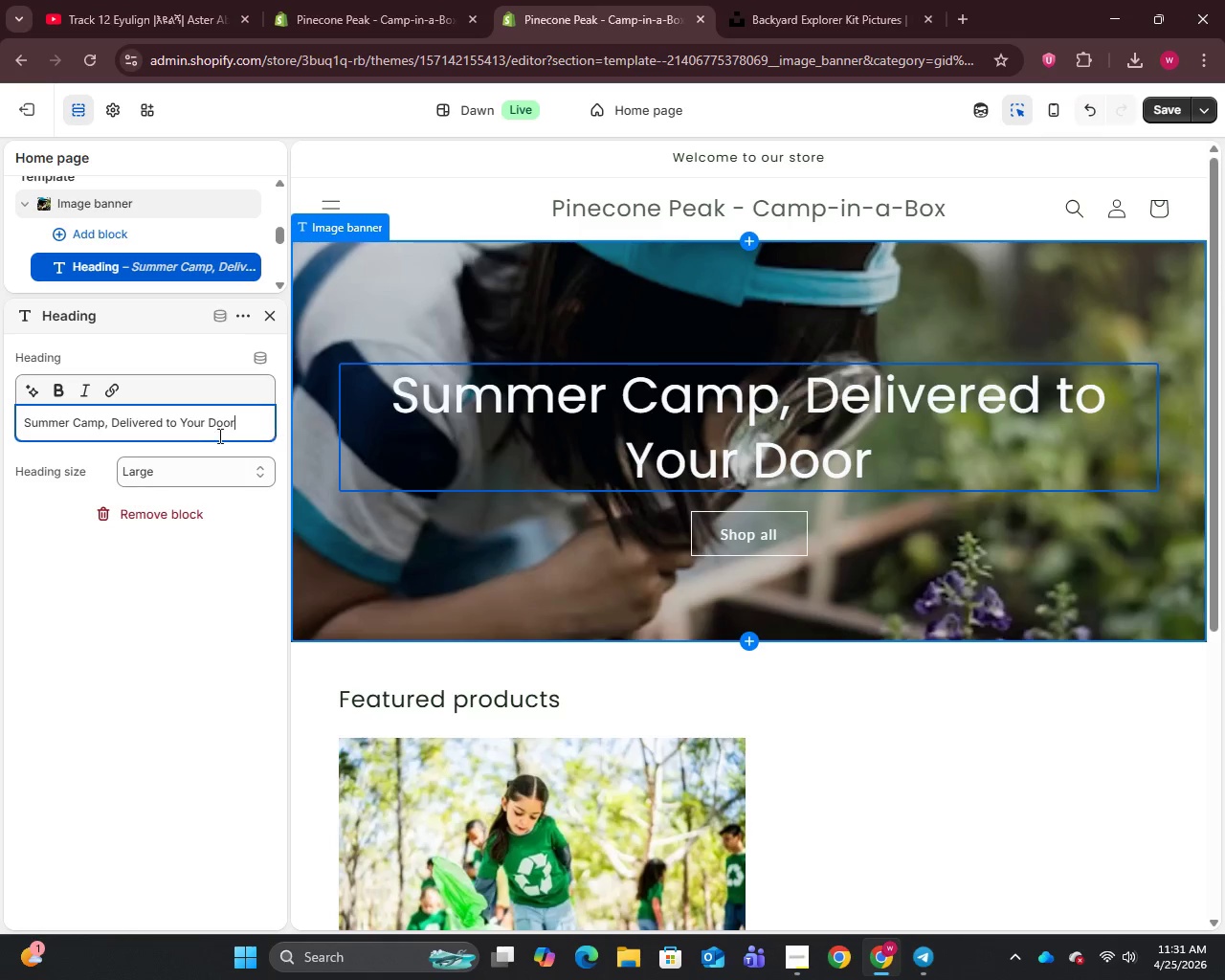 
left_click_drag(start_coordinate=[239, 419], to_coordinate=[10, 420])
 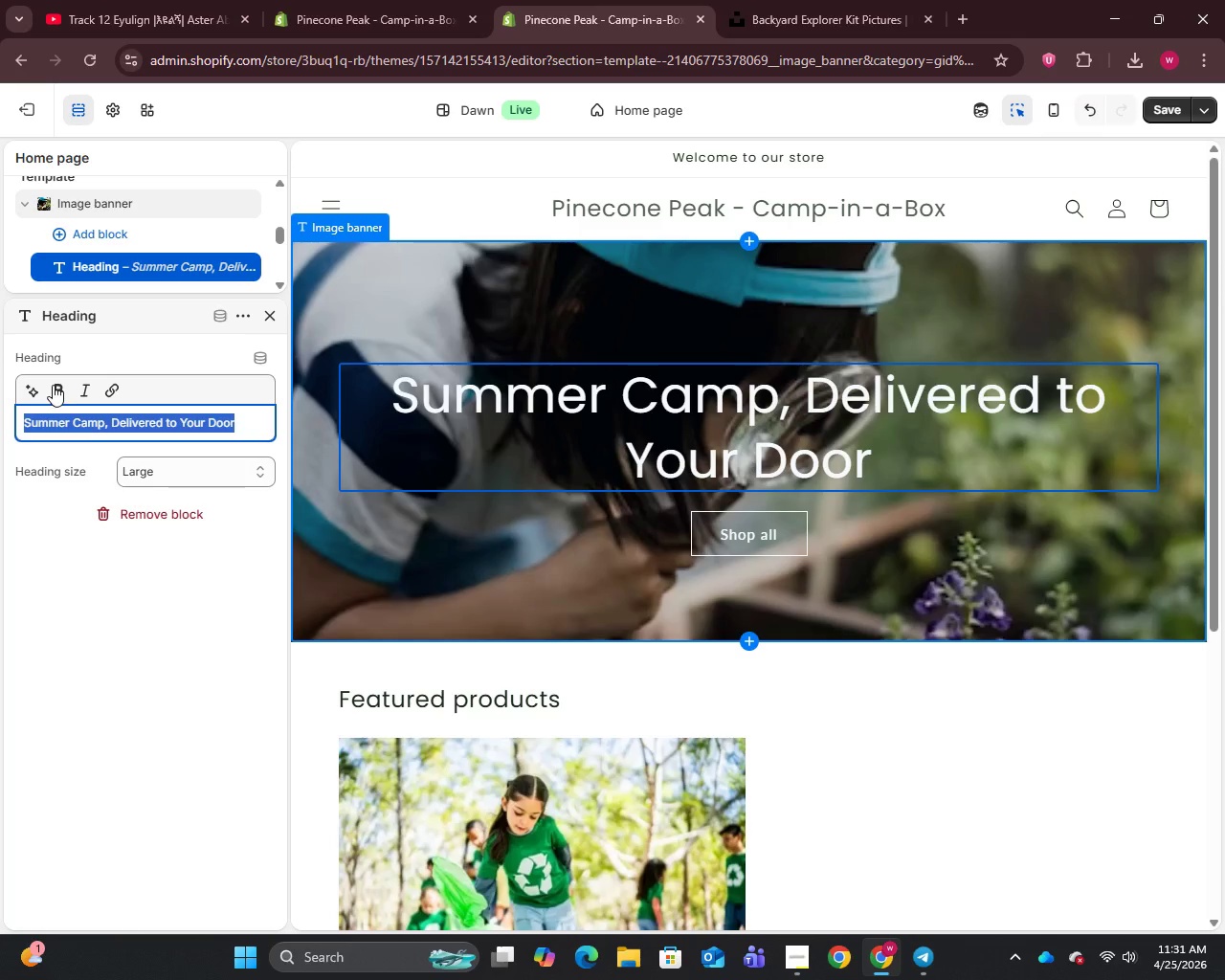 
mouse_move([64, 405])
 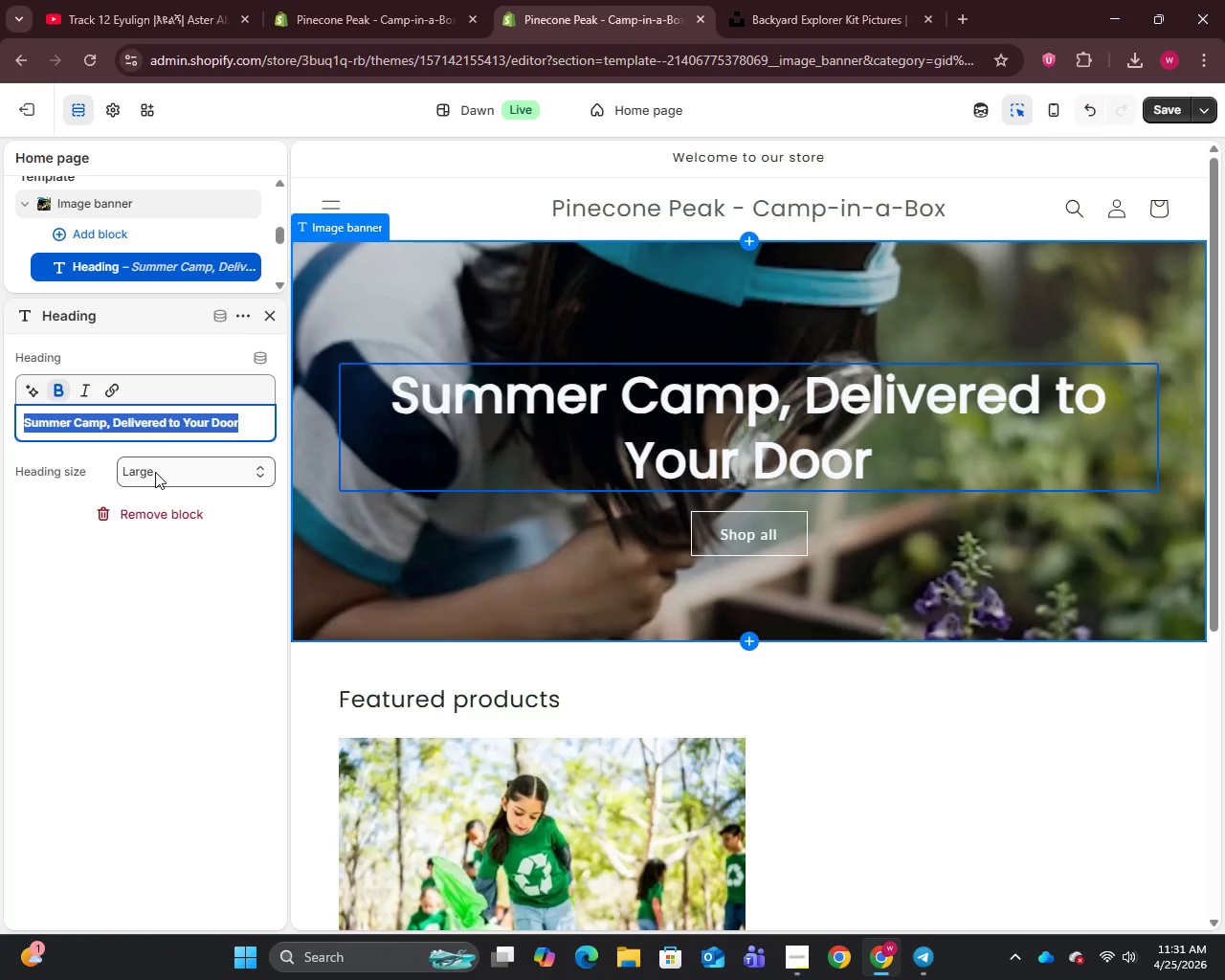 
left_click([155, 470])
 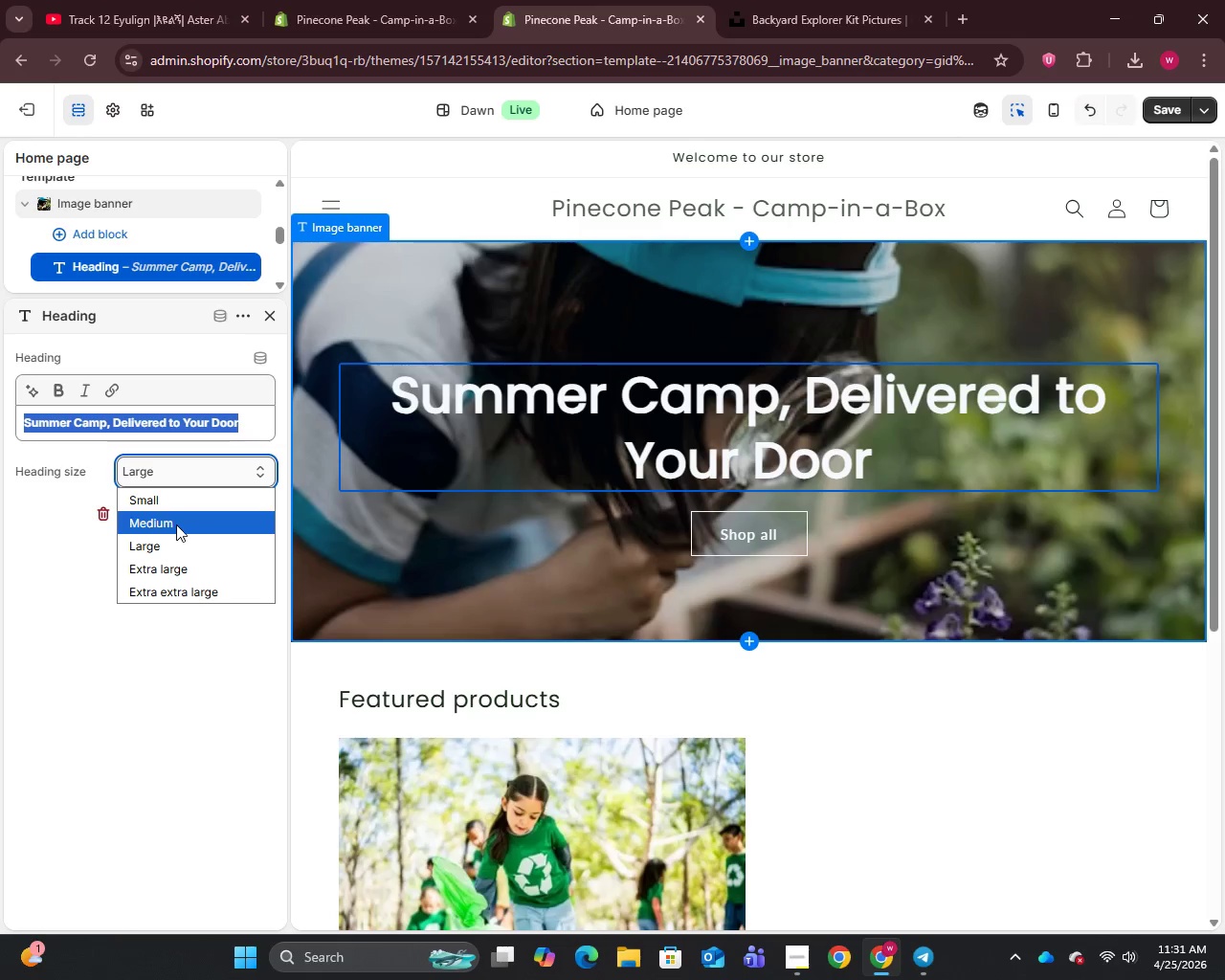 
left_click([176, 524])
 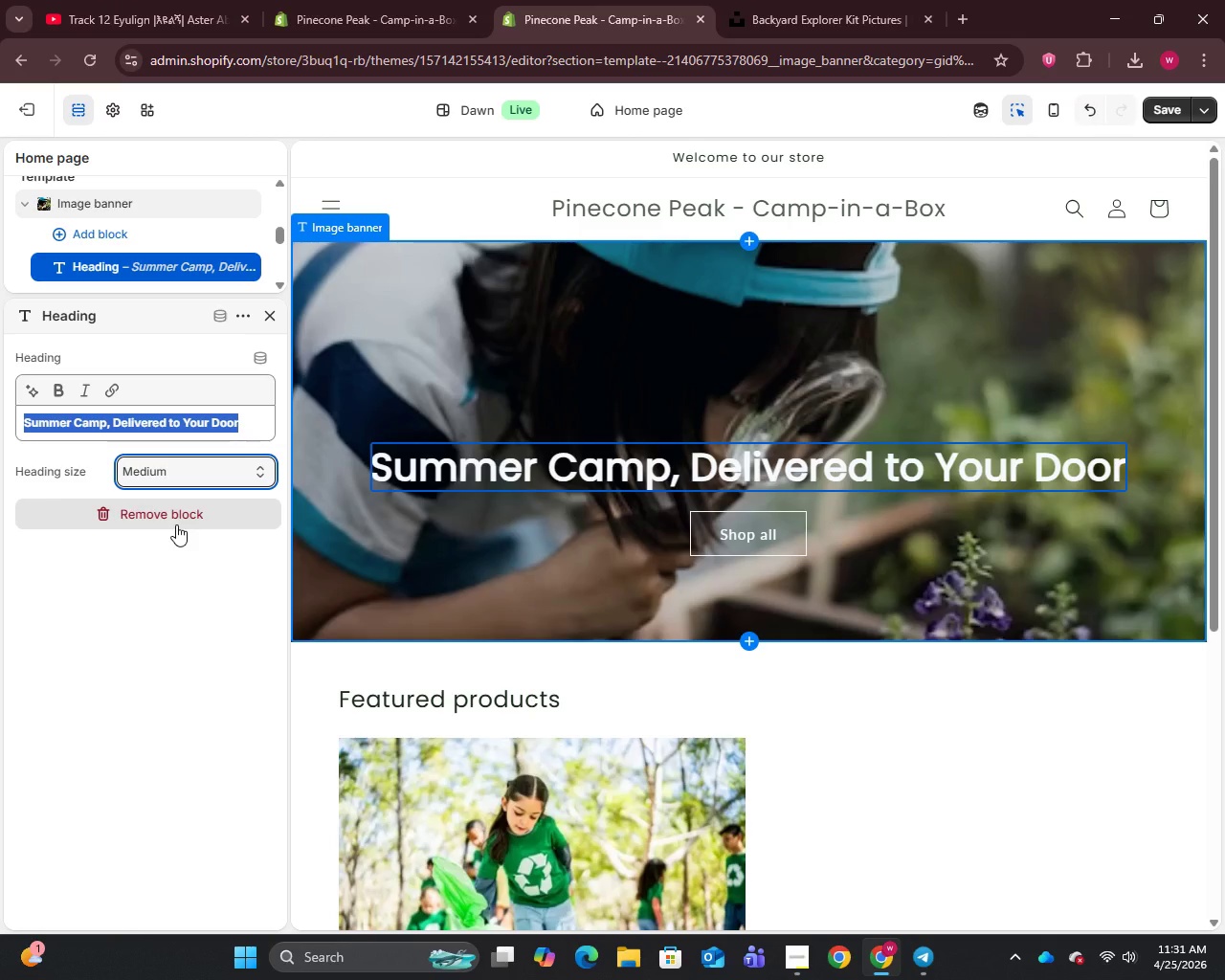 
left_click([164, 467])
 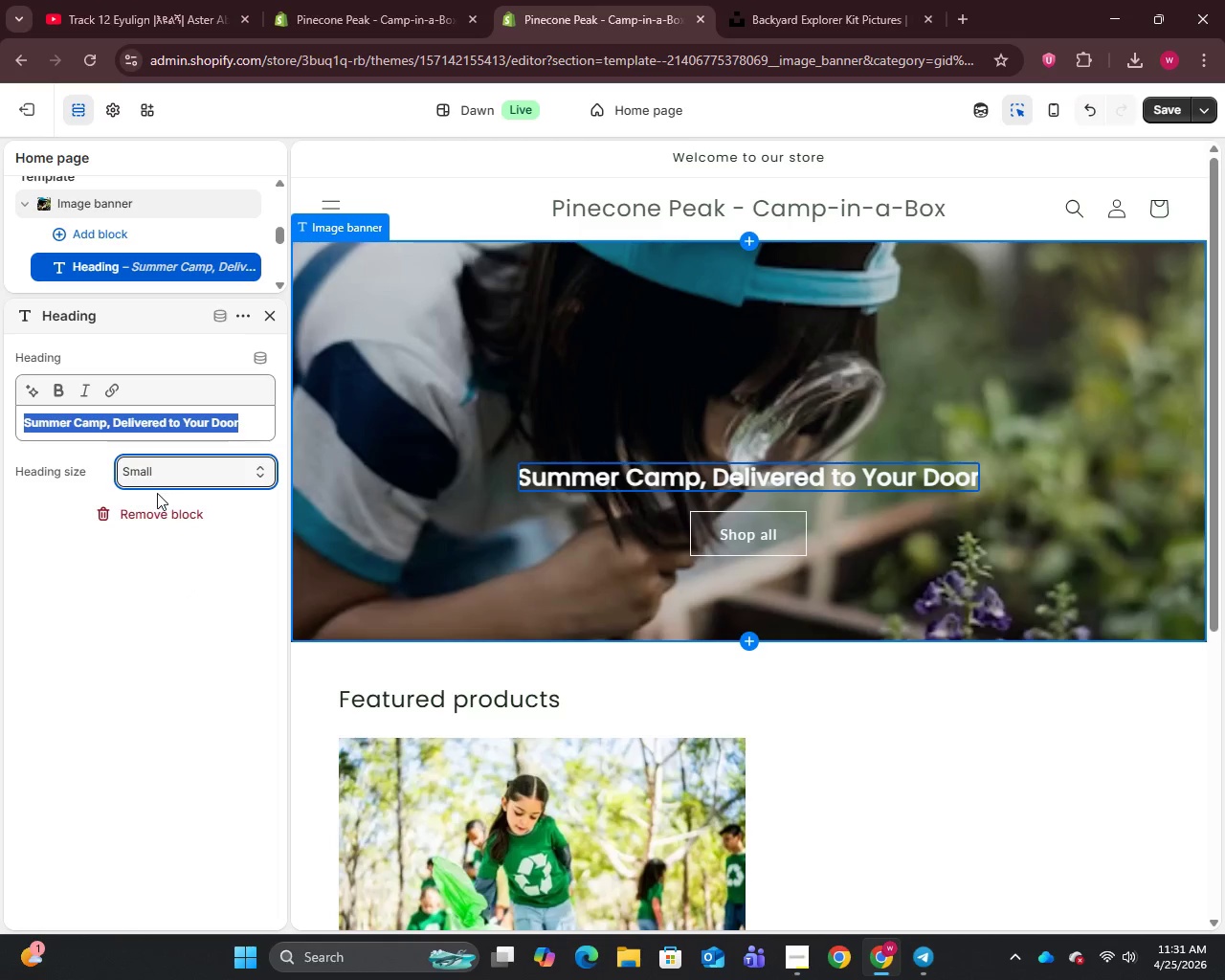 
left_click([134, 470])
 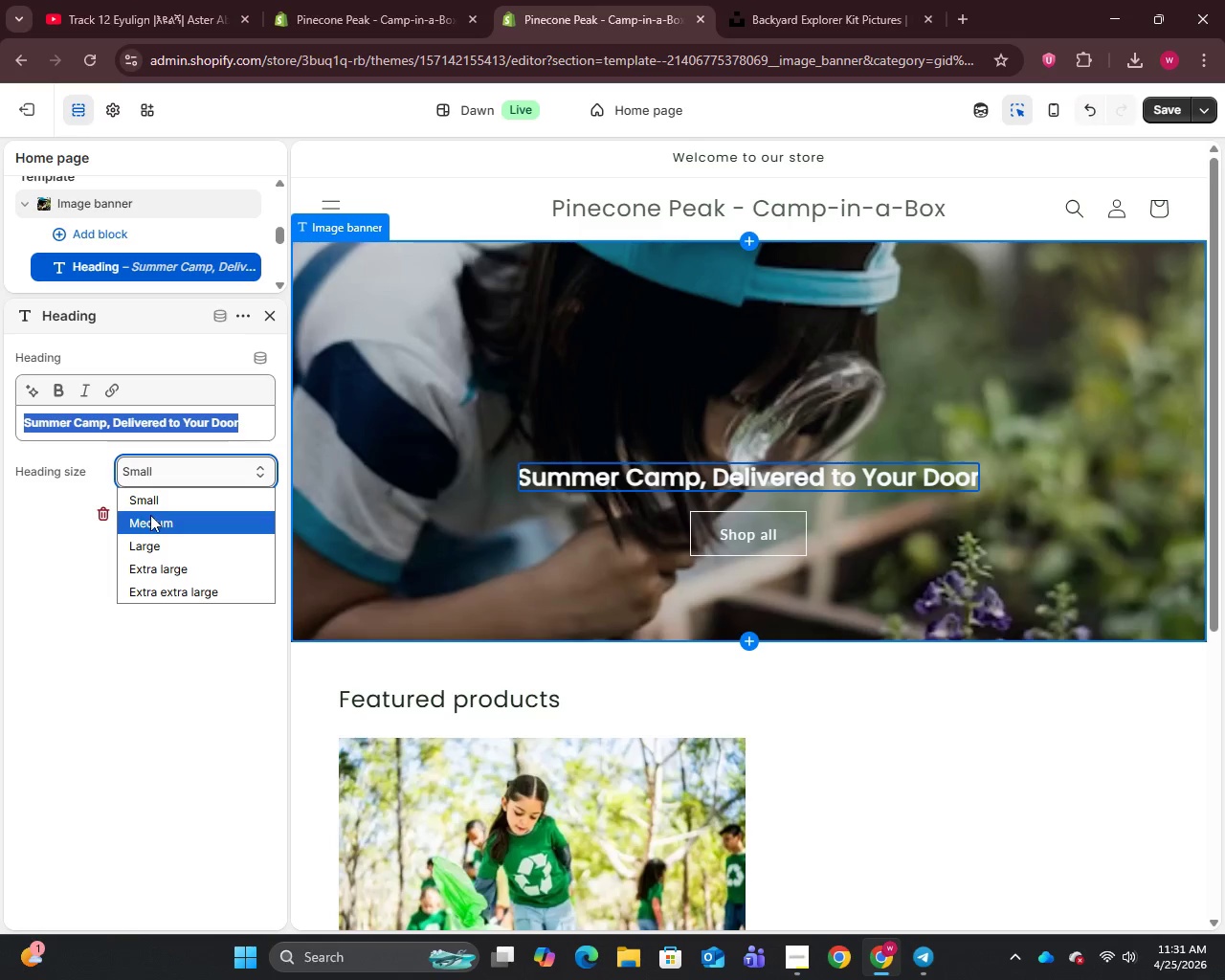 
mouse_move([147, 540])
 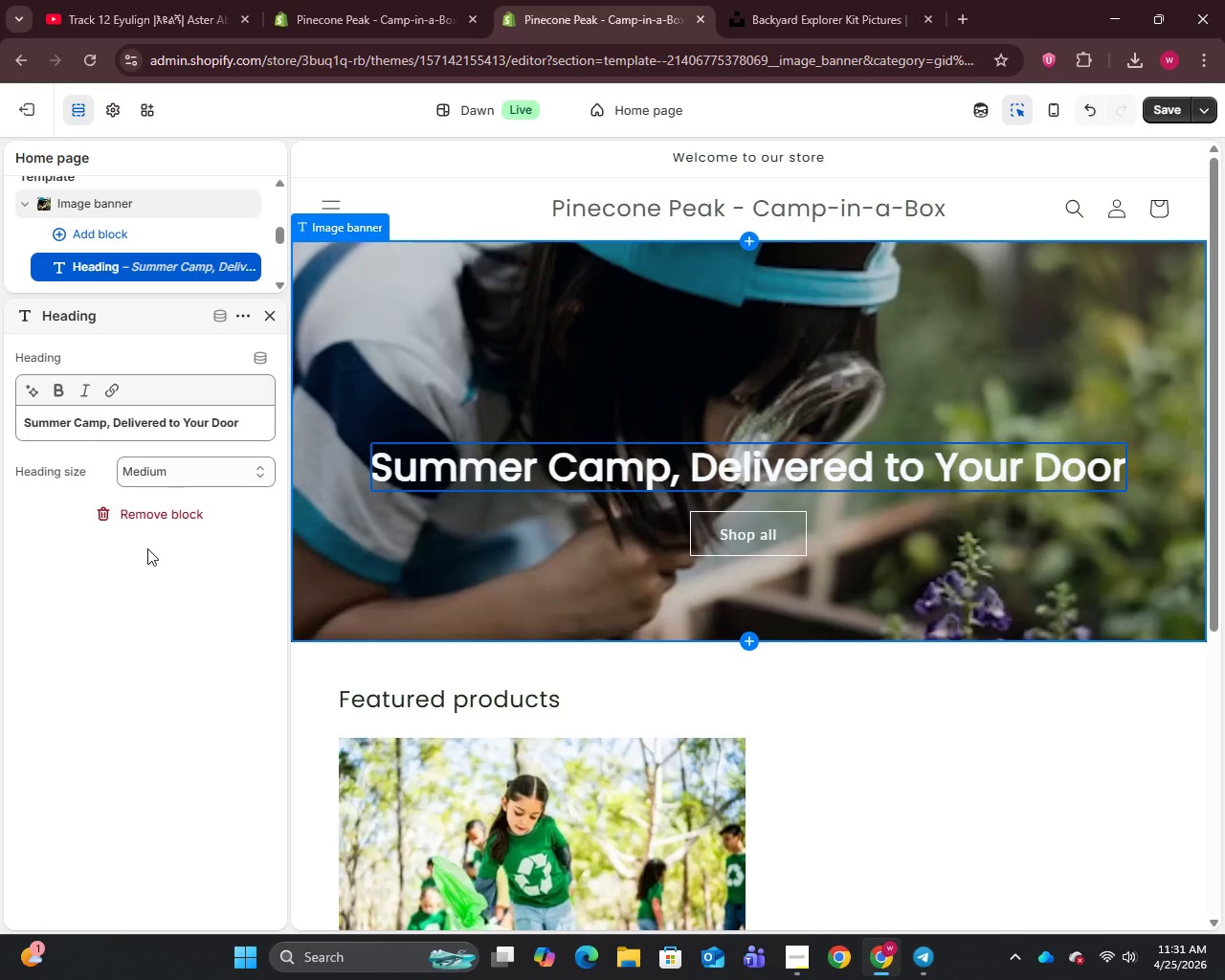 
wait(6.0)
 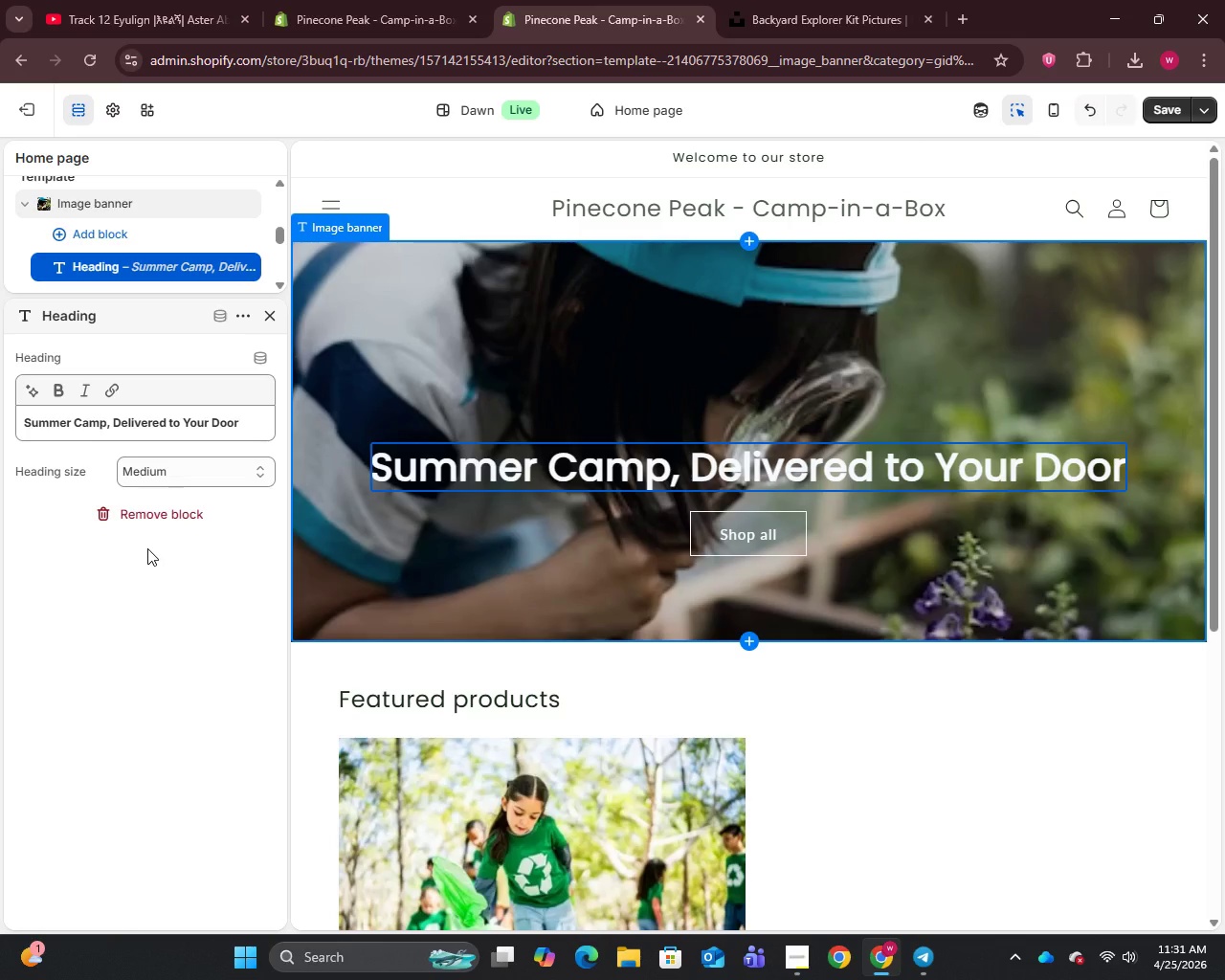 
left_click([724, 524])
 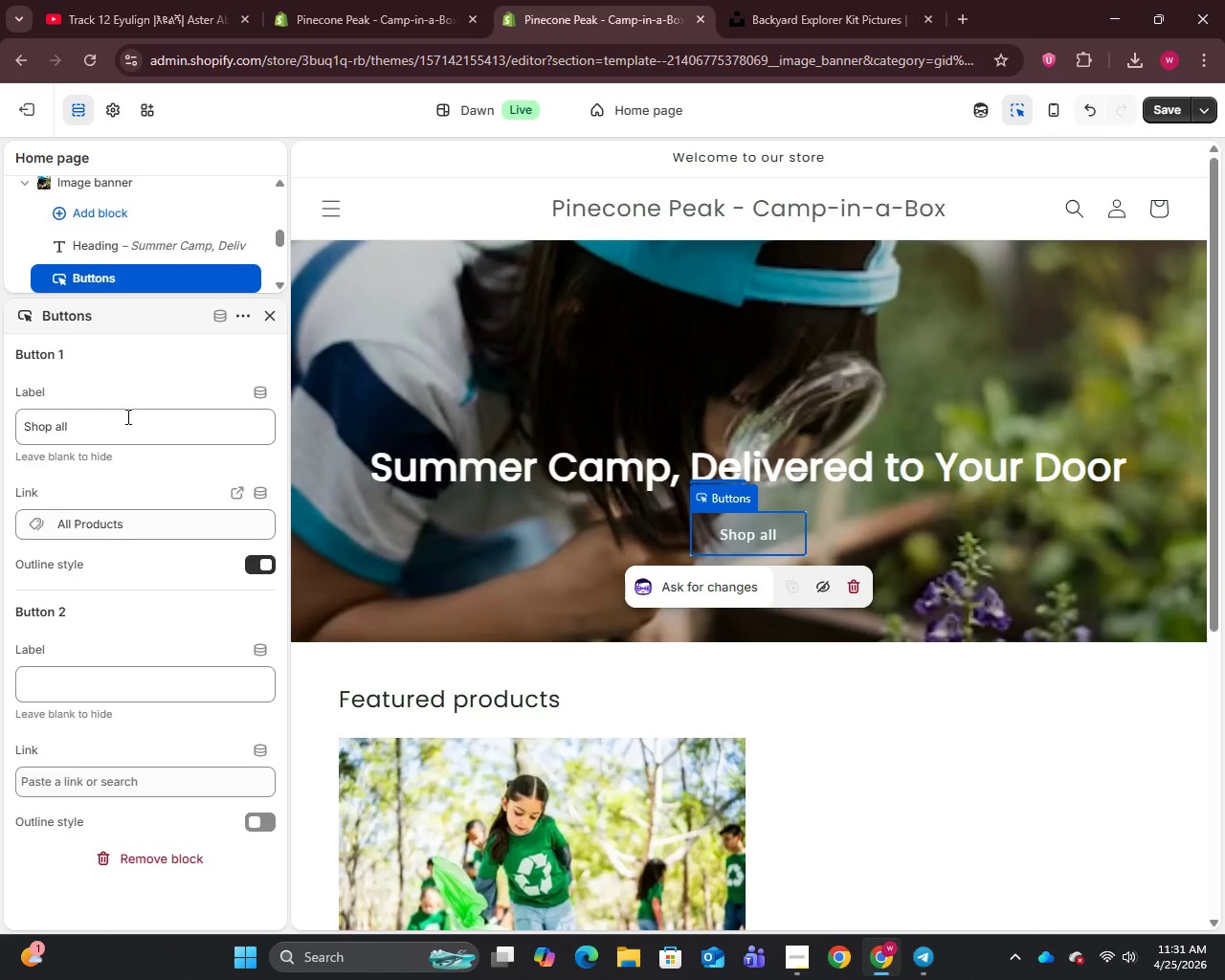 
left_click_drag(start_coordinate=[122, 425], to_coordinate=[0, 440])
 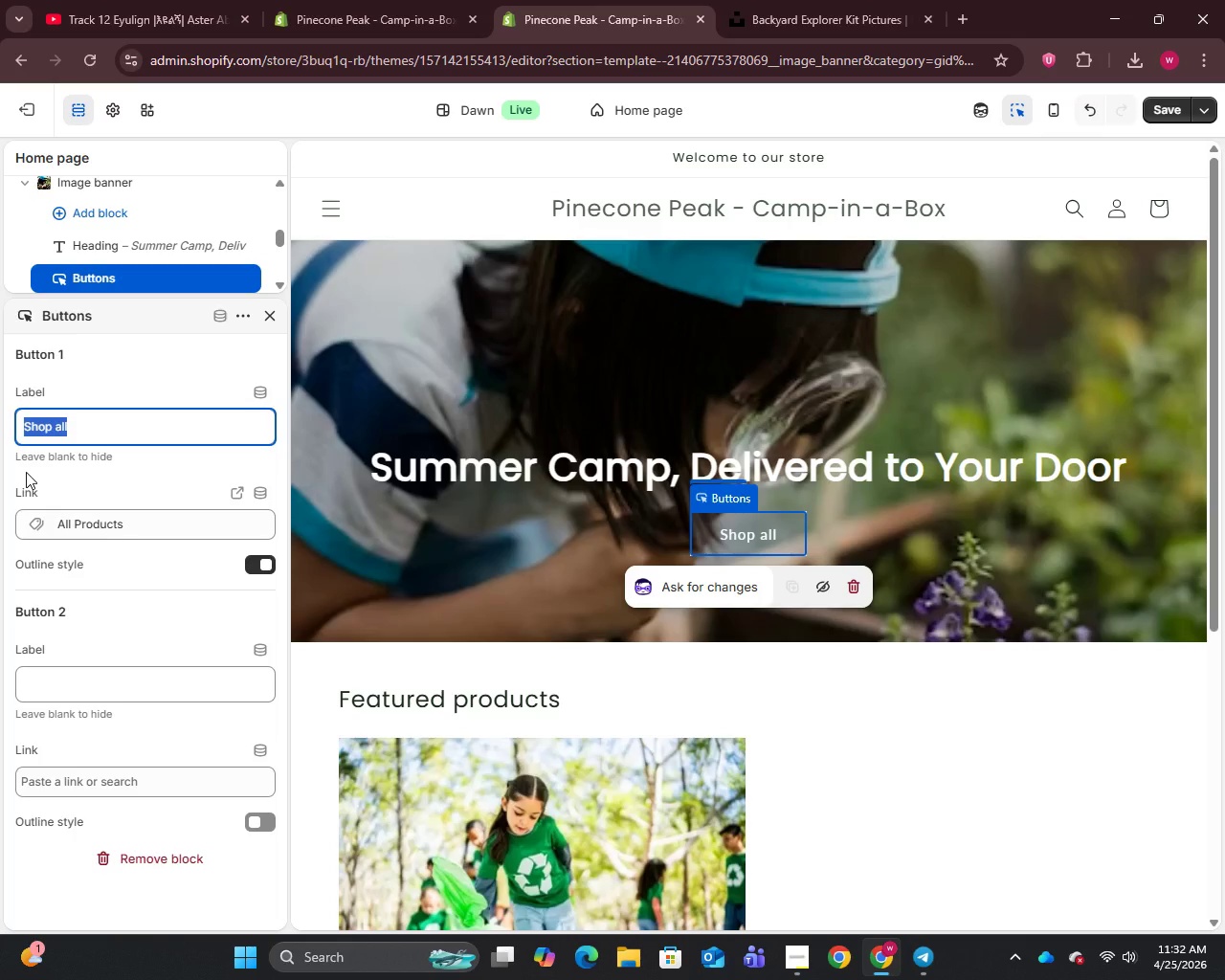 
type(Get)
 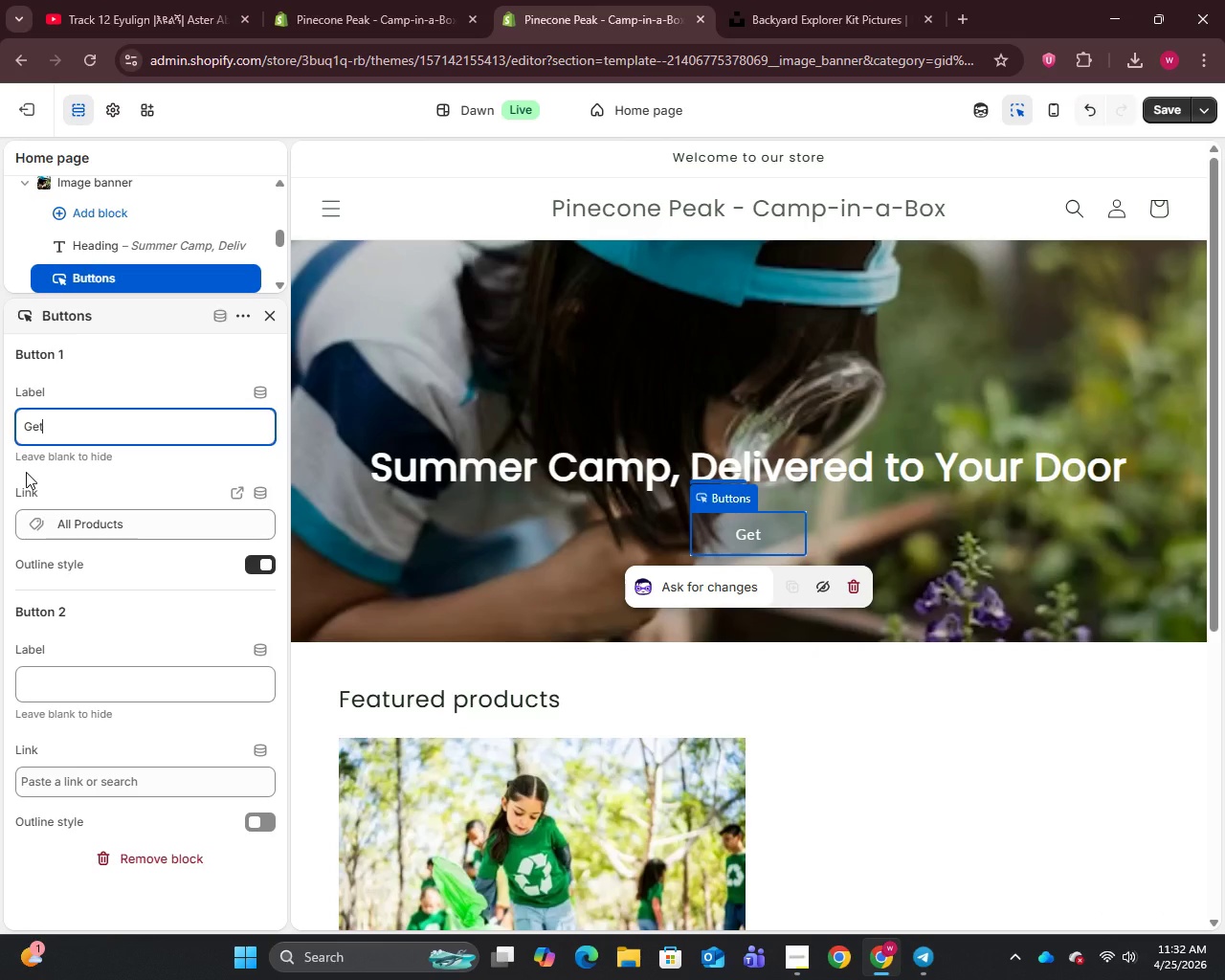 
type( Your)
 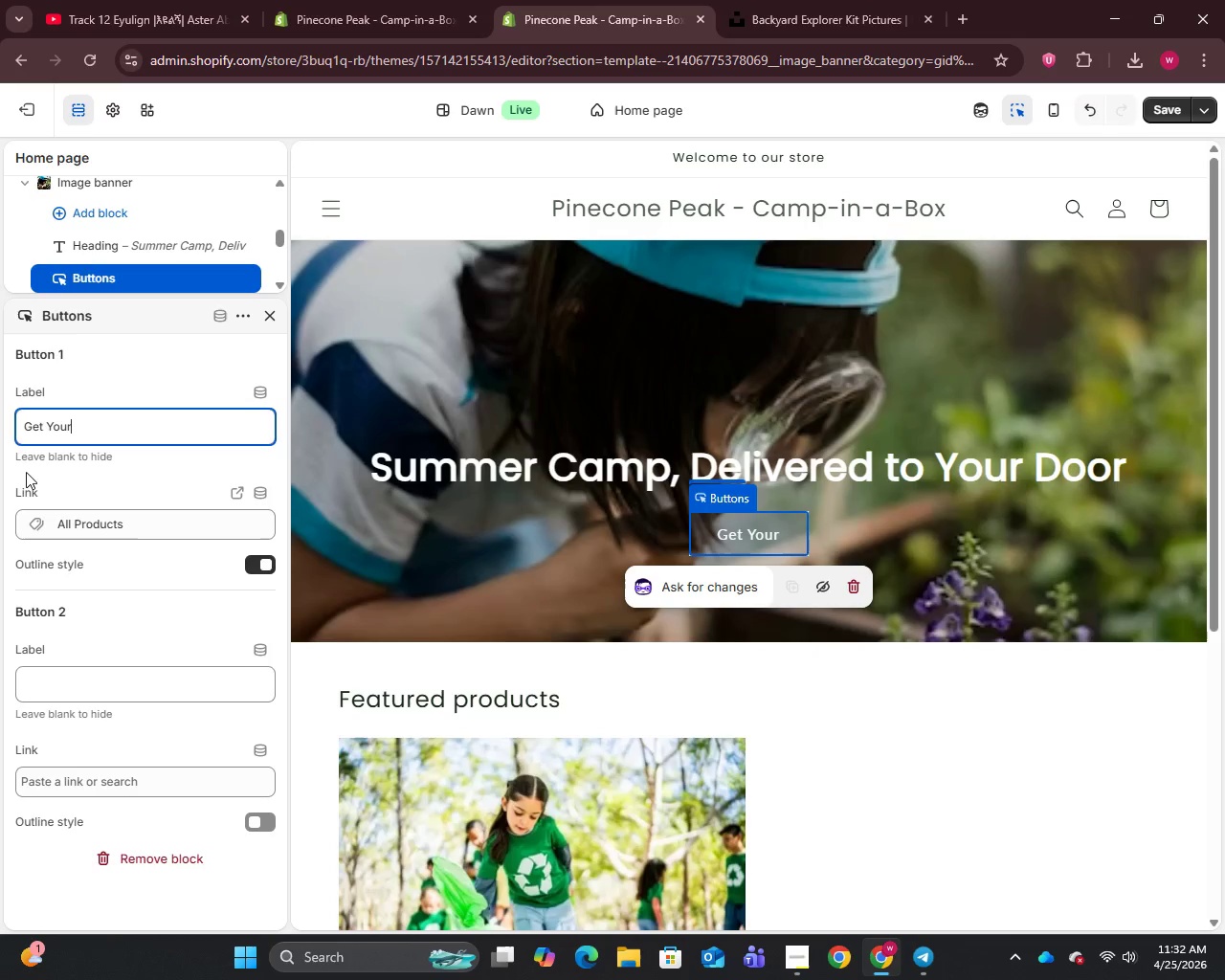 
wait(5.7)
 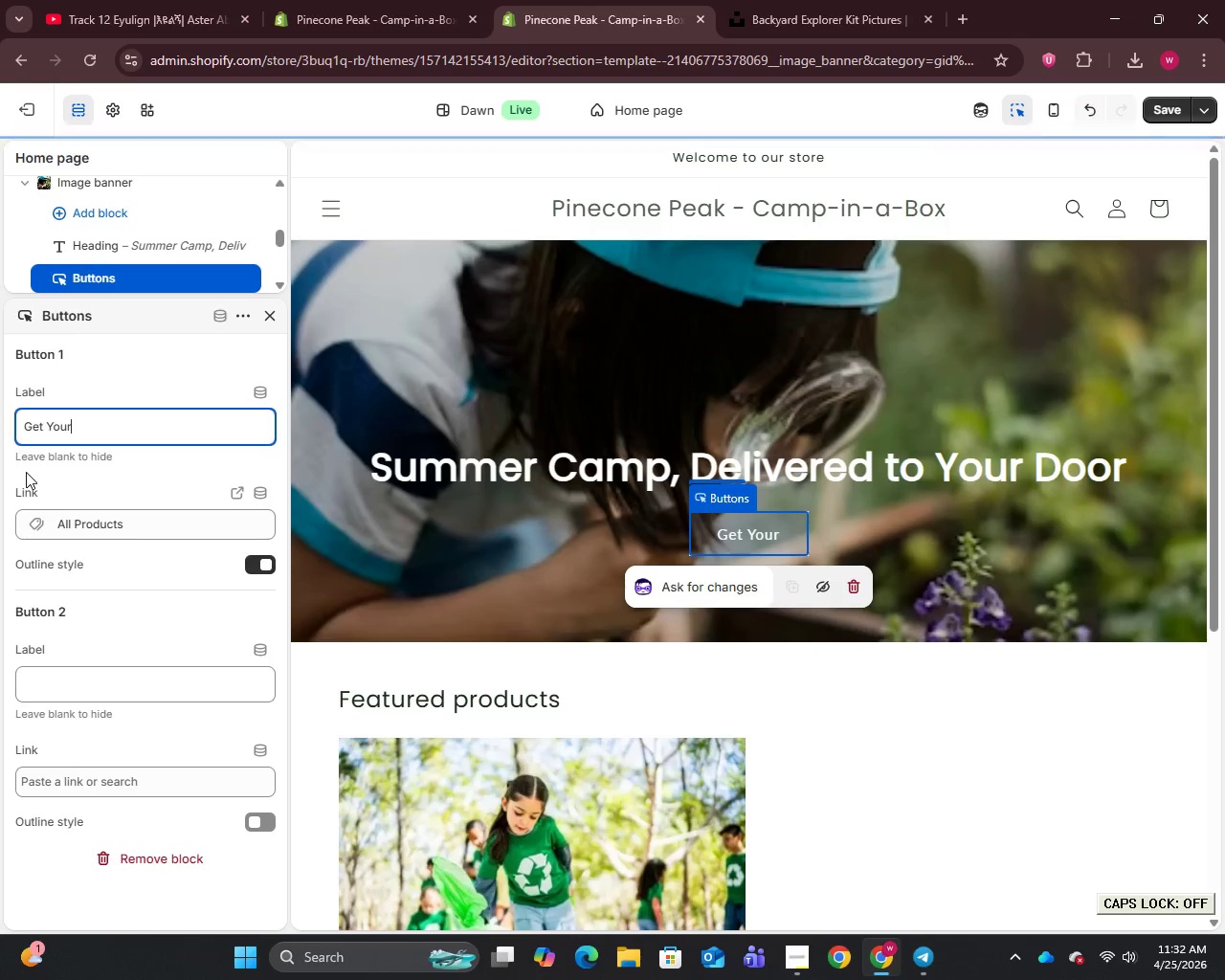 
type( Kit)
 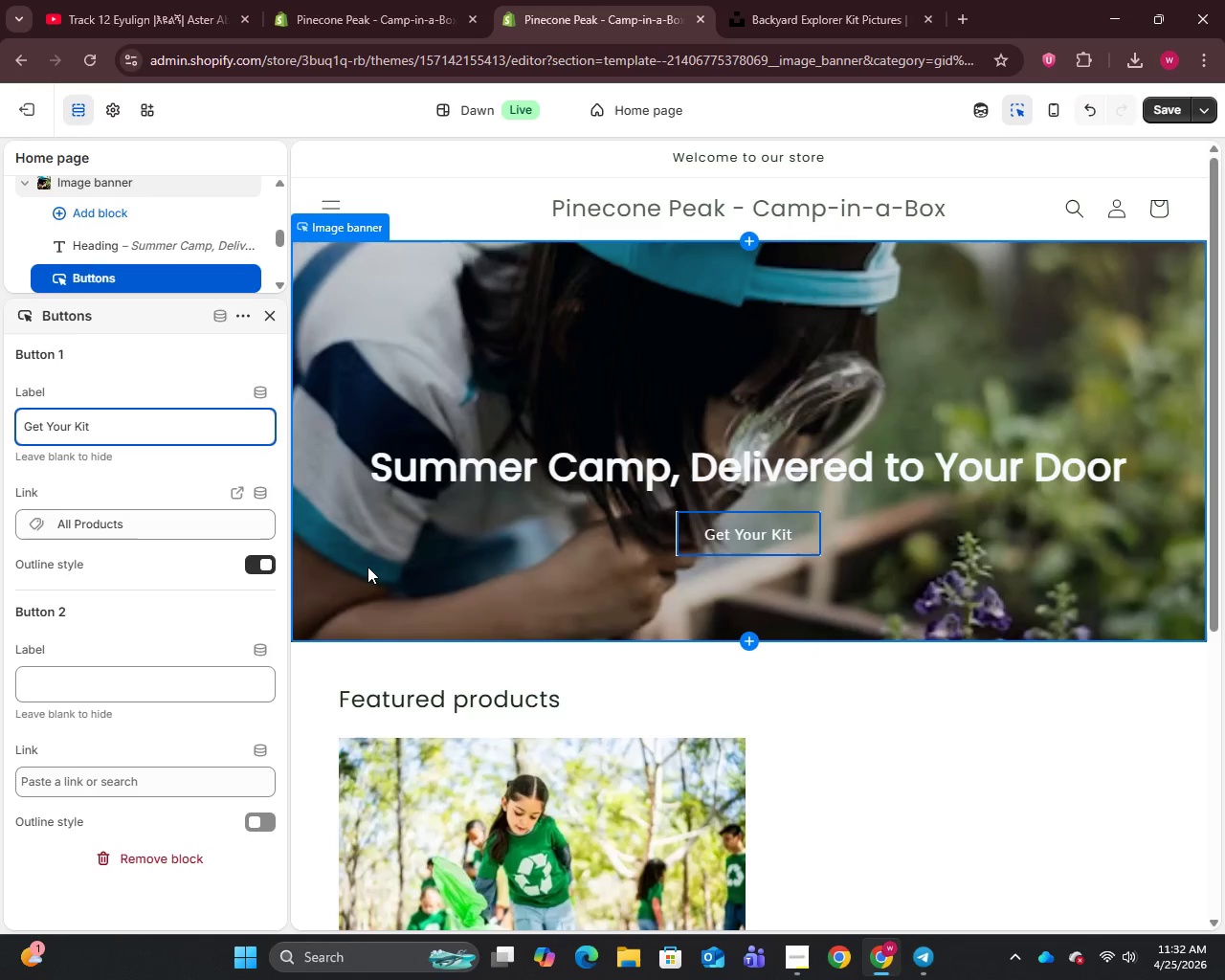 
scroll: coordinate [228, 584], scroll_direction: down, amount: 3.0
 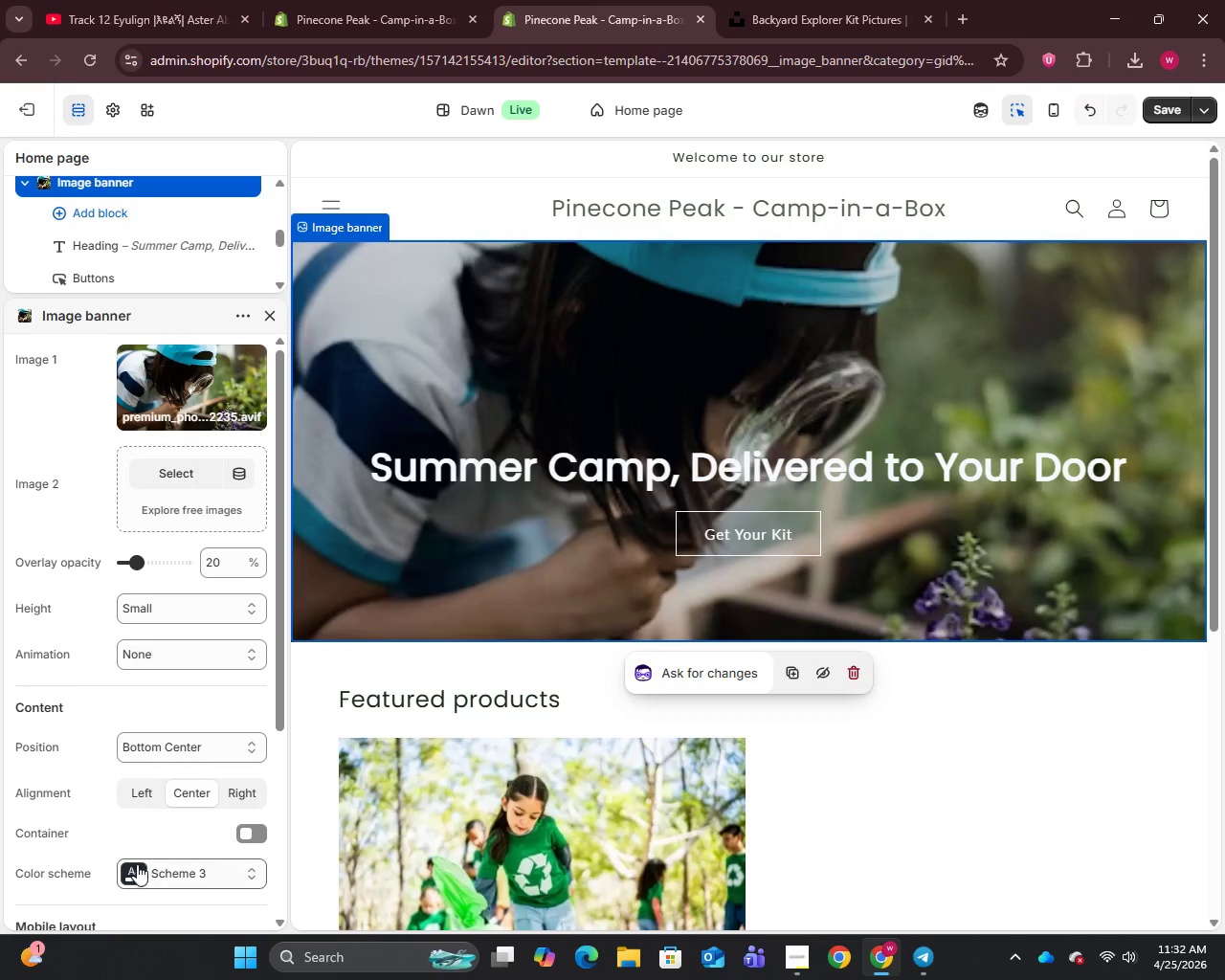 
left_click([135, 872])
 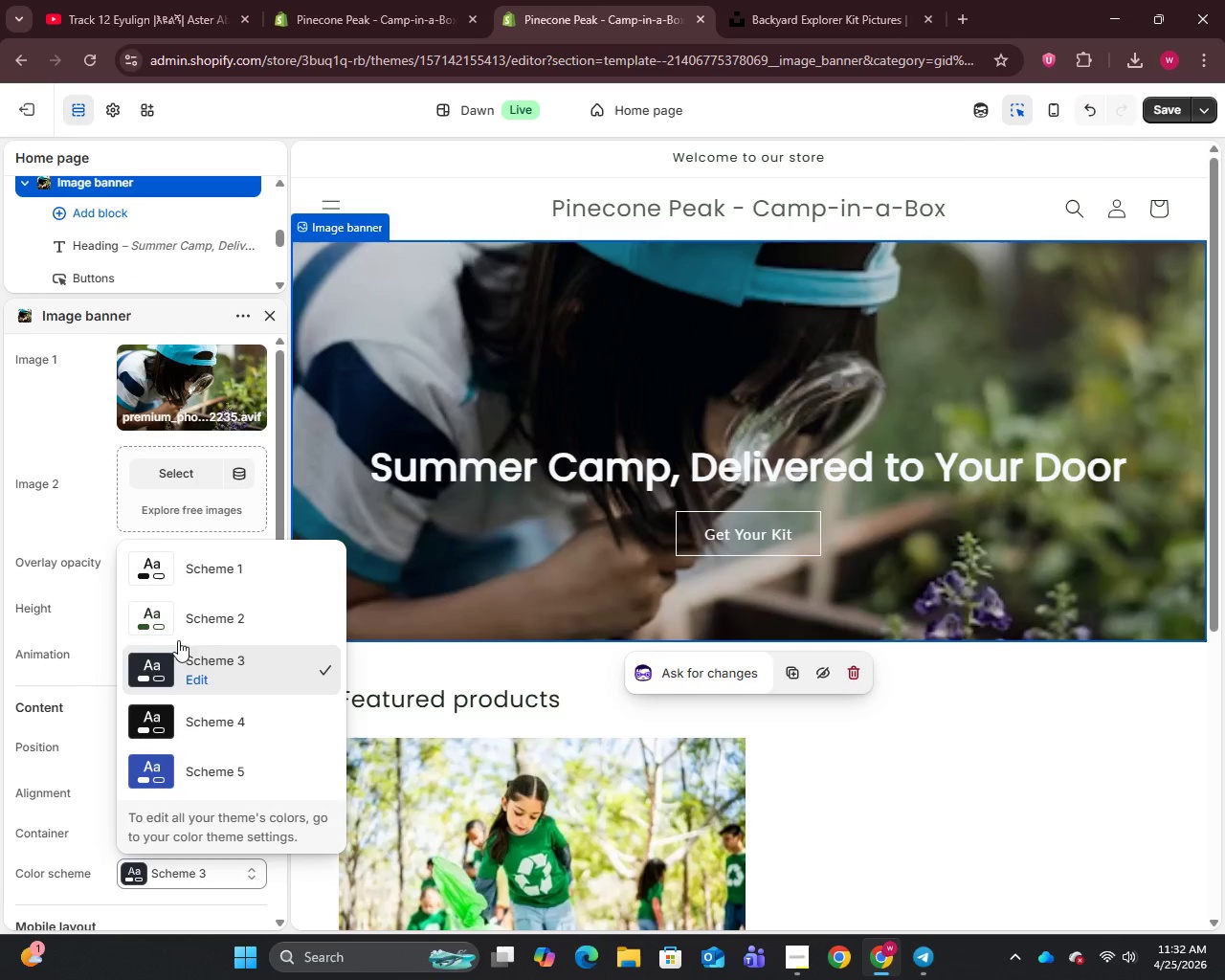 
left_click([185, 620])
 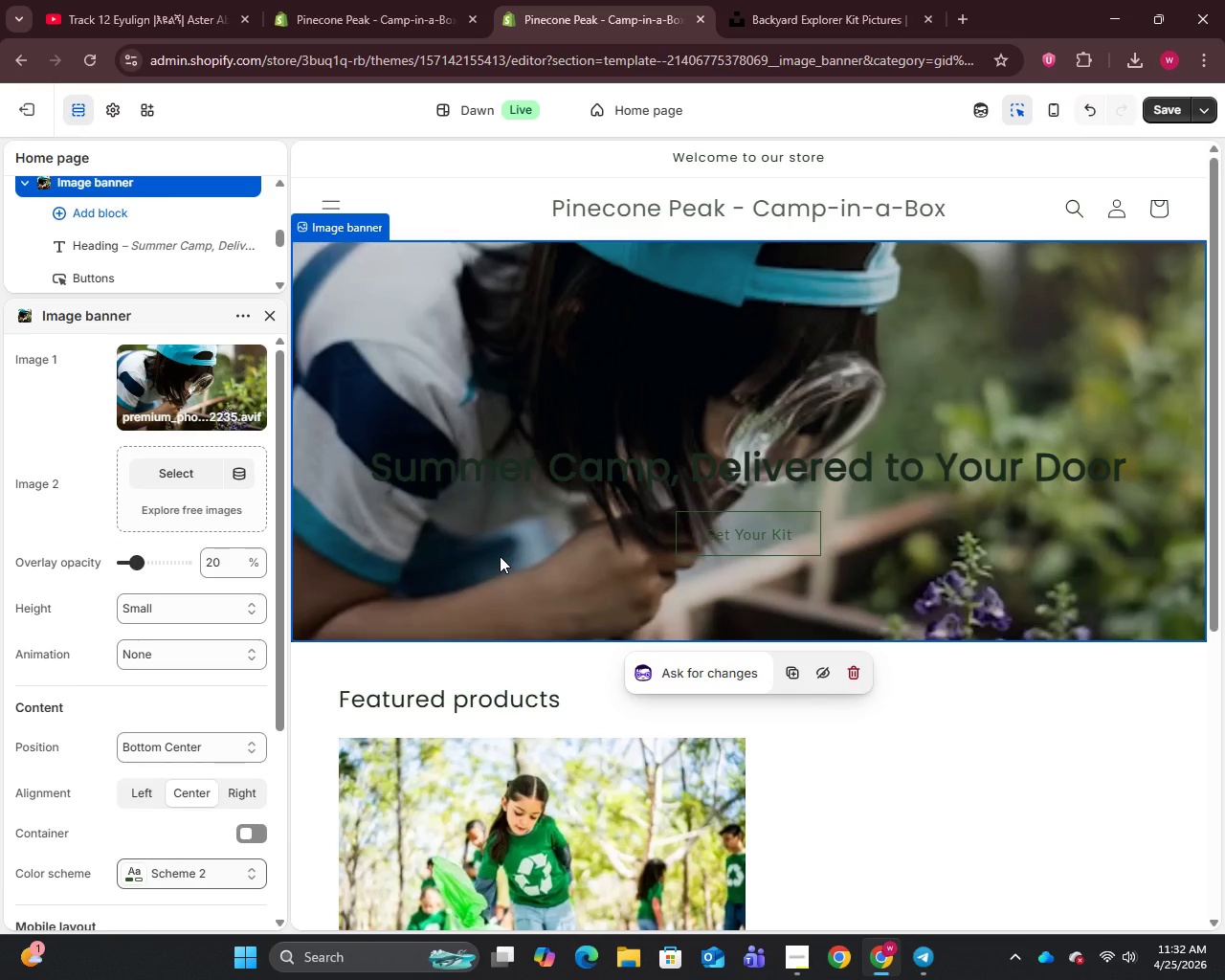 
wait(10.77)
 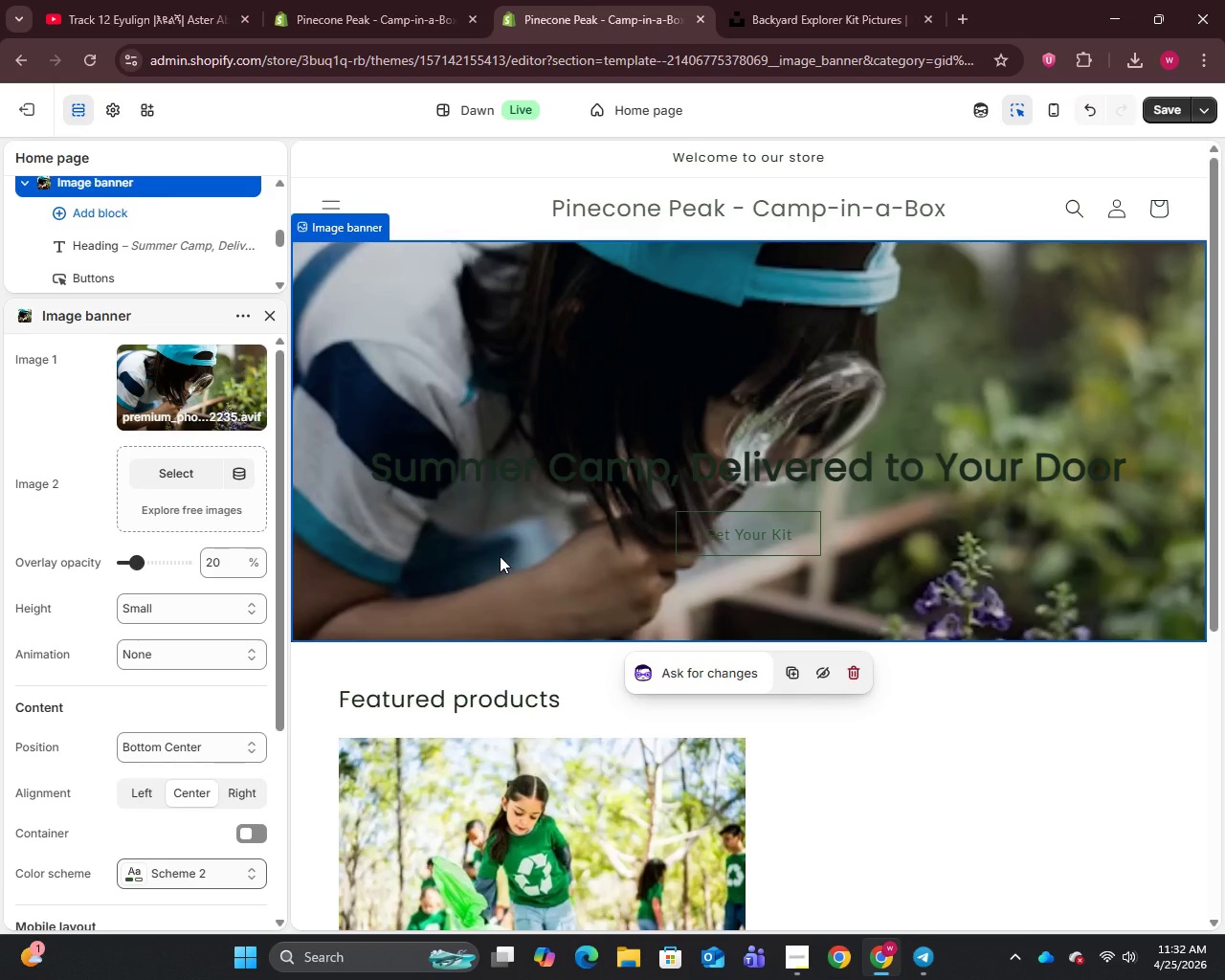 
left_click([500, 556])
 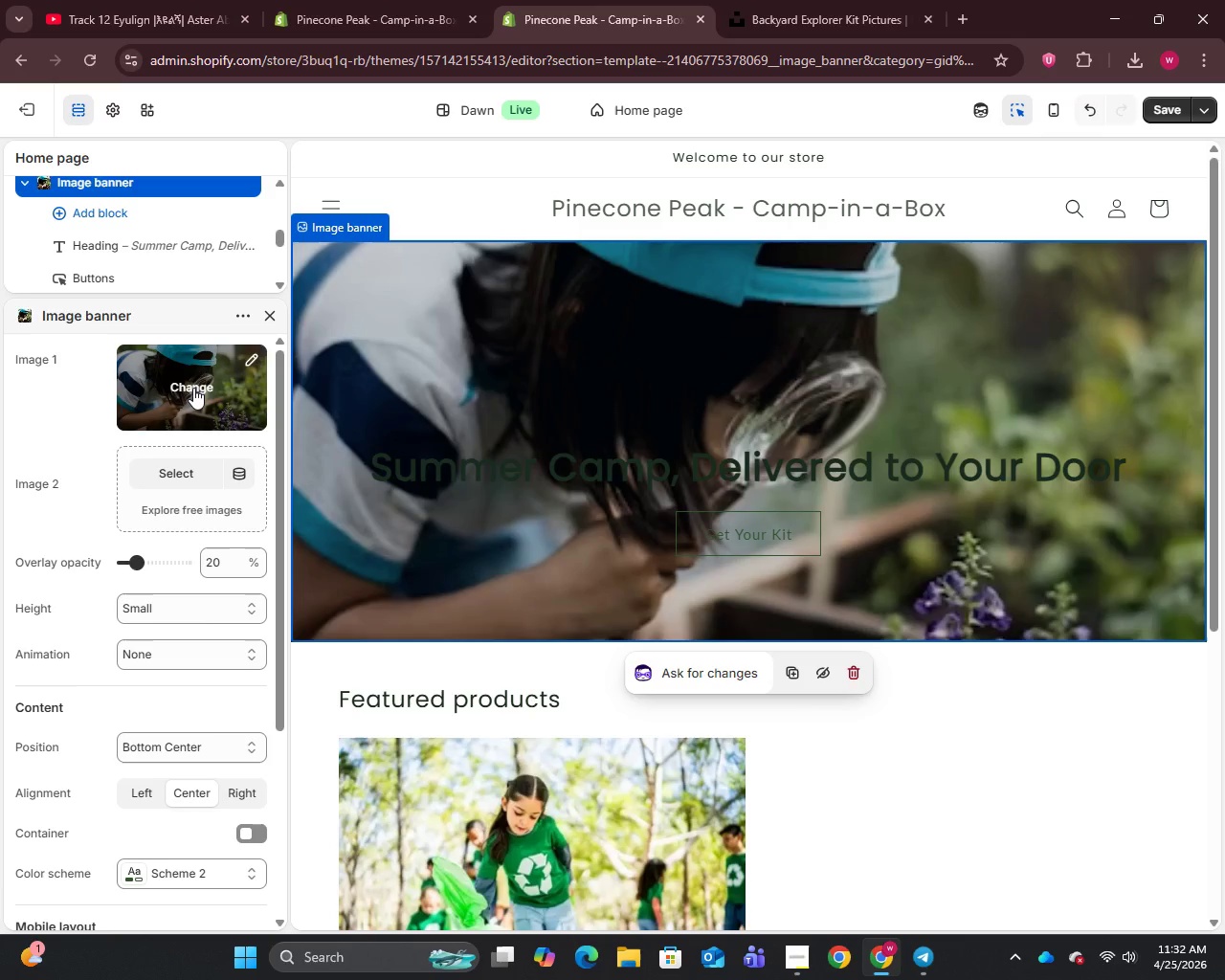 
left_click([193, 388])
 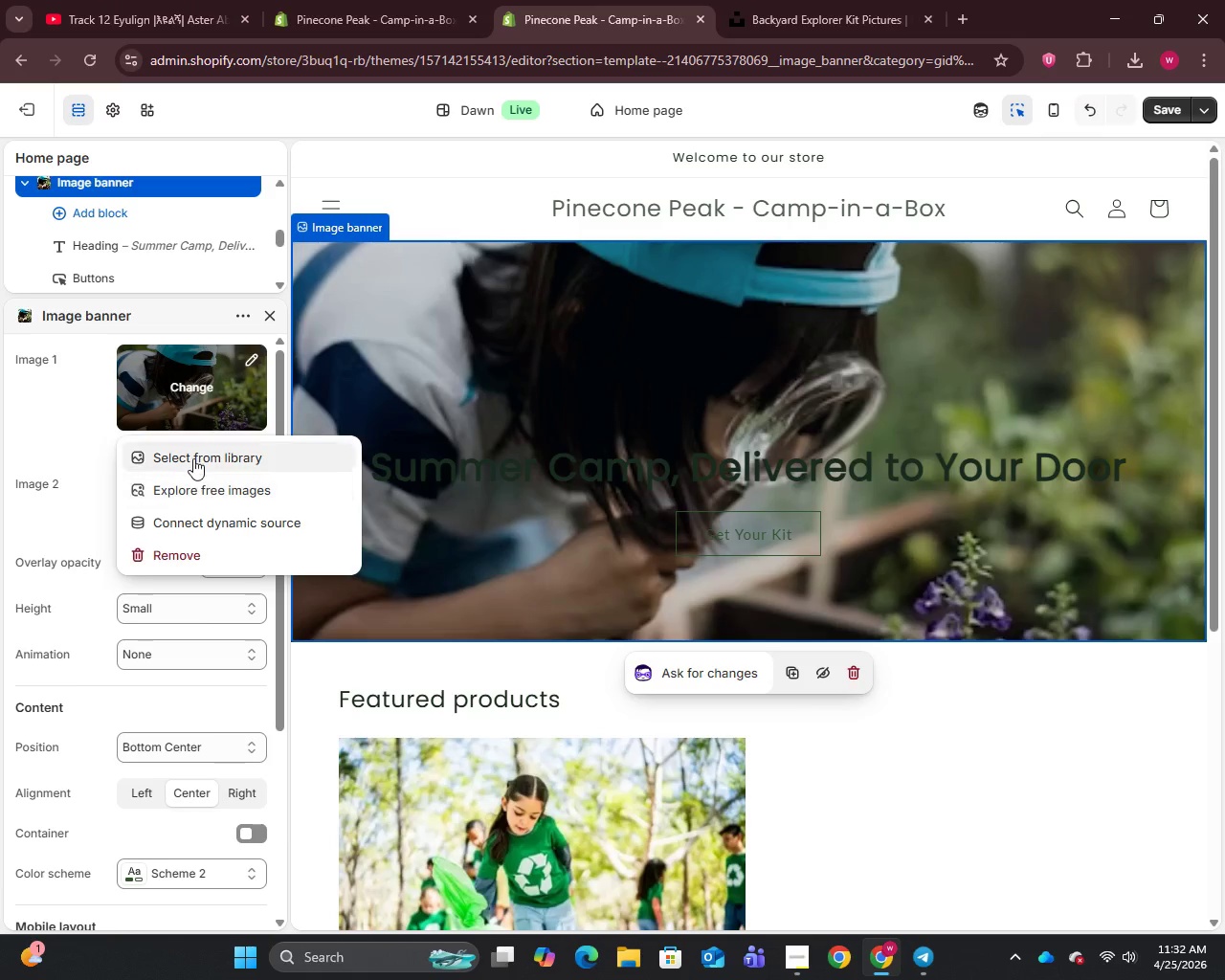 
left_click([193, 457])
 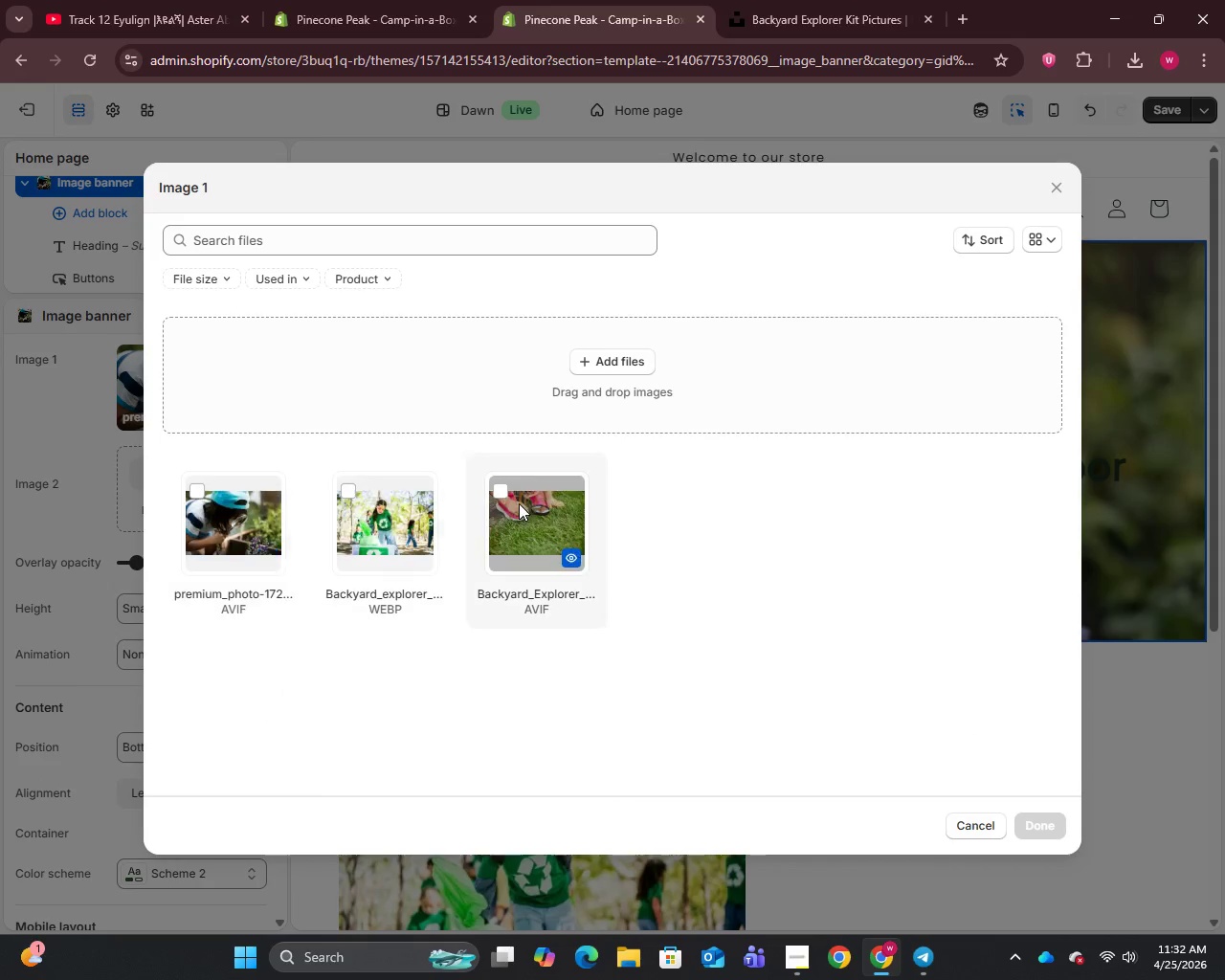 
left_click([546, 515])
 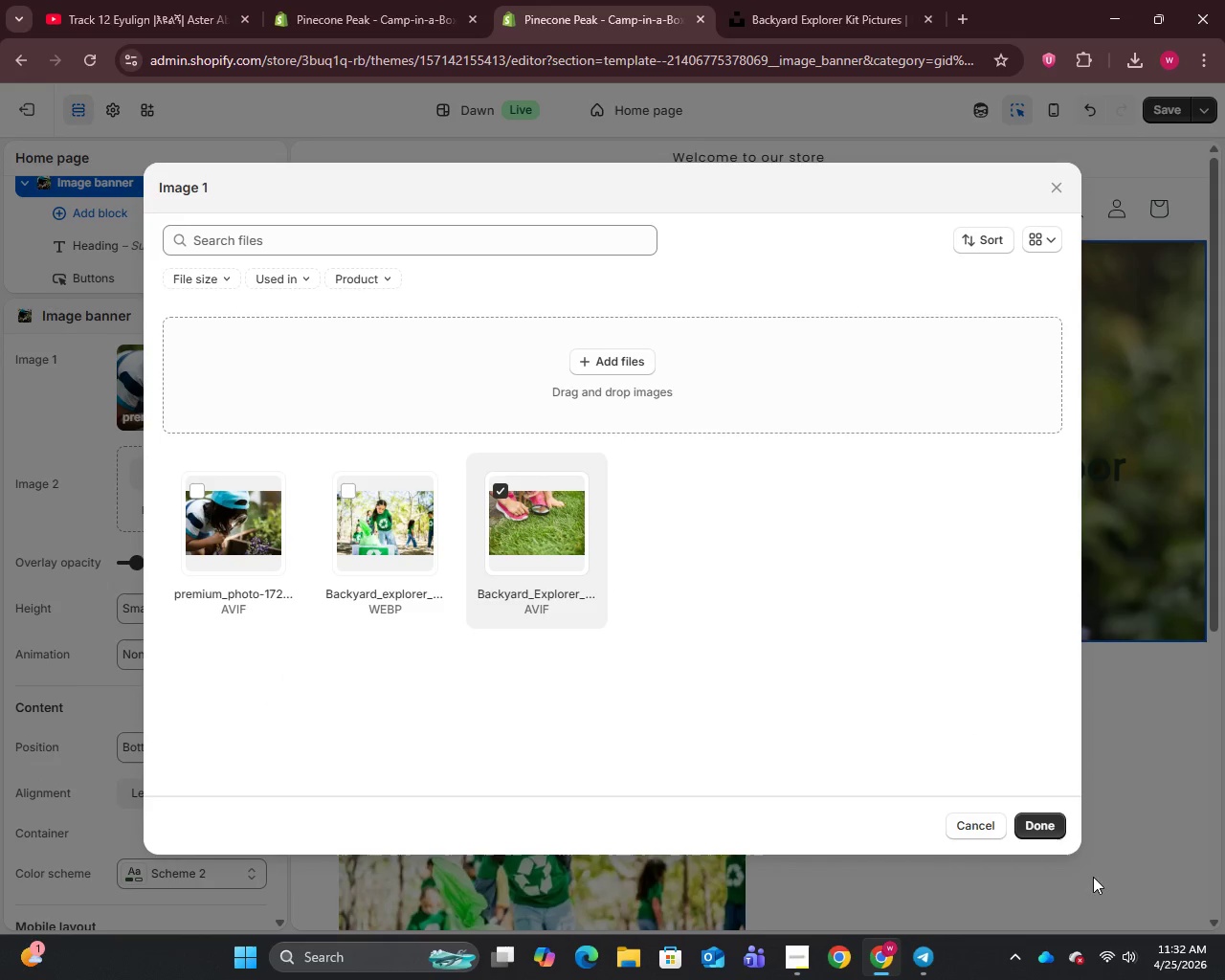 
left_click([1038, 823])
 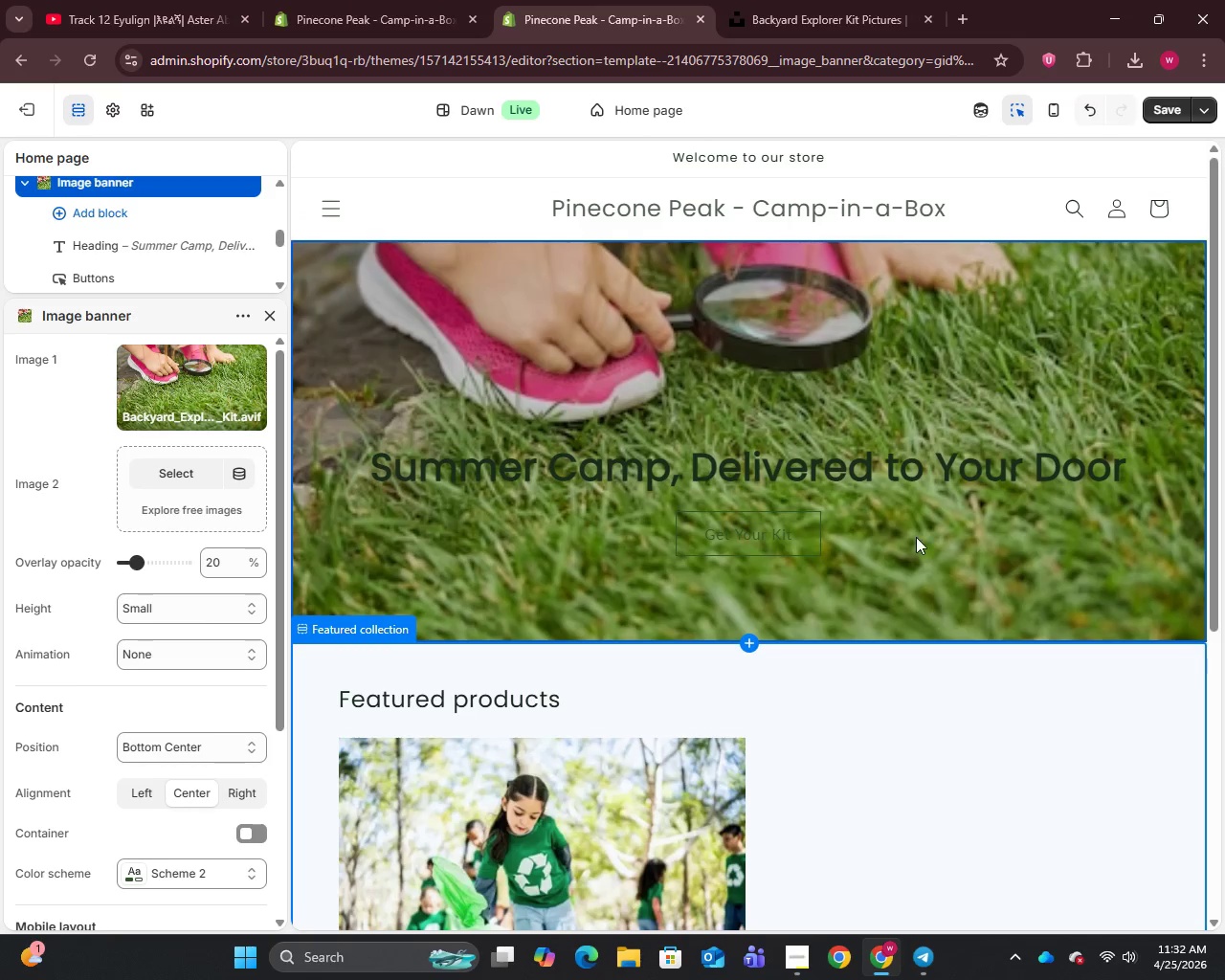 
left_click([823, 0])
 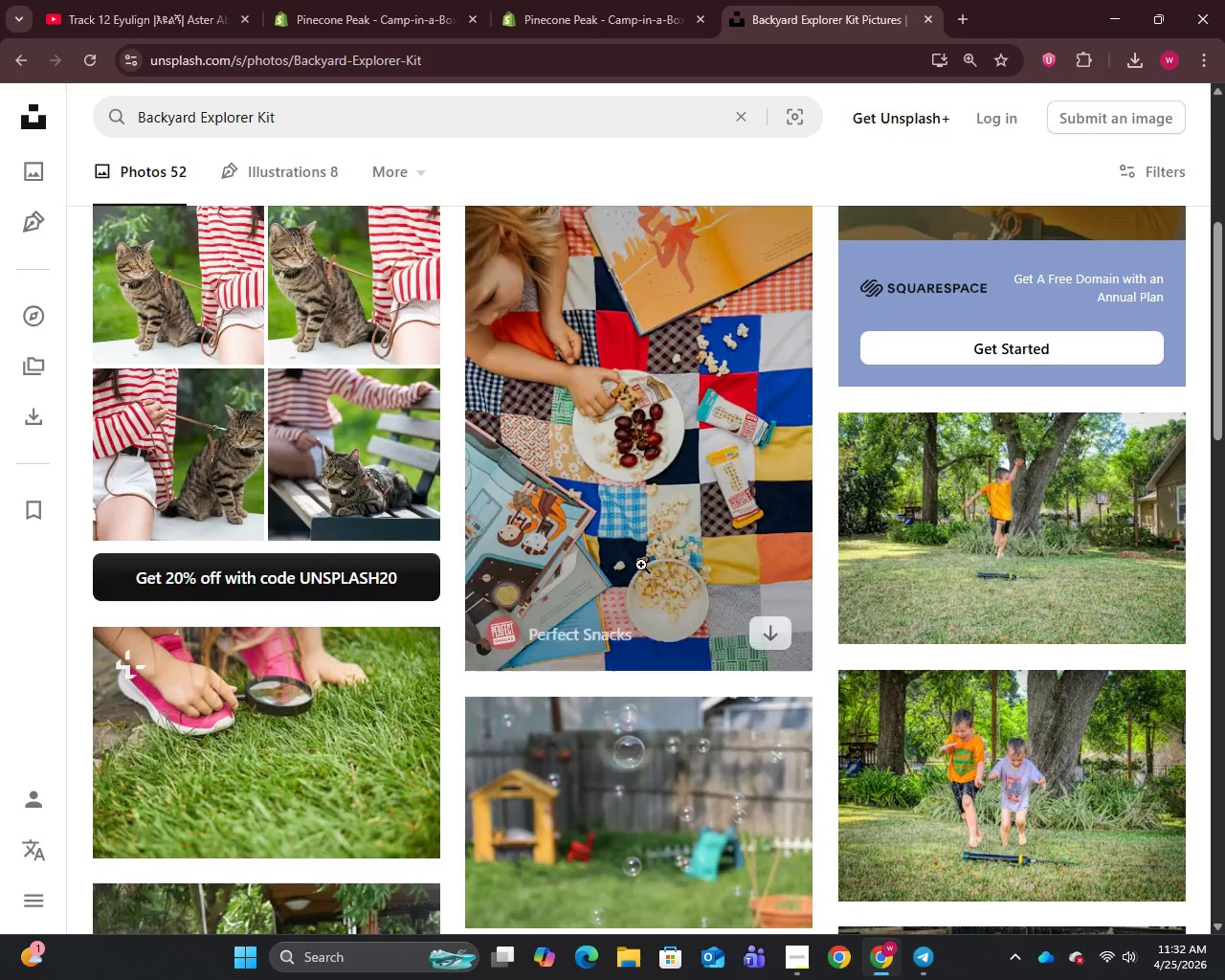 
scroll: coordinate [567, 782], scroll_direction: up, amount: 12.0
 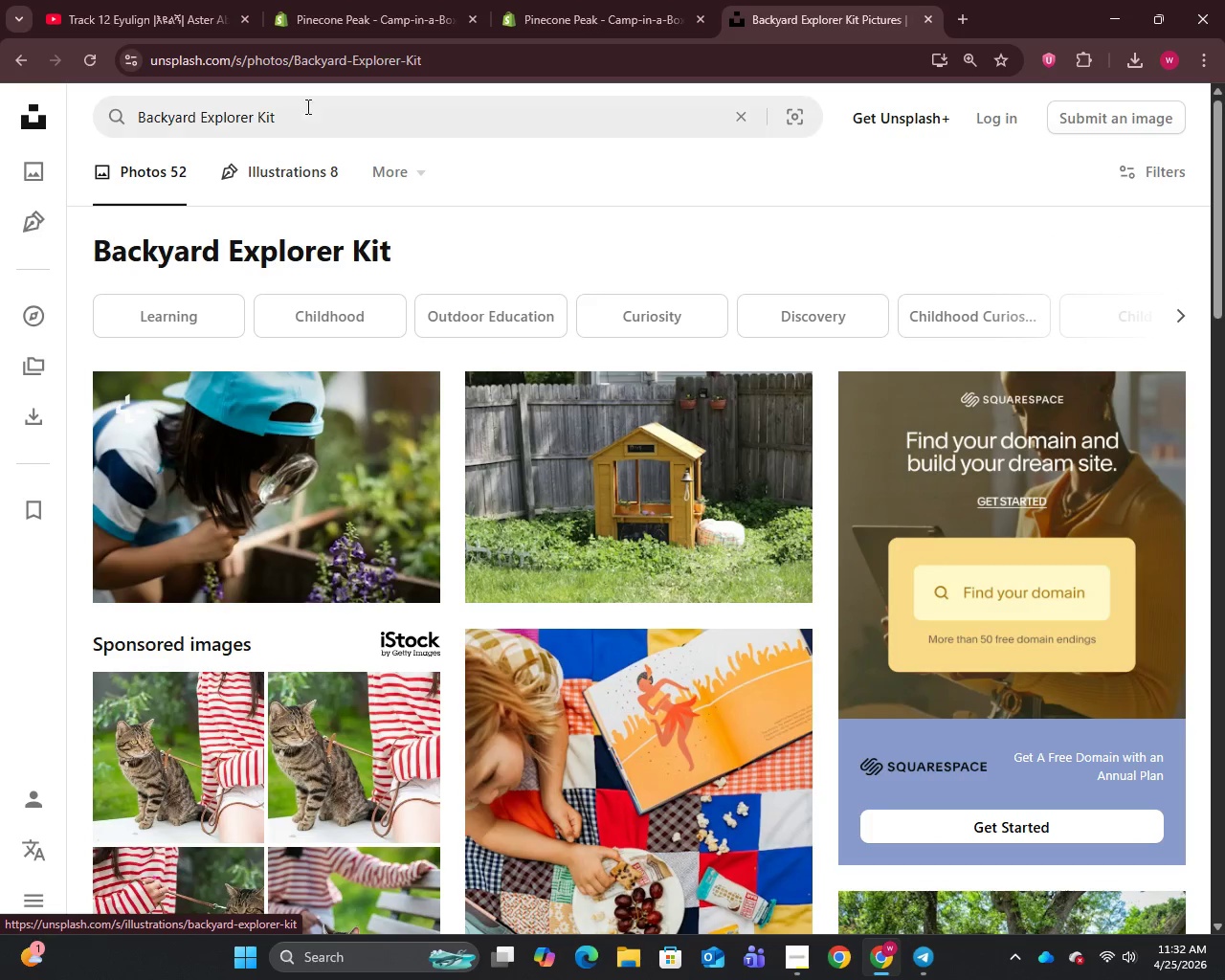 
left_click_drag(start_coordinate=[303, 115], to_coordinate=[70, 137])
 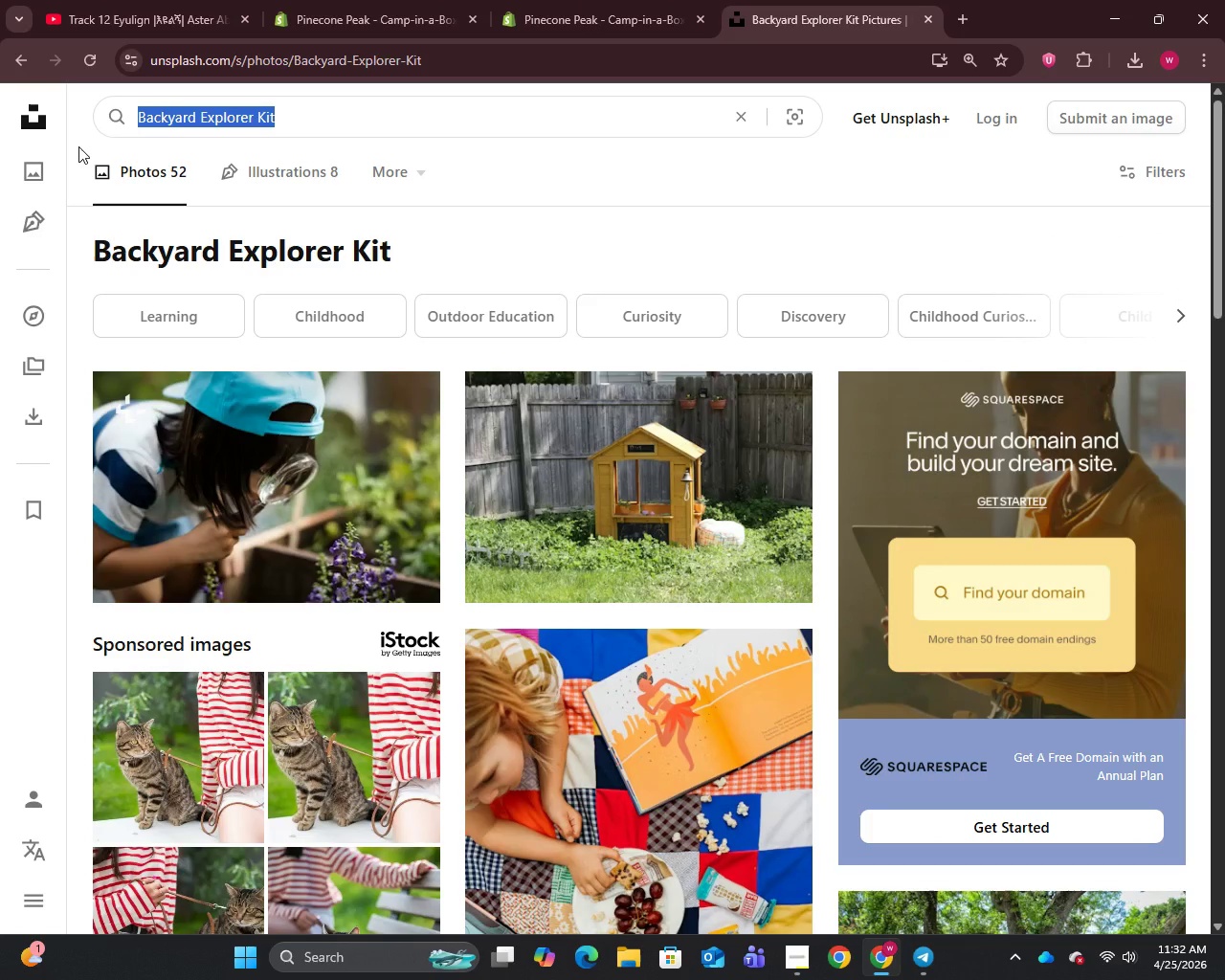 
wait(7.33)
 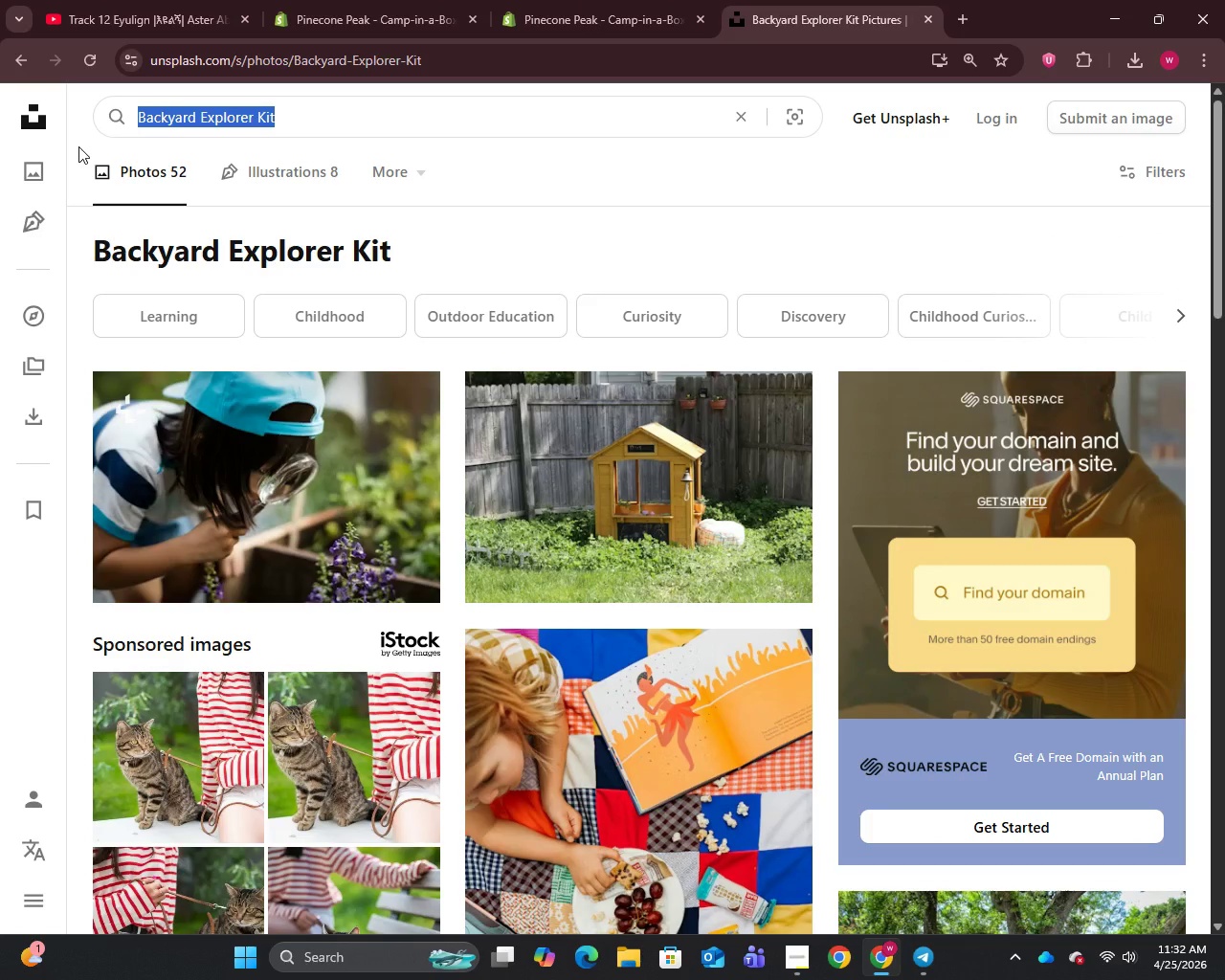 
type(kids outdoor nature activity)
 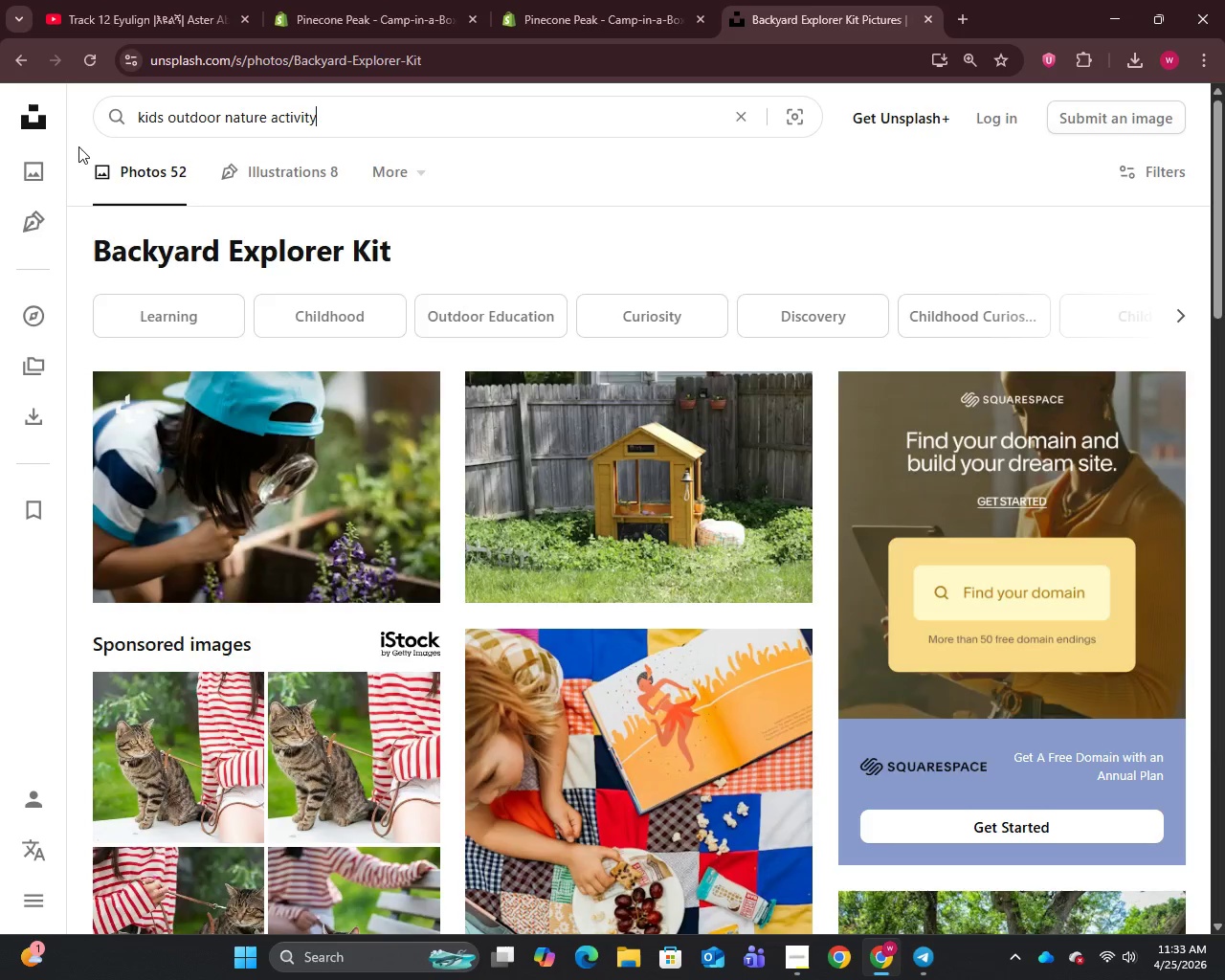 
key(Enter)
 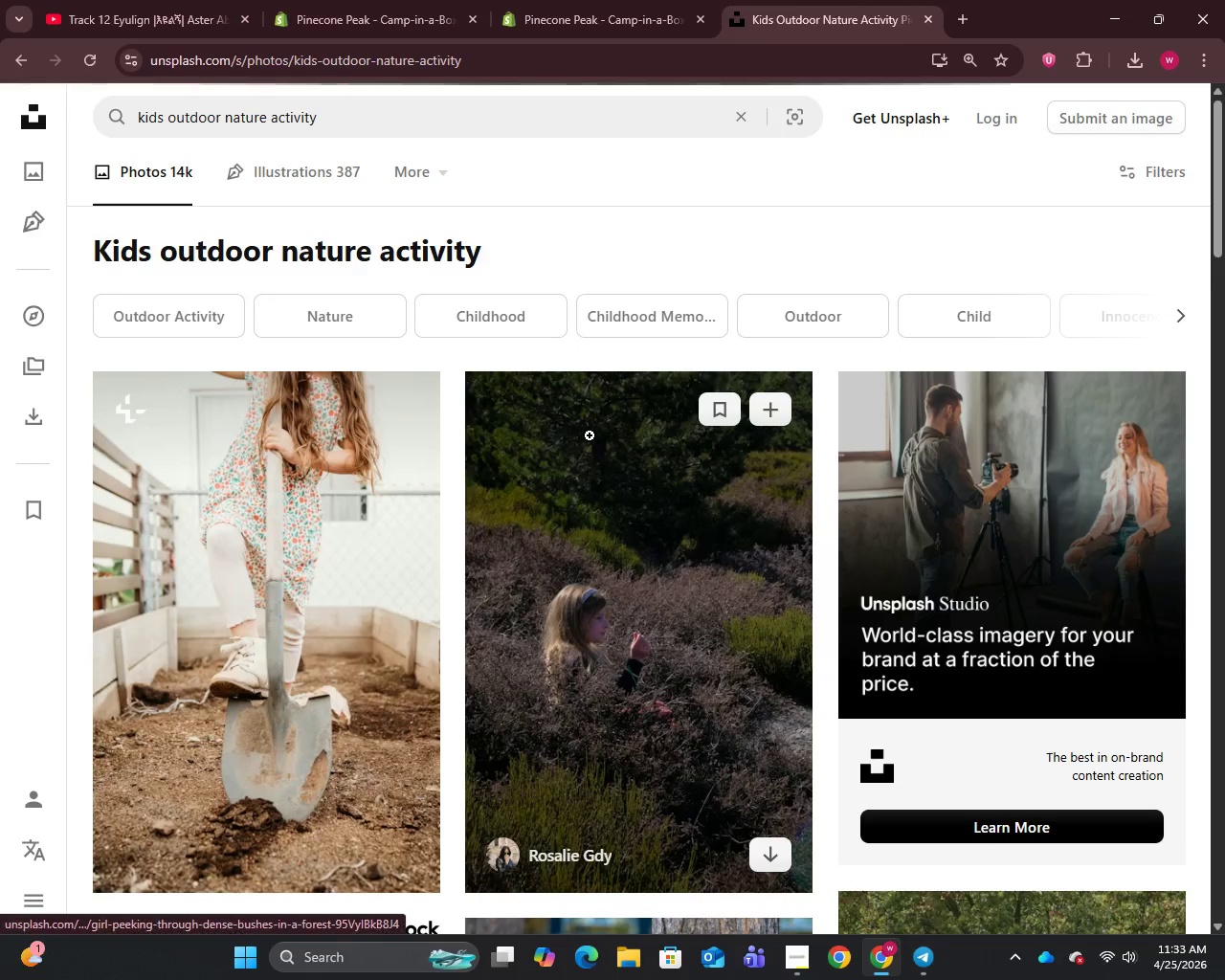 
scroll: coordinate [585, 434], scroll_direction: down, amount: 8.0
 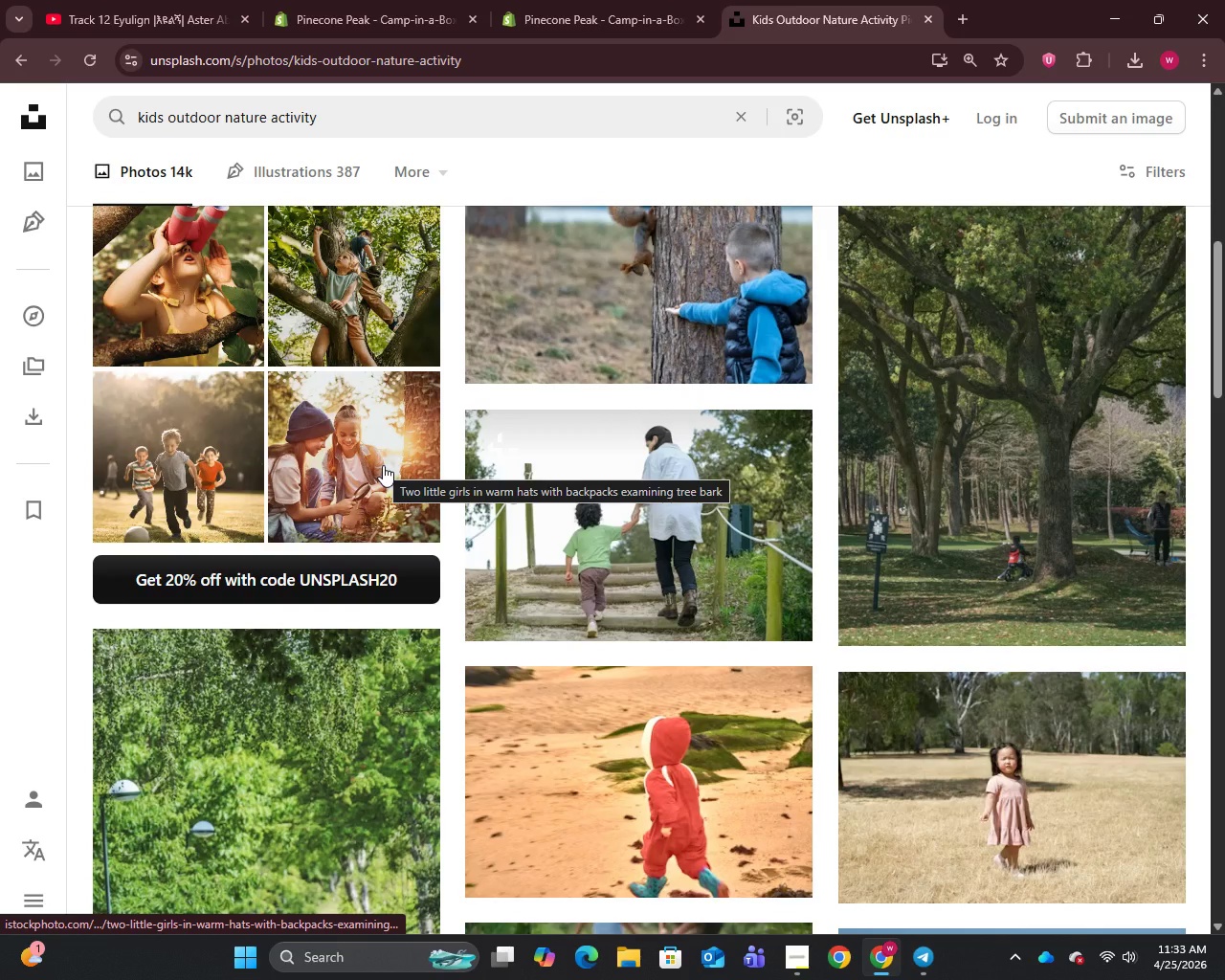 
right_click([383, 465])
 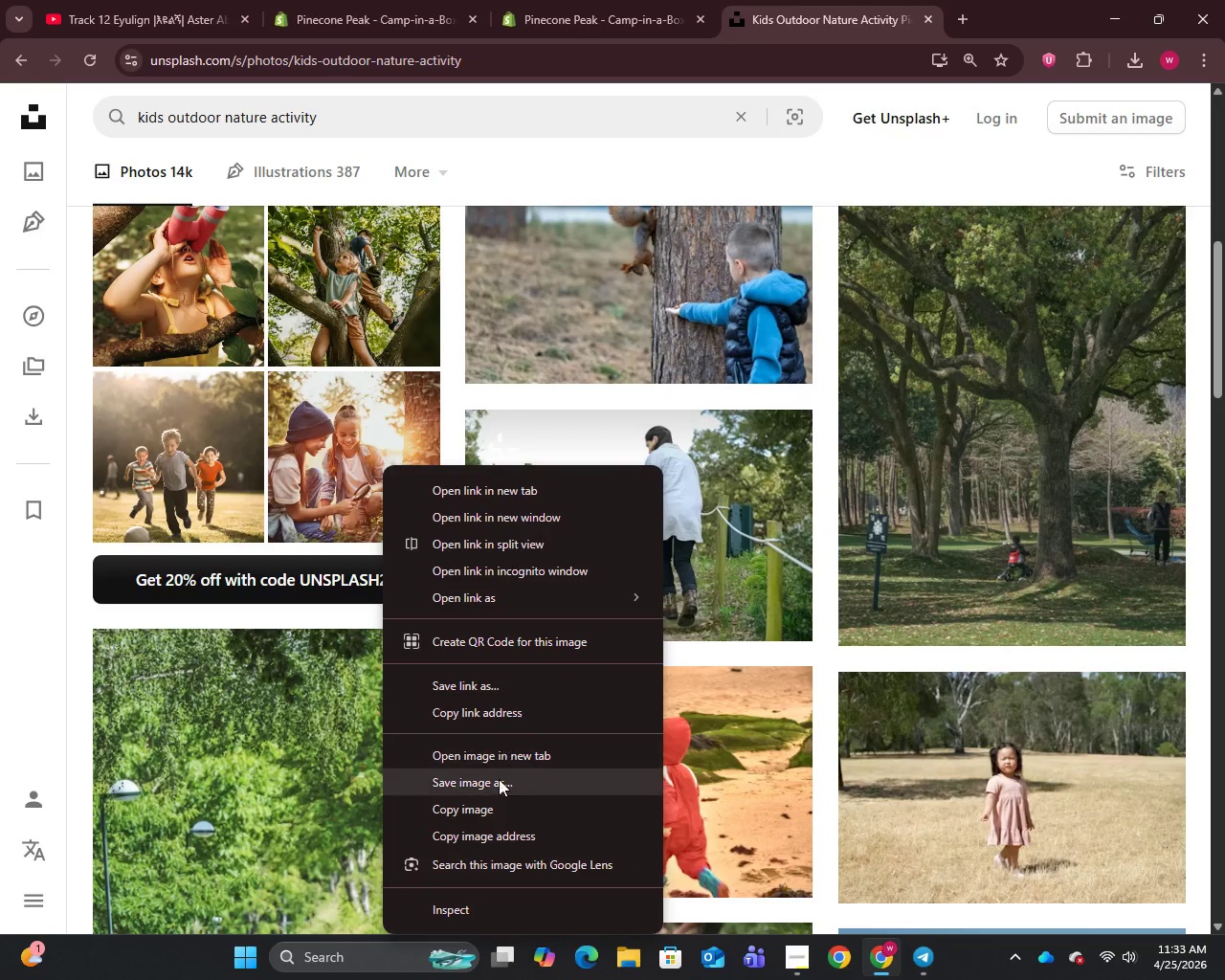 
left_click([496, 779])
 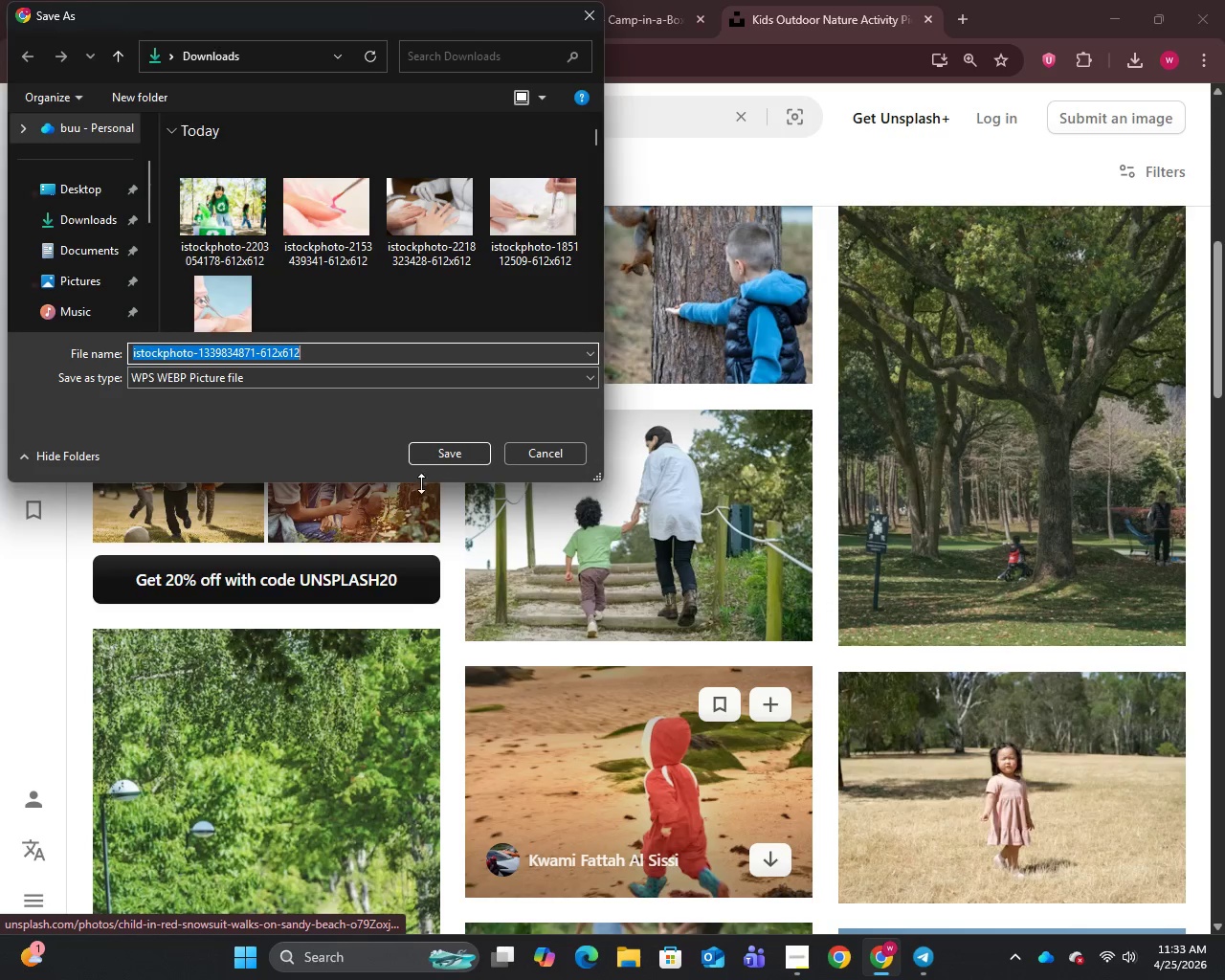 
left_click([455, 448])
 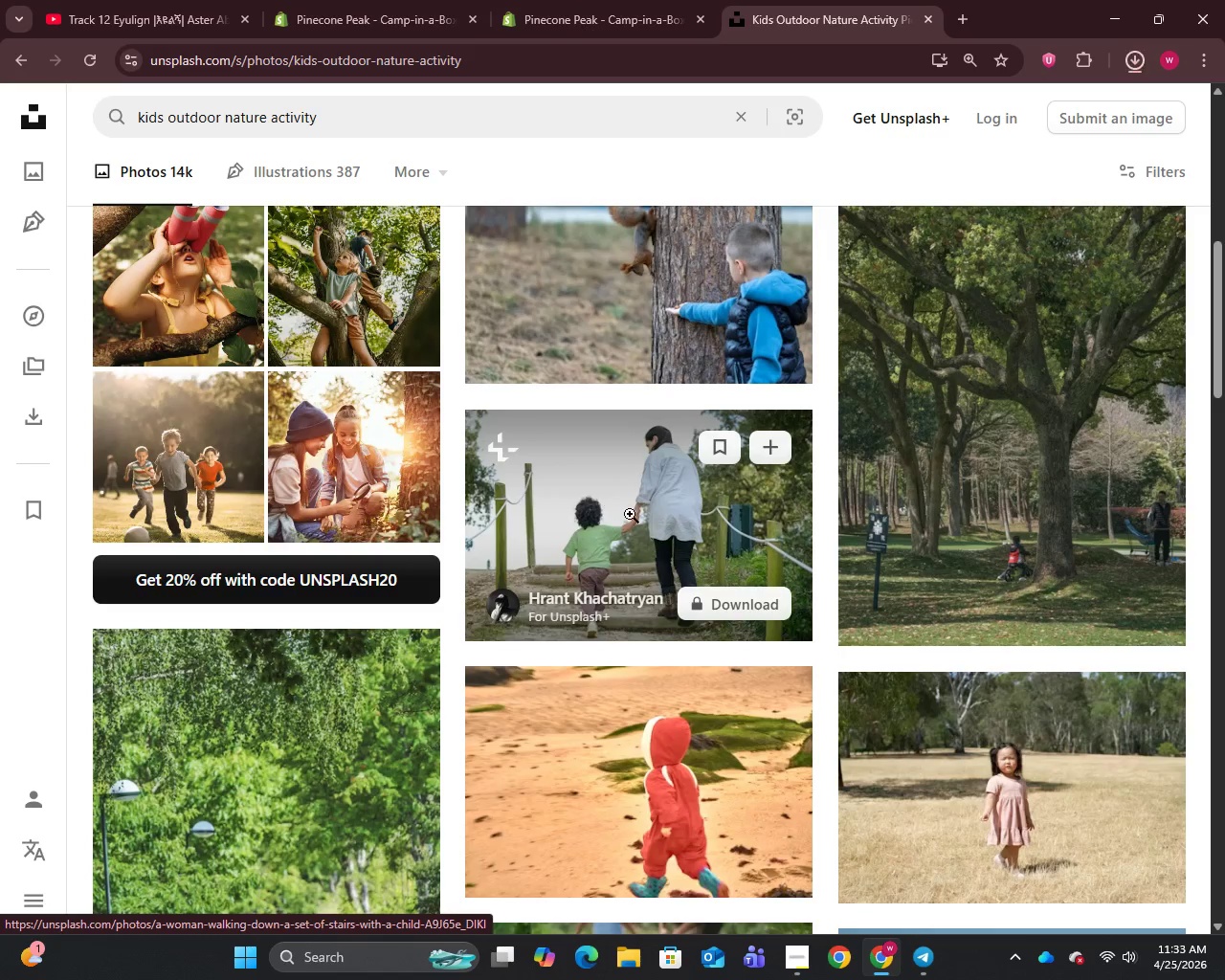 
scroll: coordinate [650, 533], scroll_direction: down, amount: 5.0
 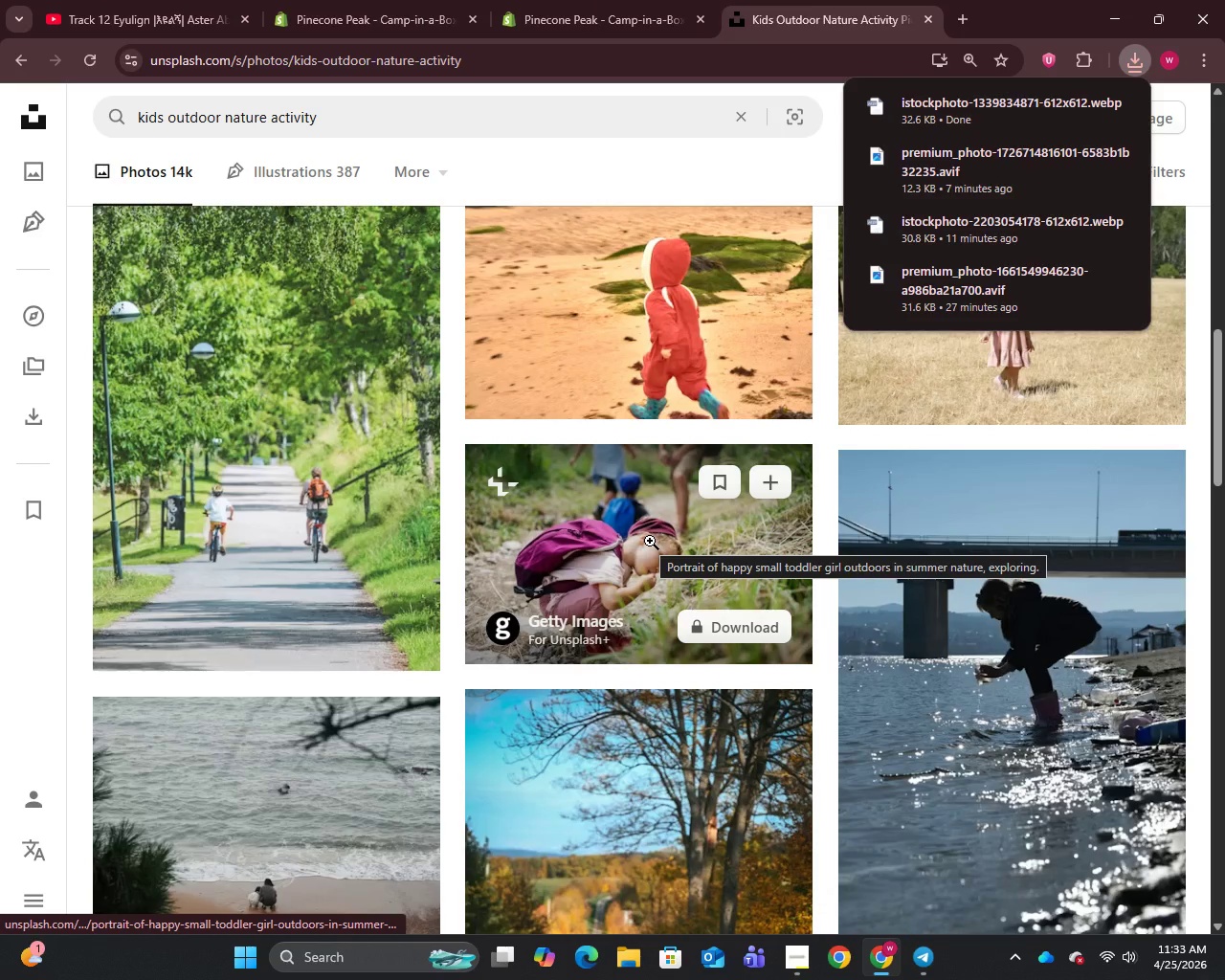 
right_click([650, 541])
 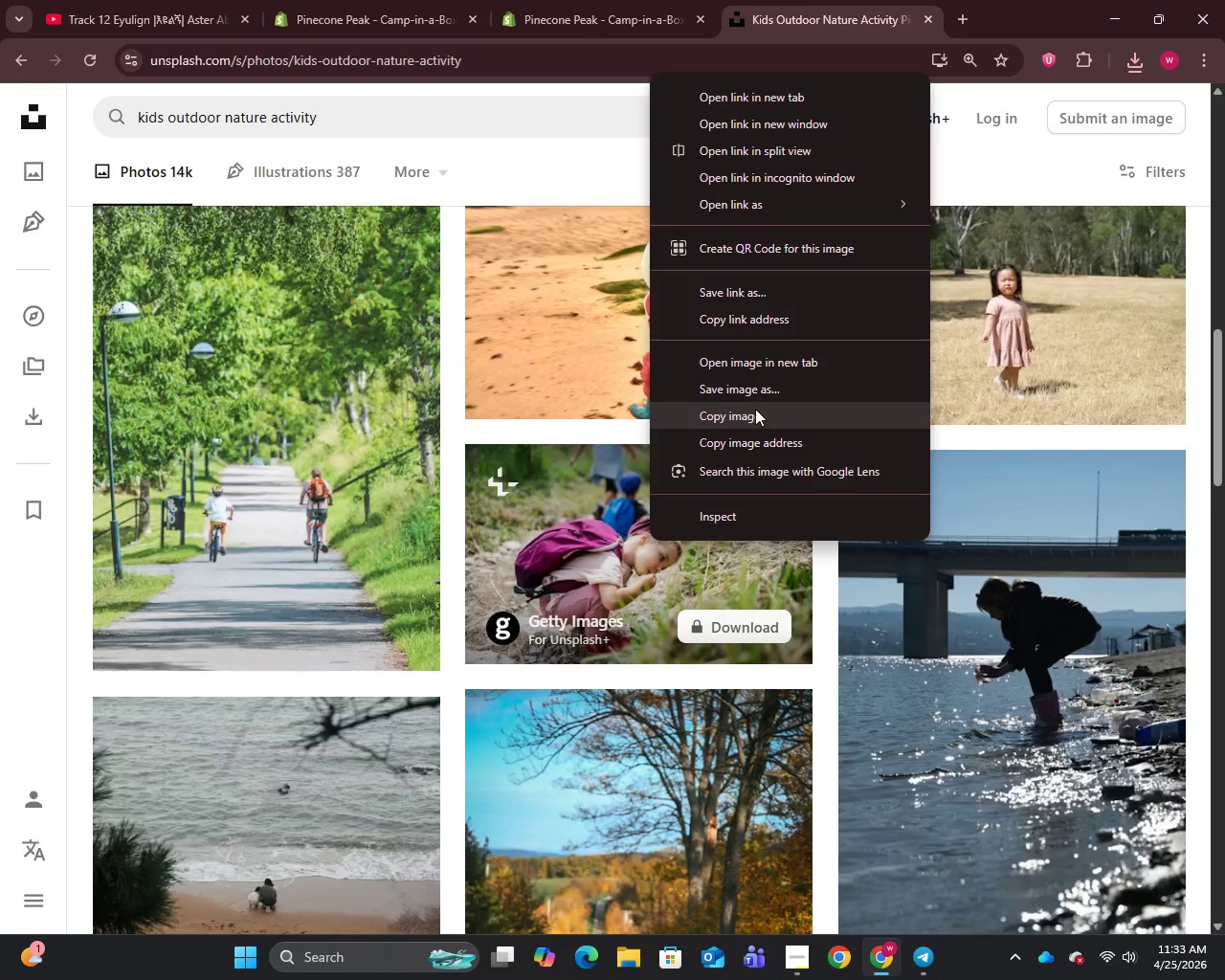 
left_click([744, 391])
 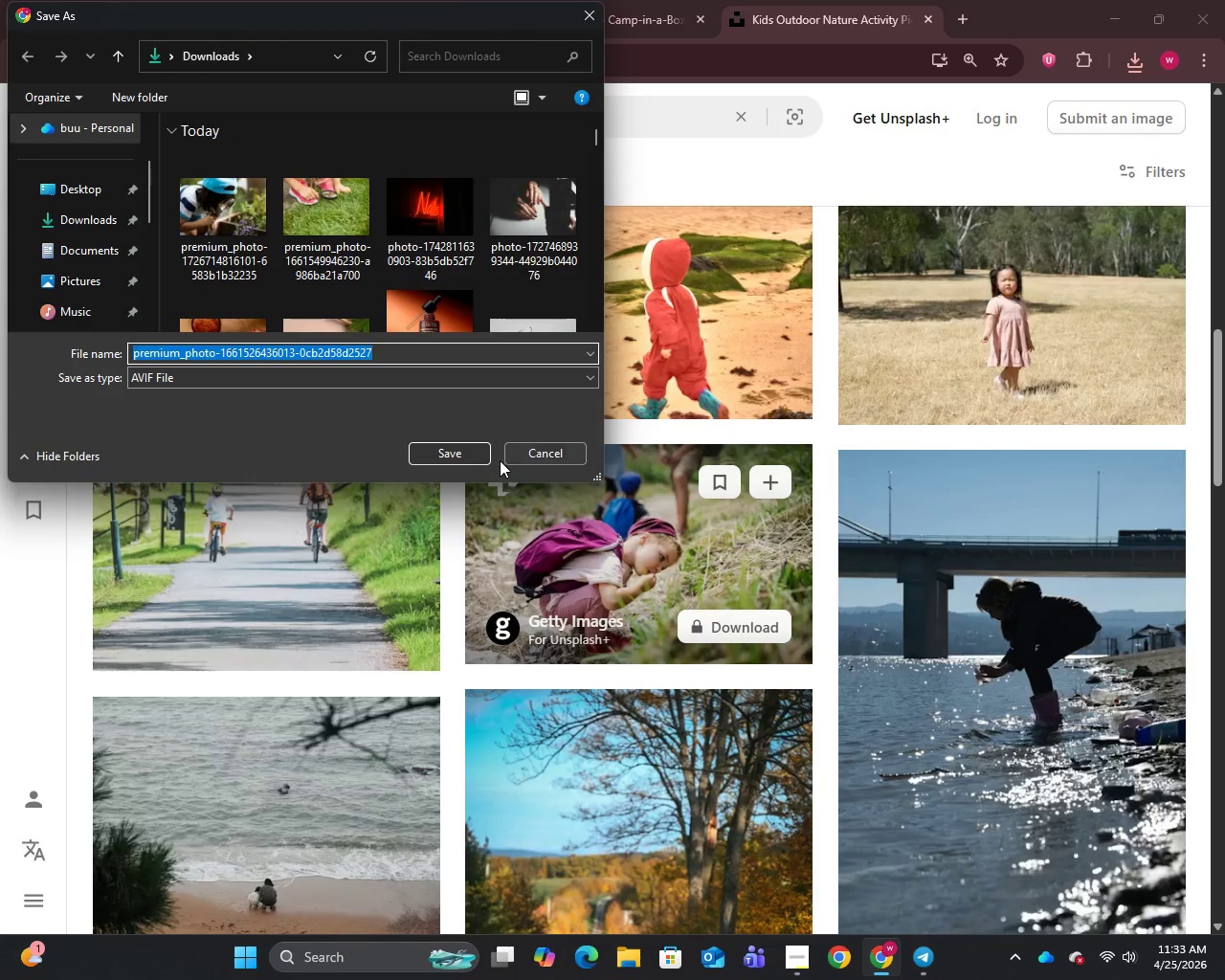 
left_click([461, 452])
 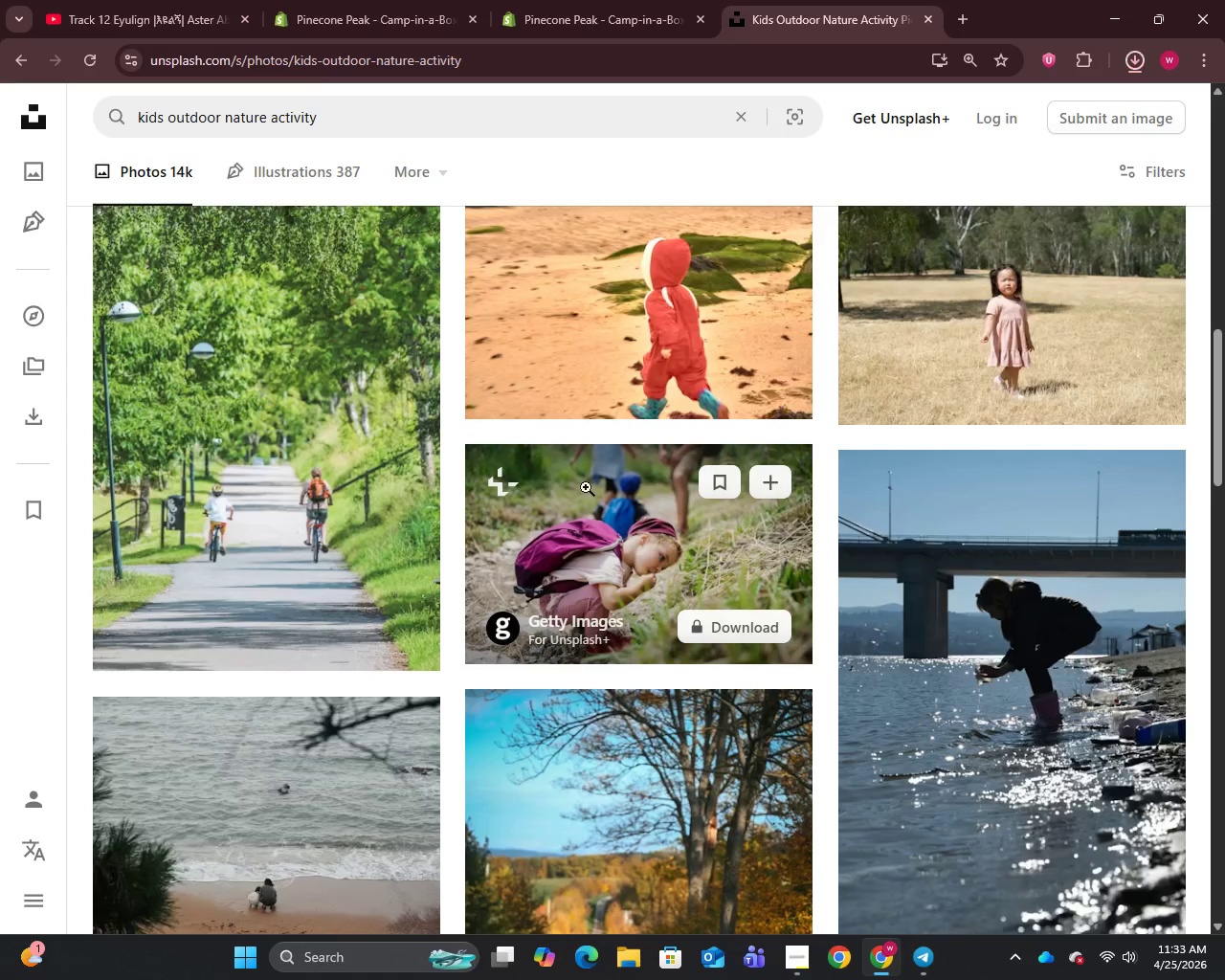 
scroll: coordinate [601, 502], scroll_direction: down, amount: 5.0
 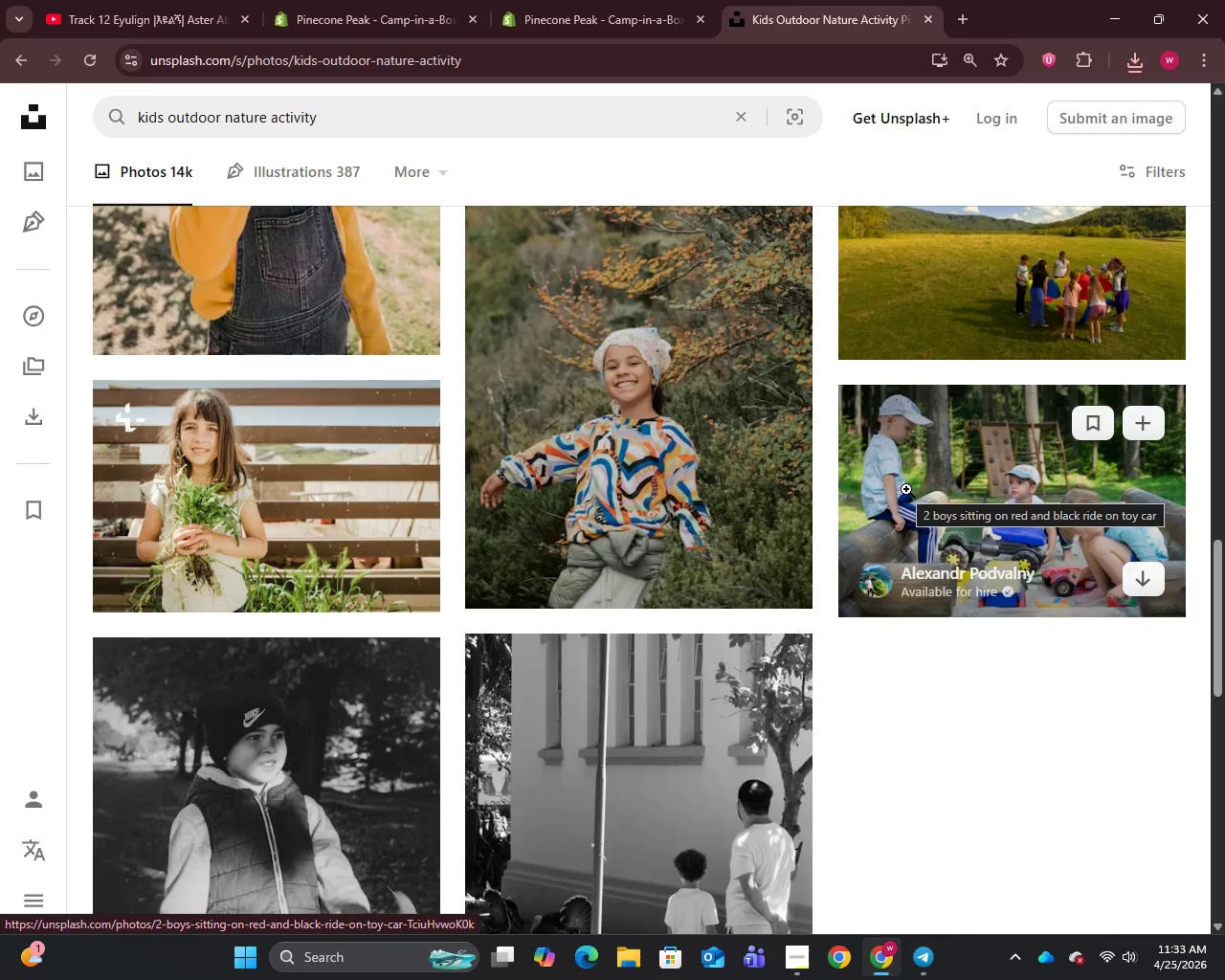 
right_click([906, 489])
 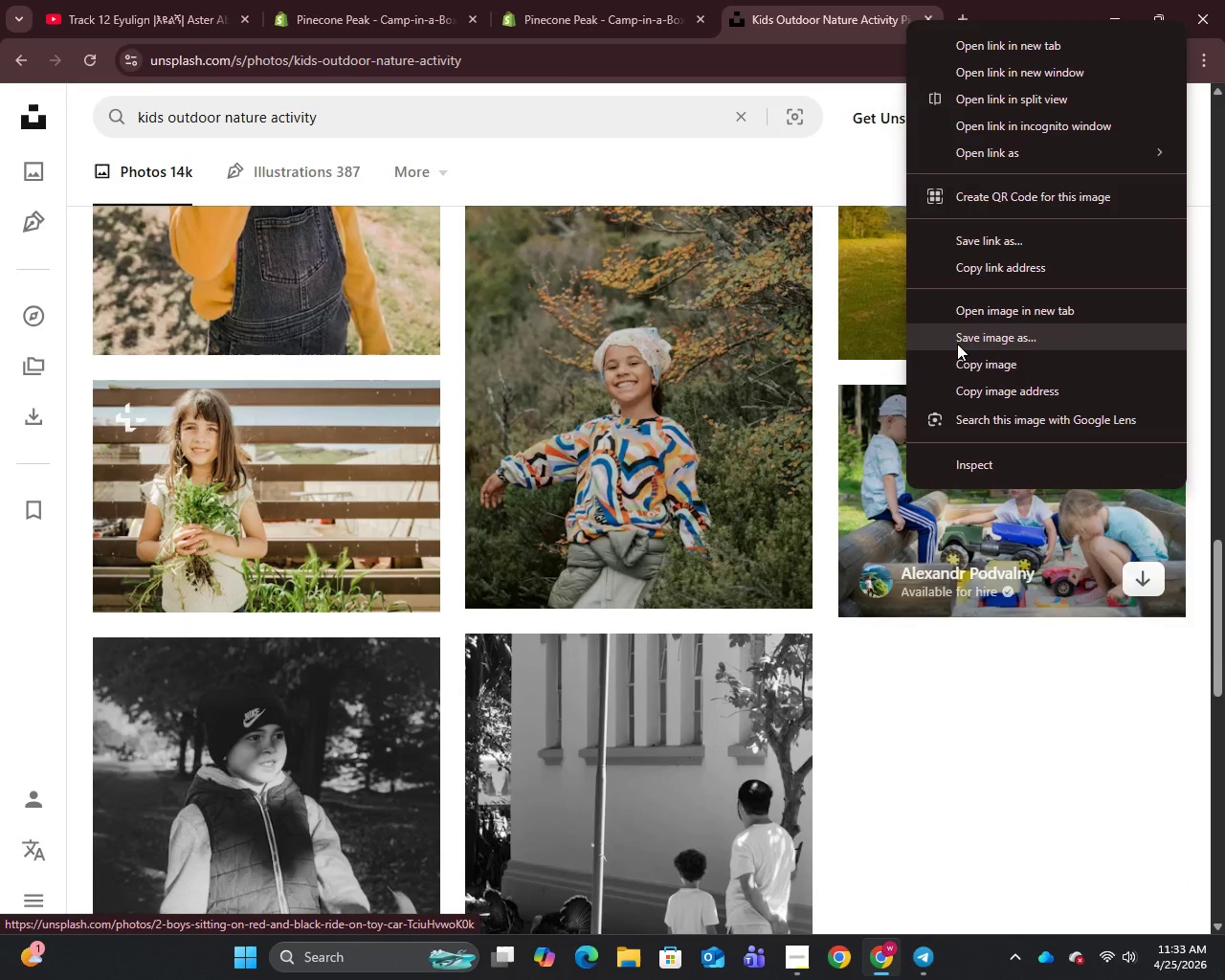 
left_click([984, 335])
 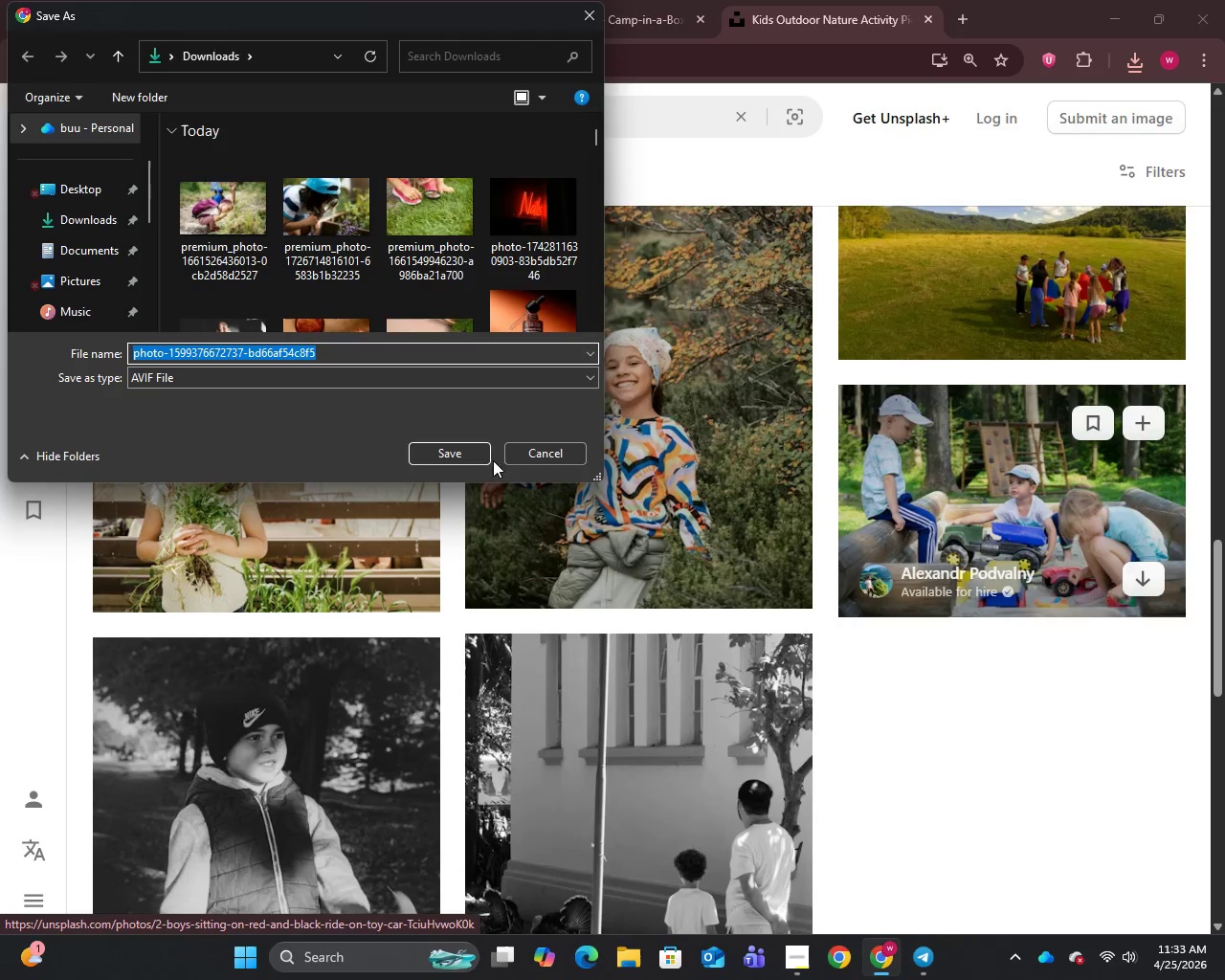 
left_click([455, 454])
 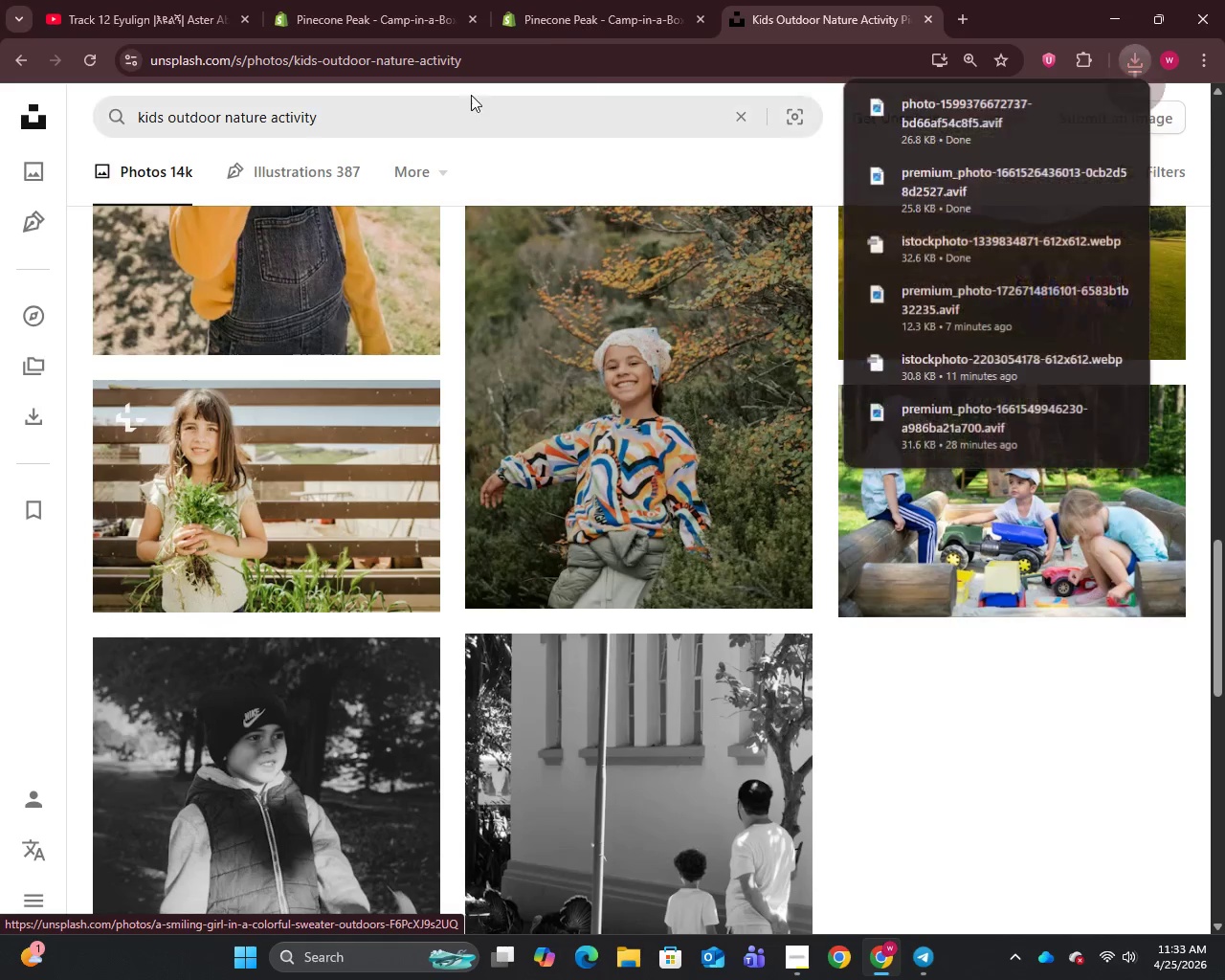 
left_click([610, 10])
 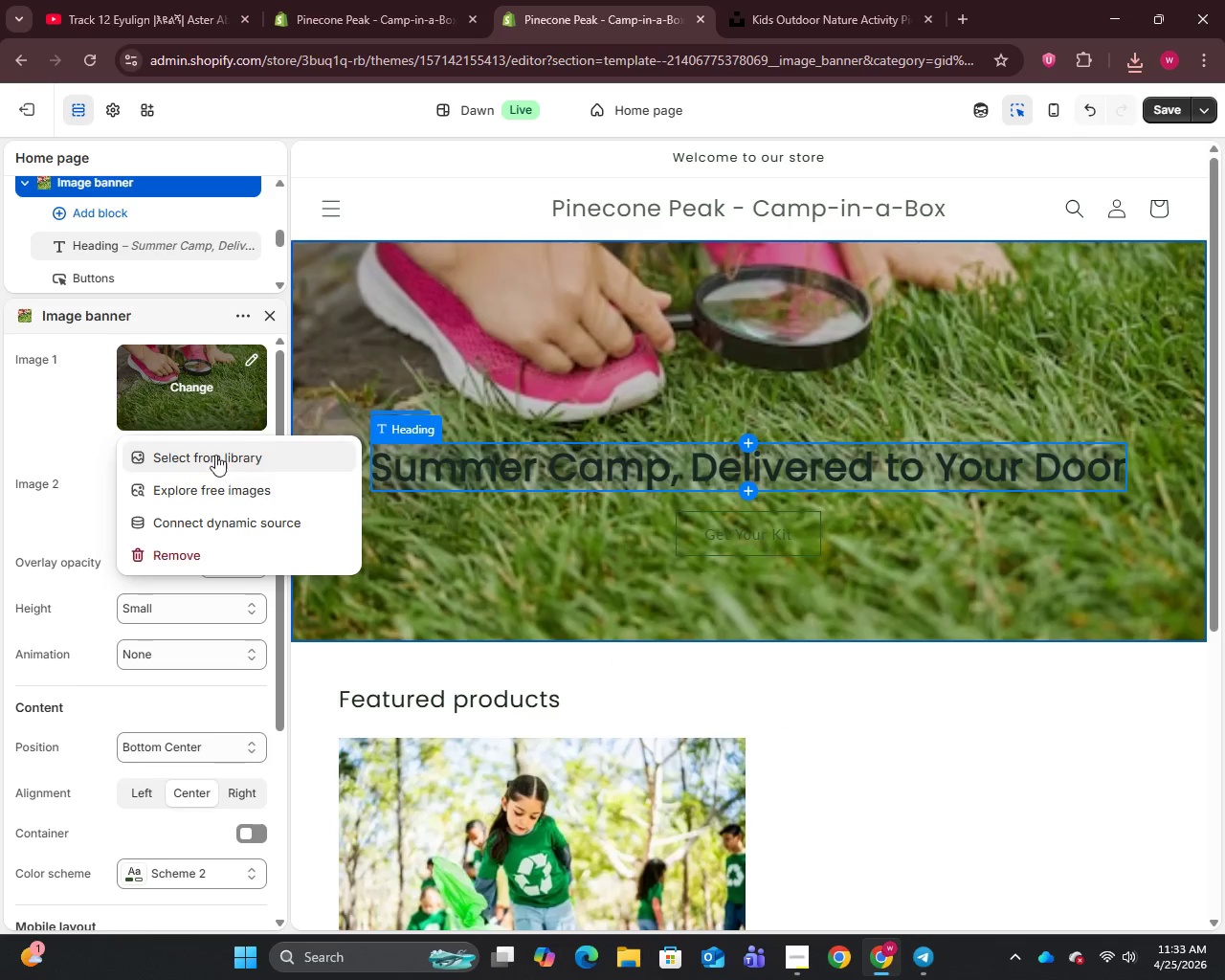 
left_click([212, 460])
 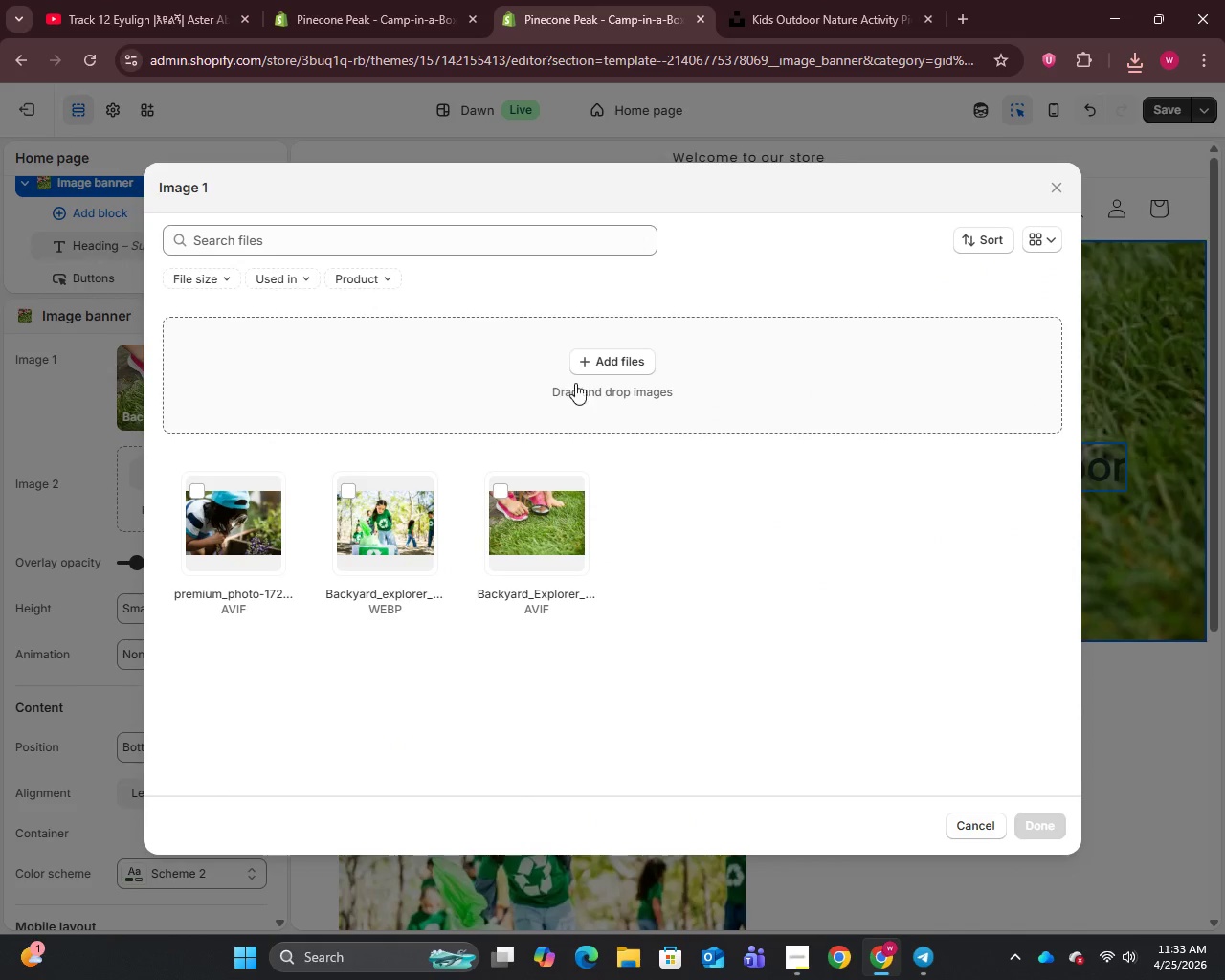 
left_click([612, 362])
 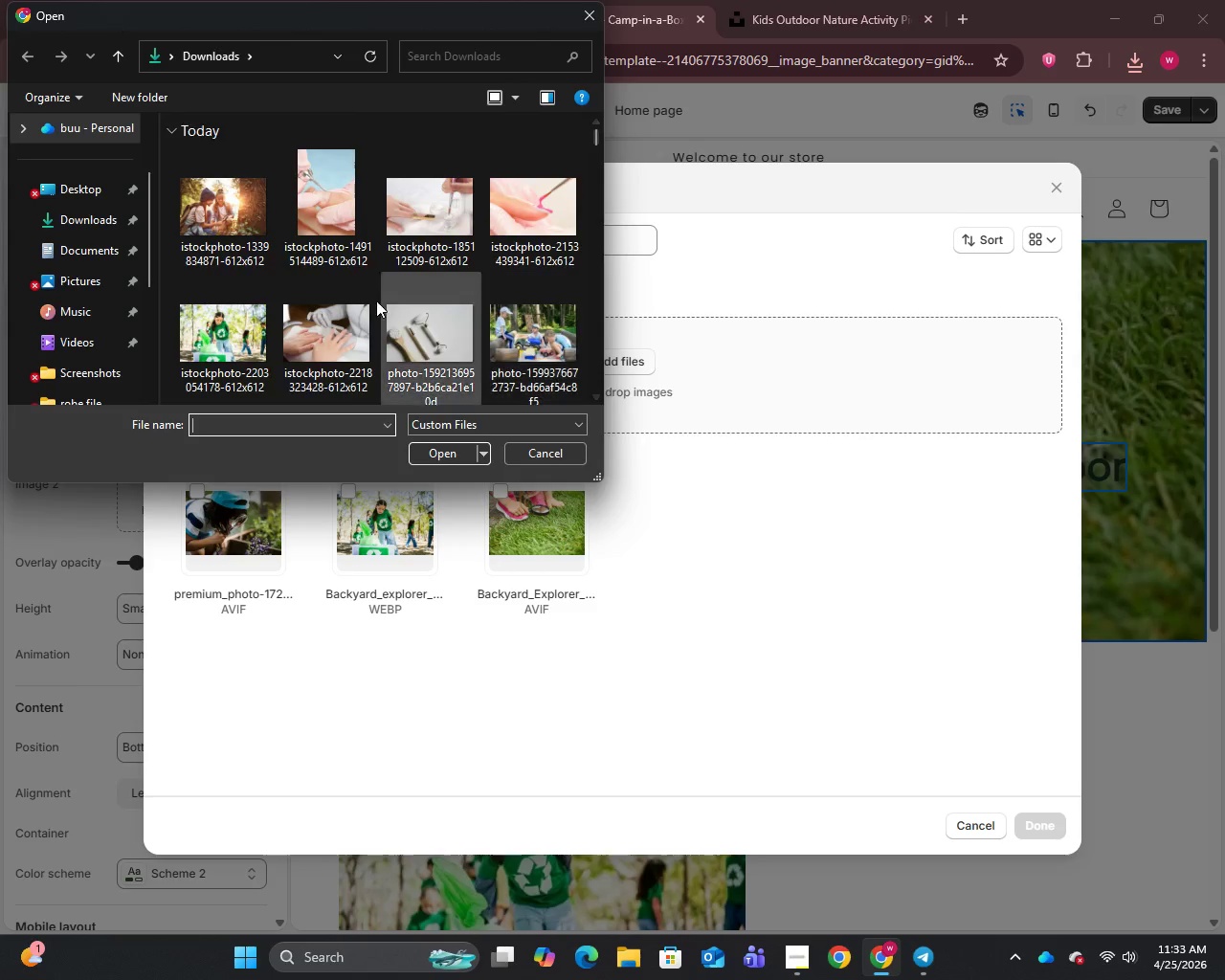 
wait(5.14)
 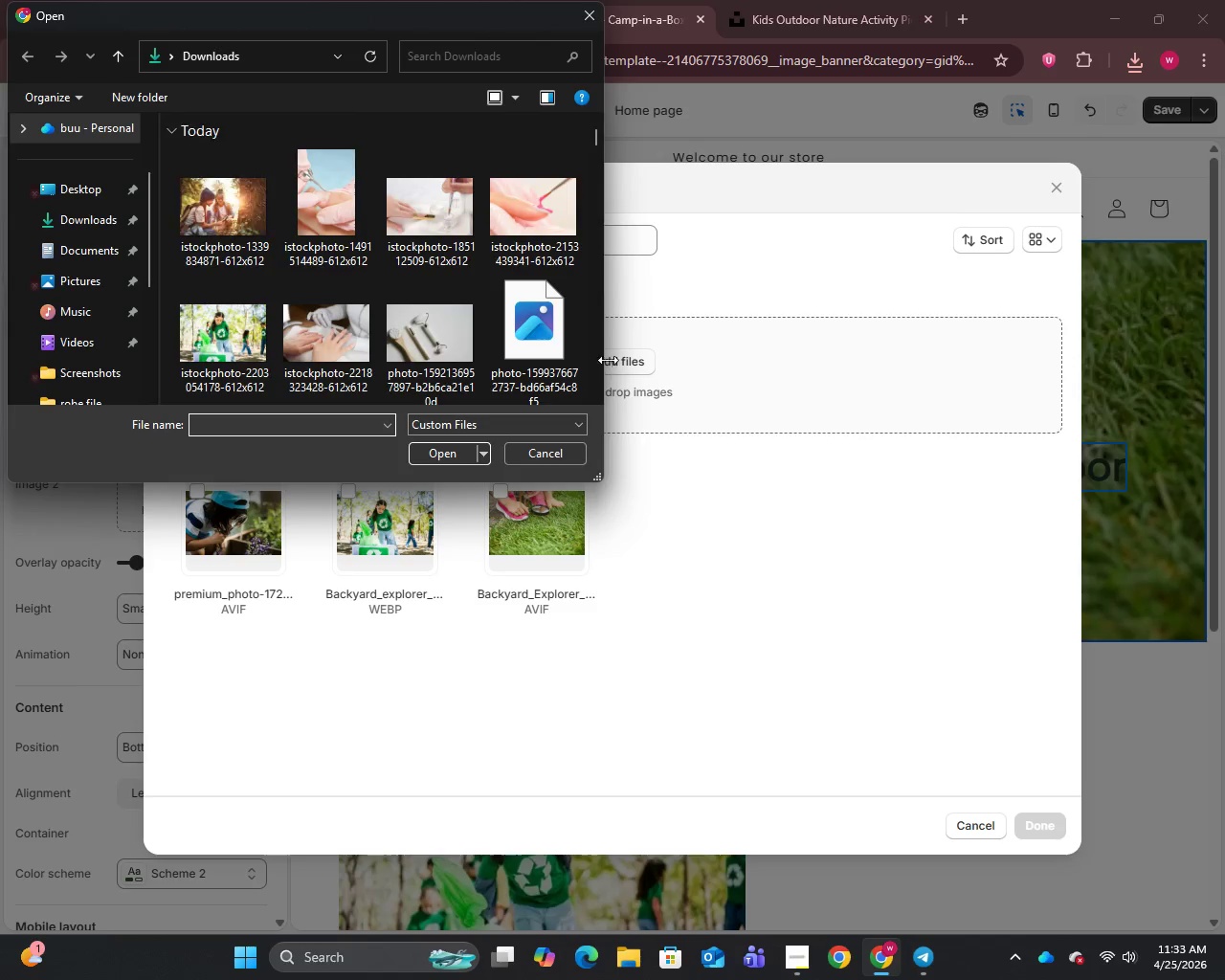 
left_click([78, 228])
 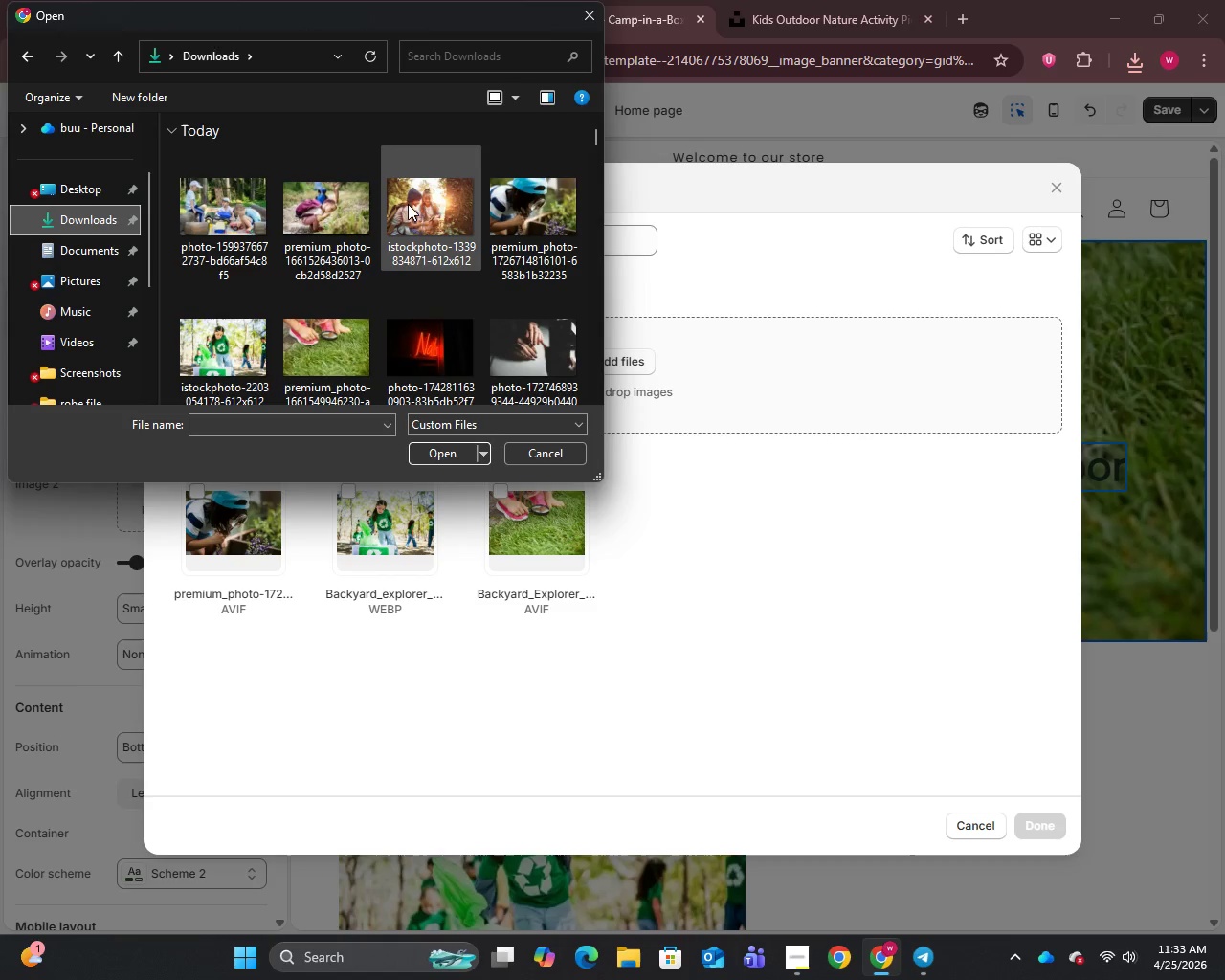 
left_click([428, 200])
 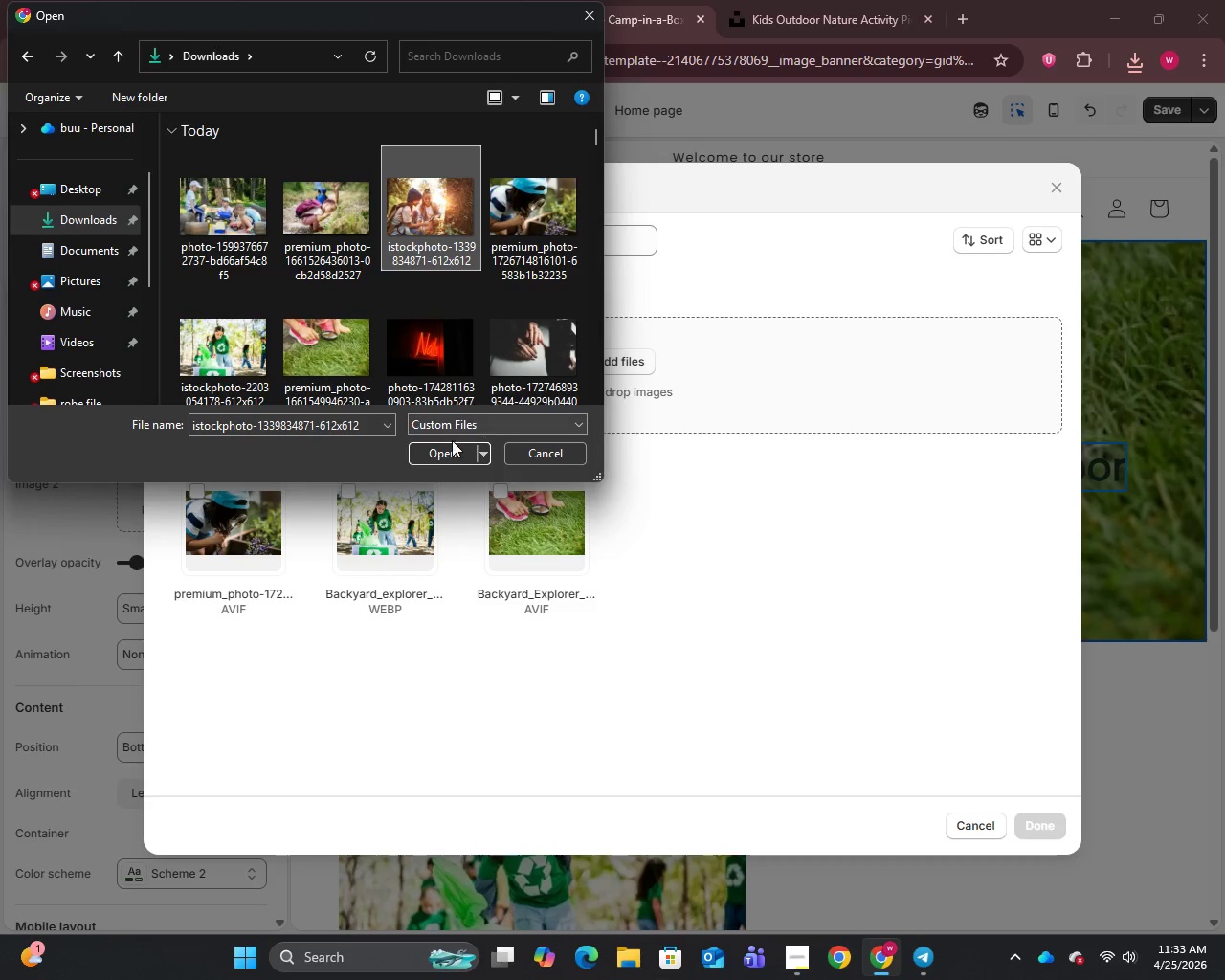 
left_click([438, 450])
 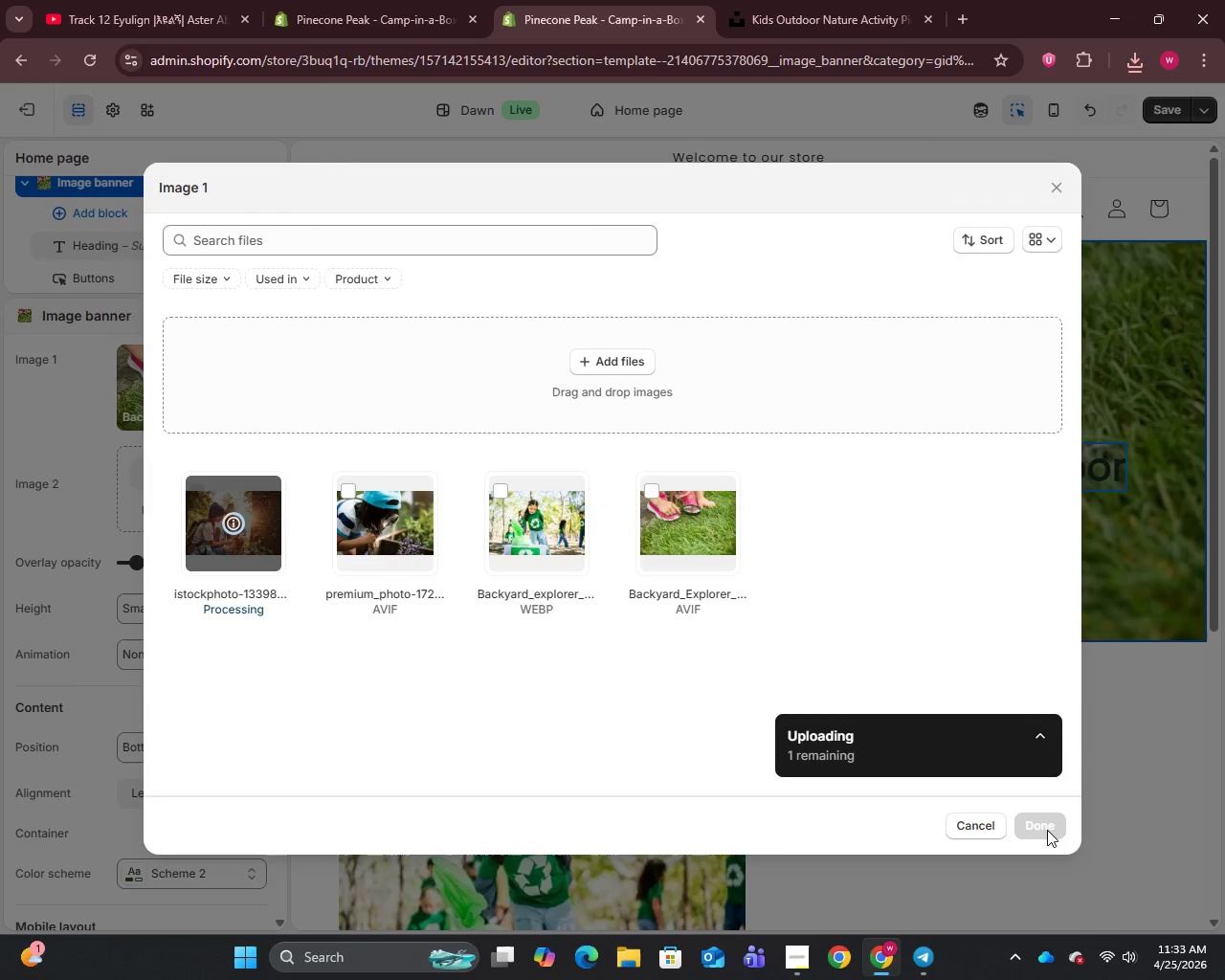 
wait(5.84)
 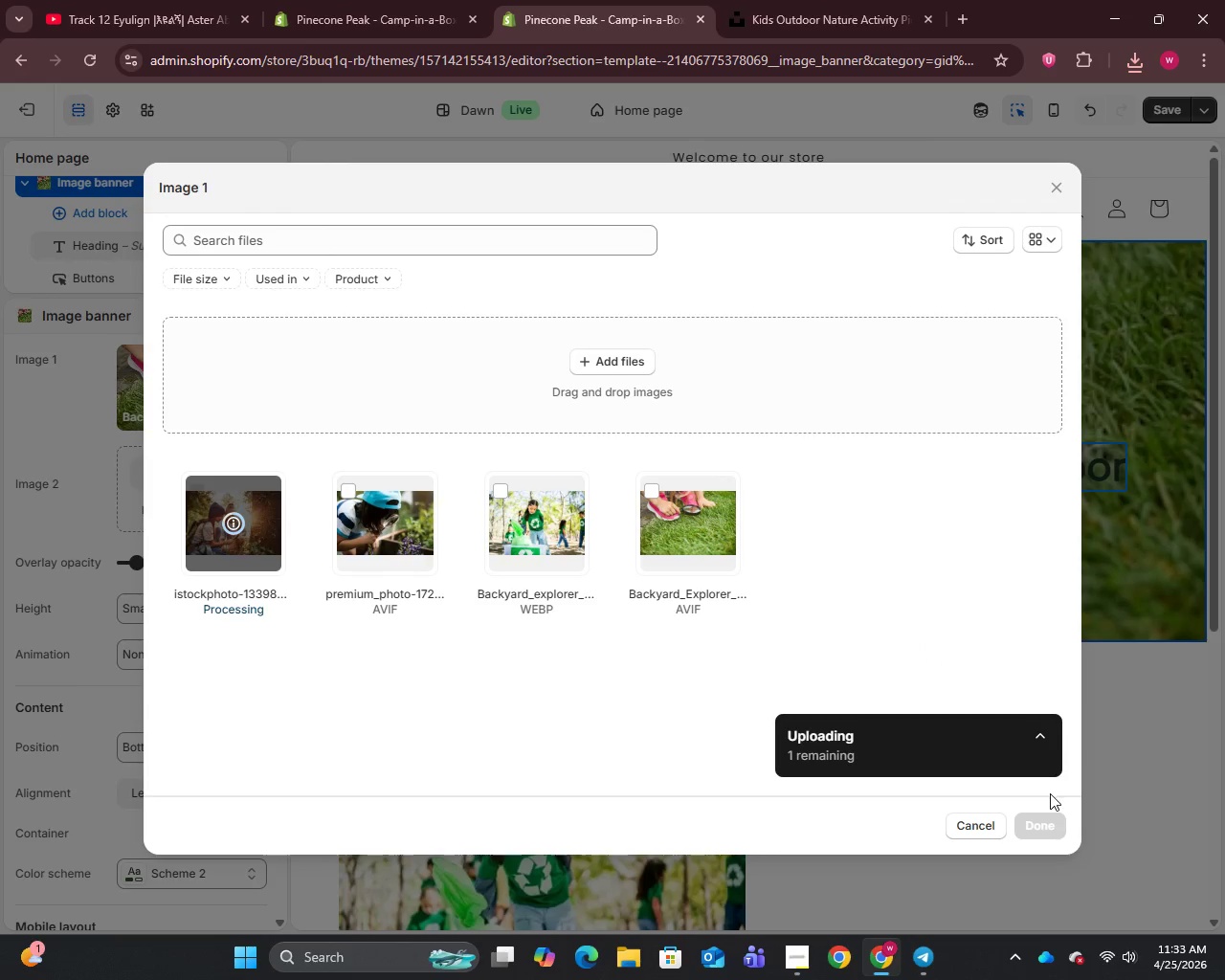 
left_click([1047, 830])
 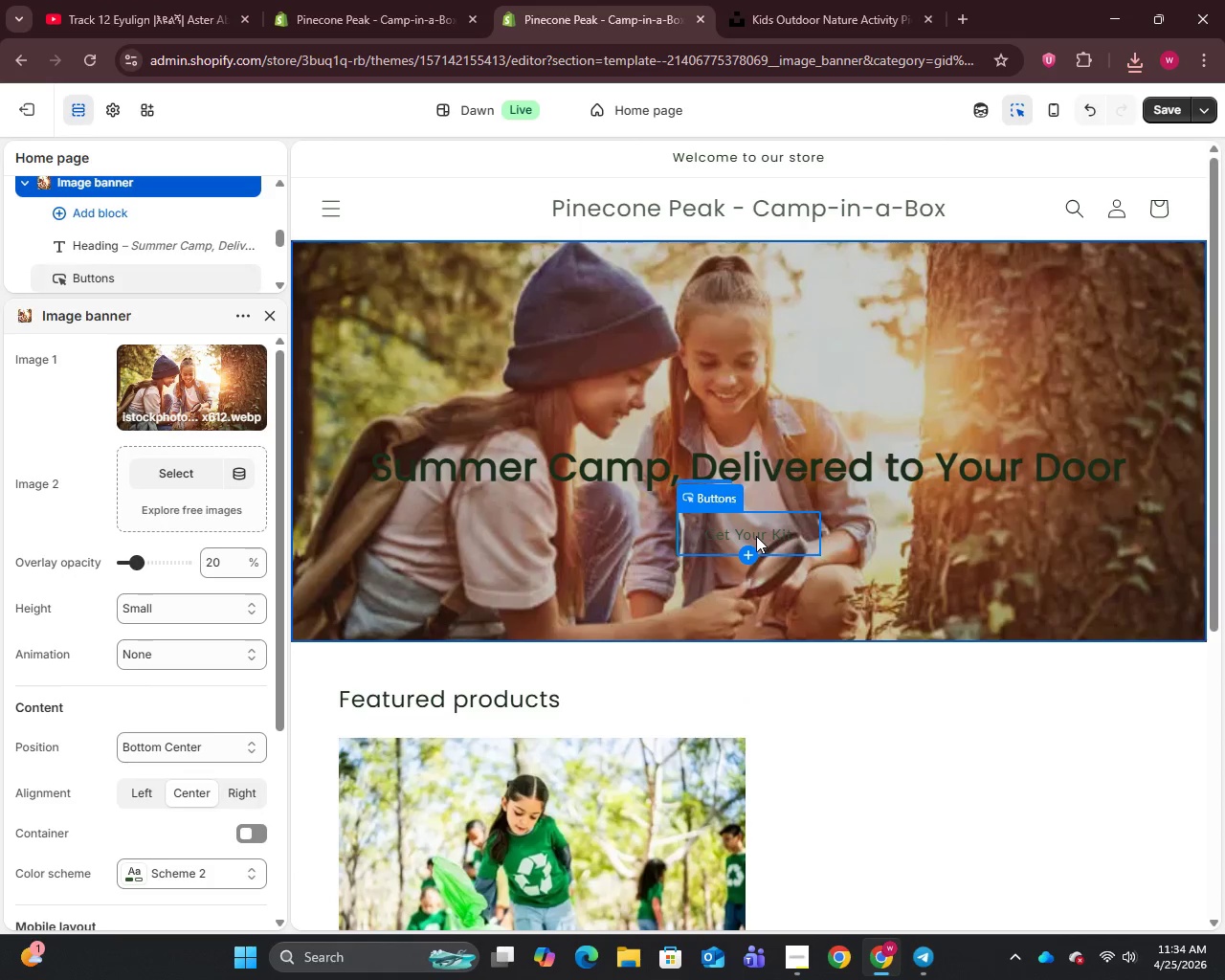 
wait(9.25)
 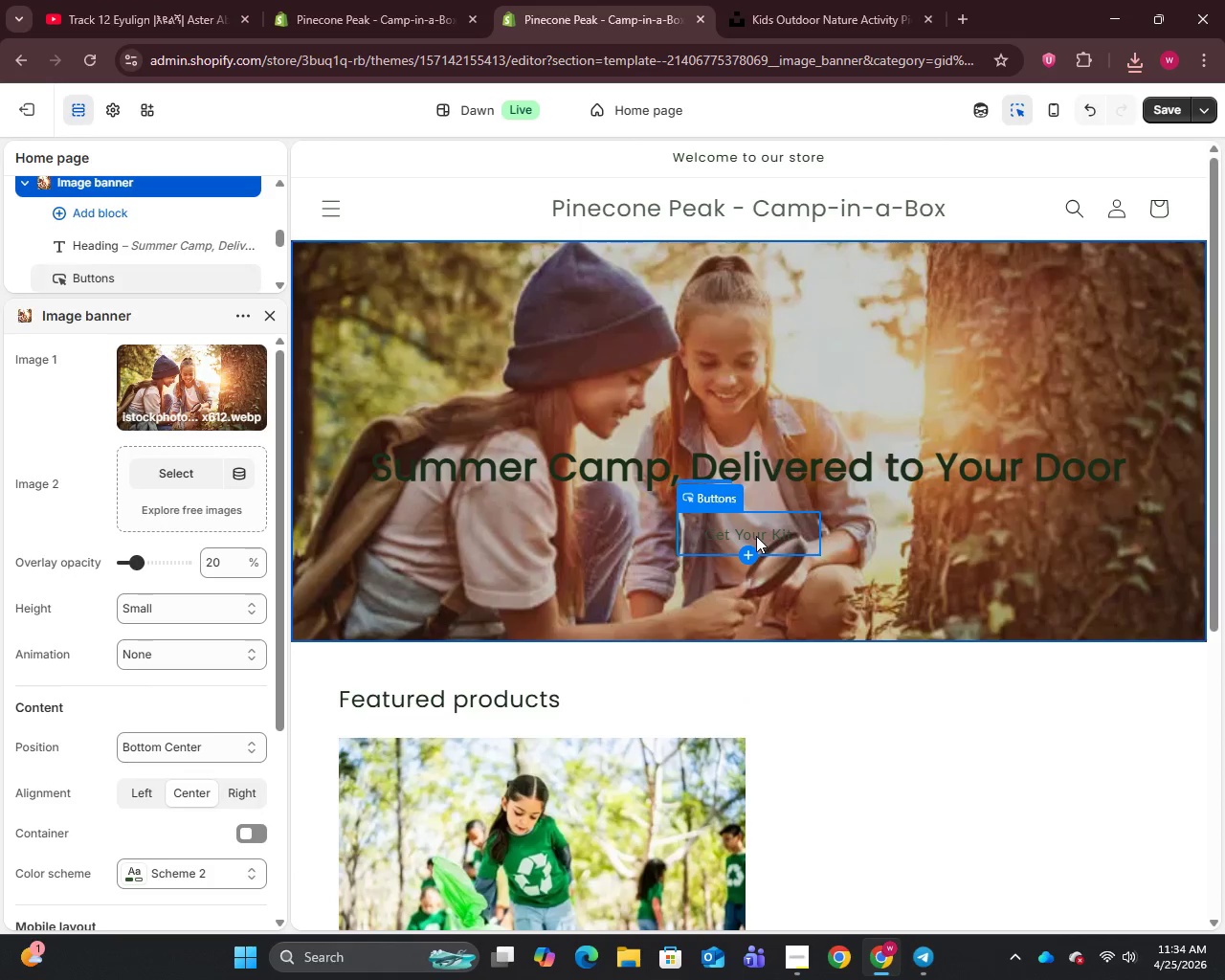 
left_click([184, 385])
 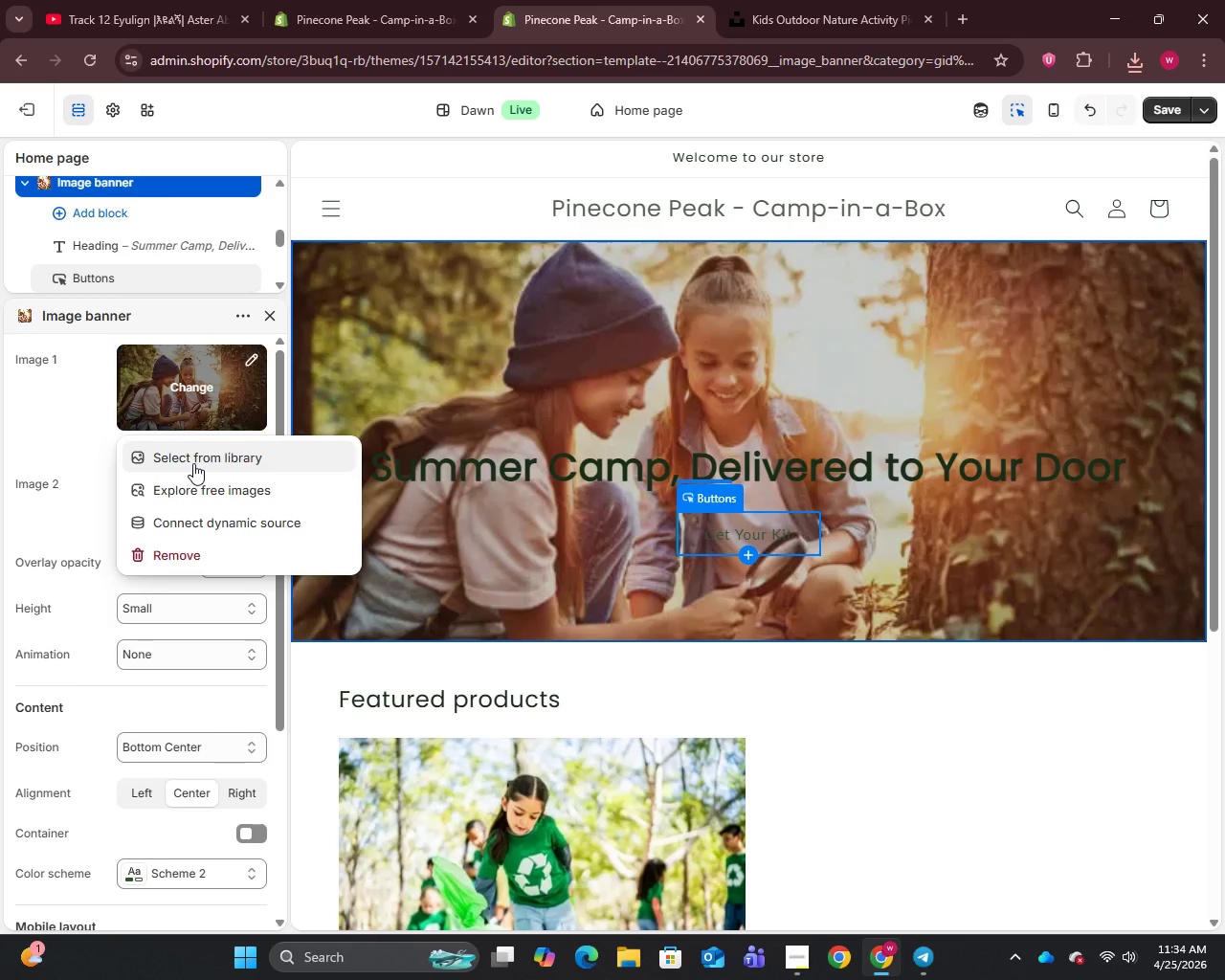 
left_click([193, 463])
 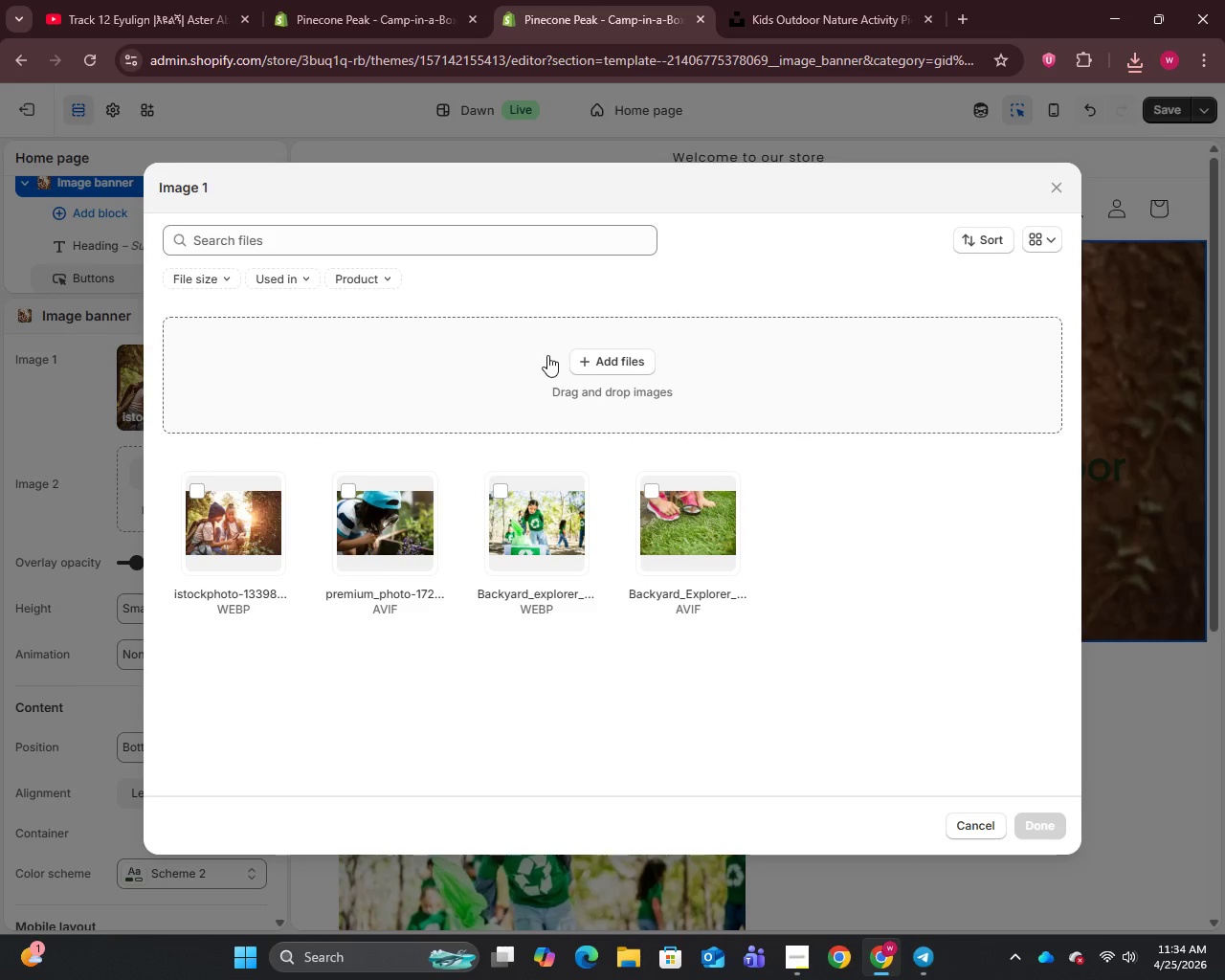 
left_click([644, 356])
 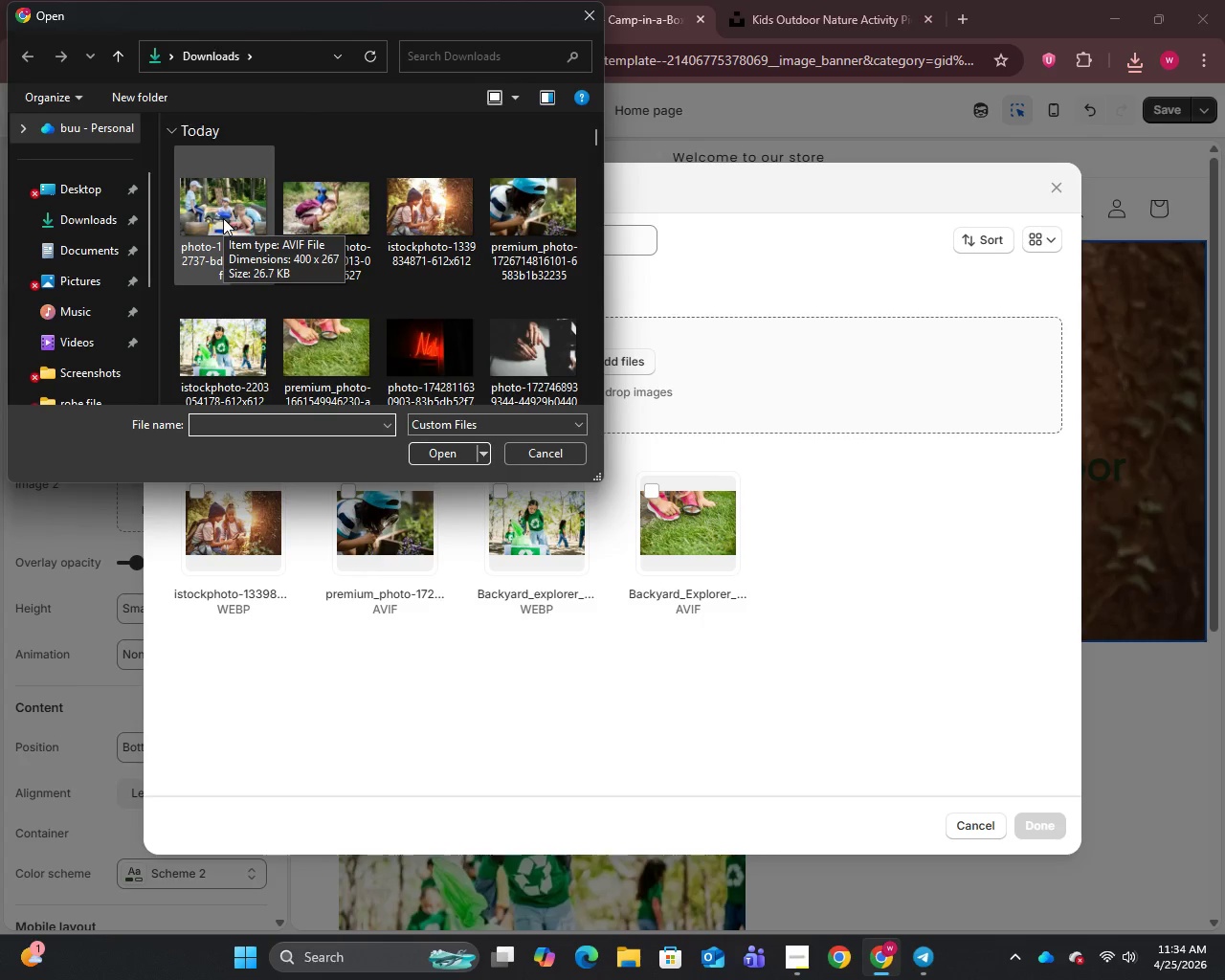 
wait(6.38)
 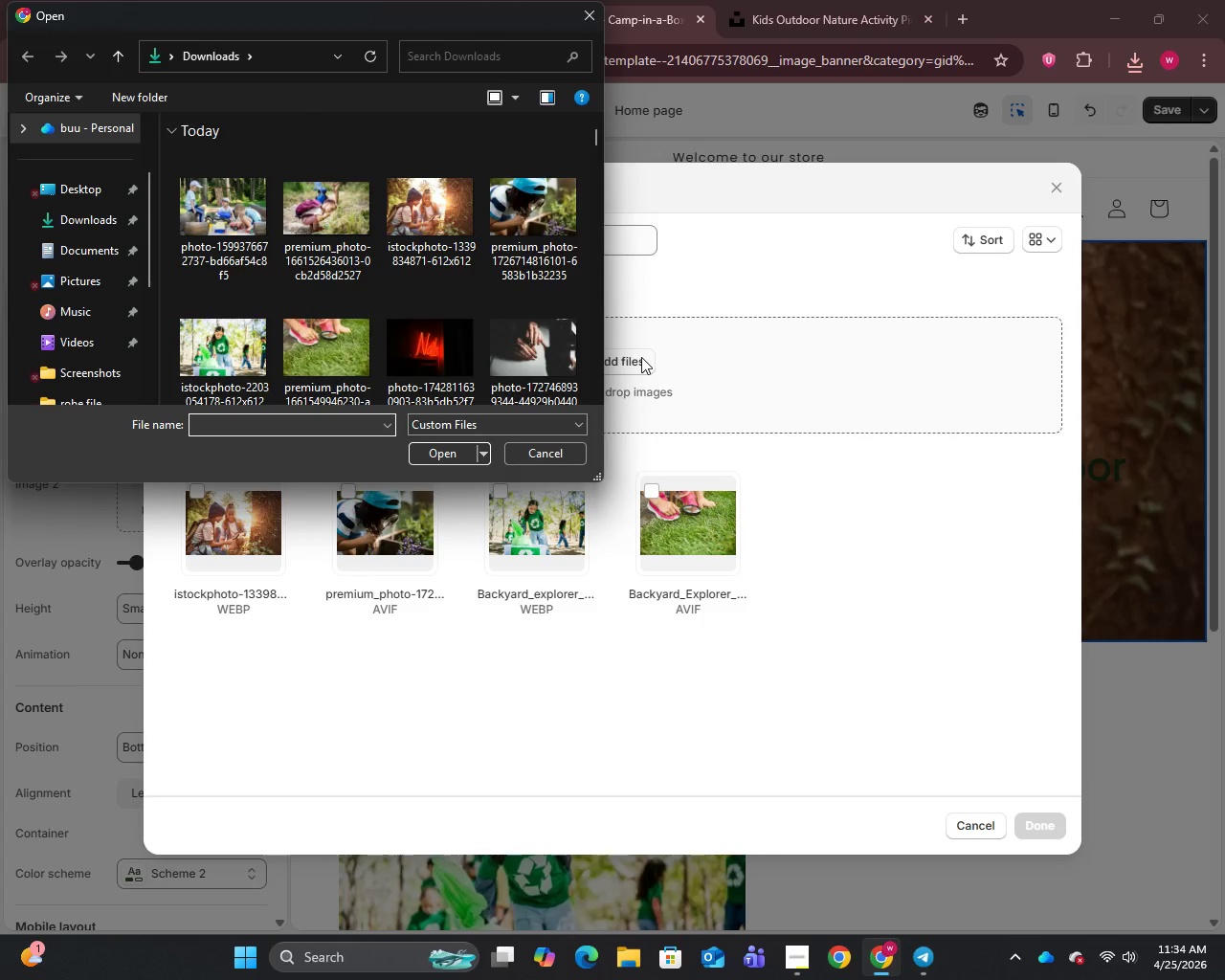 
left_click([223, 218])
 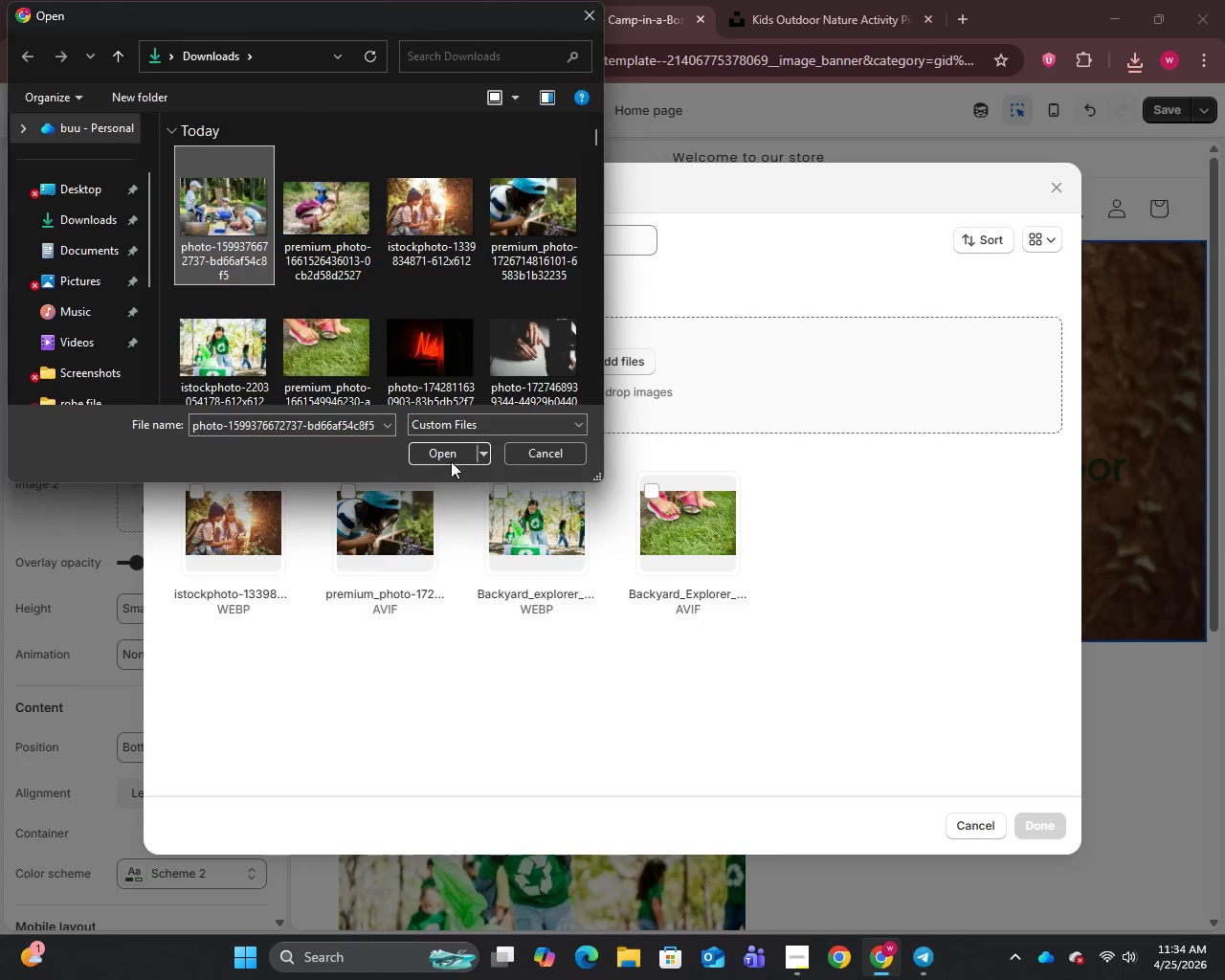 
left_click([439, 445])
 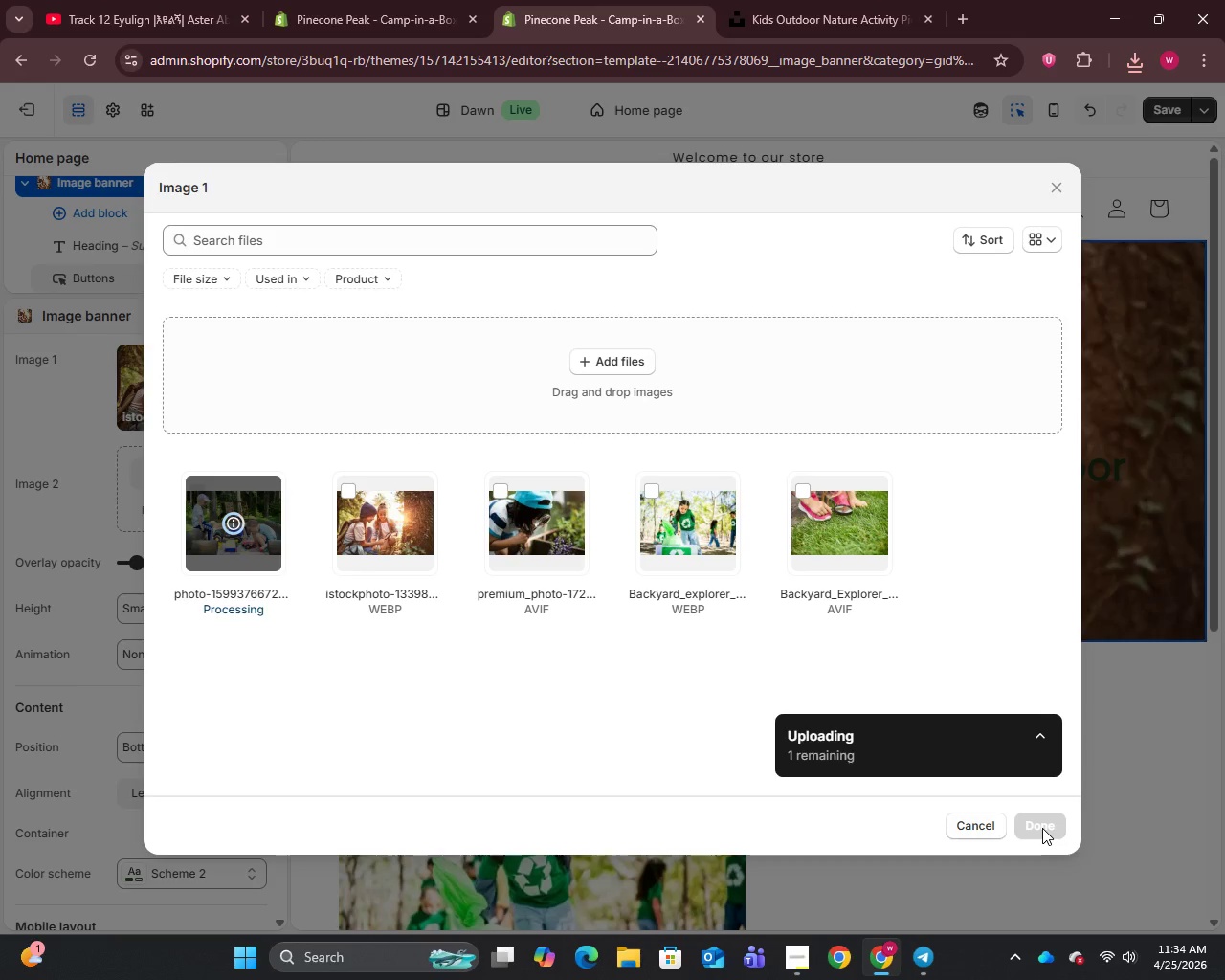 
left_click([1042, 828])
 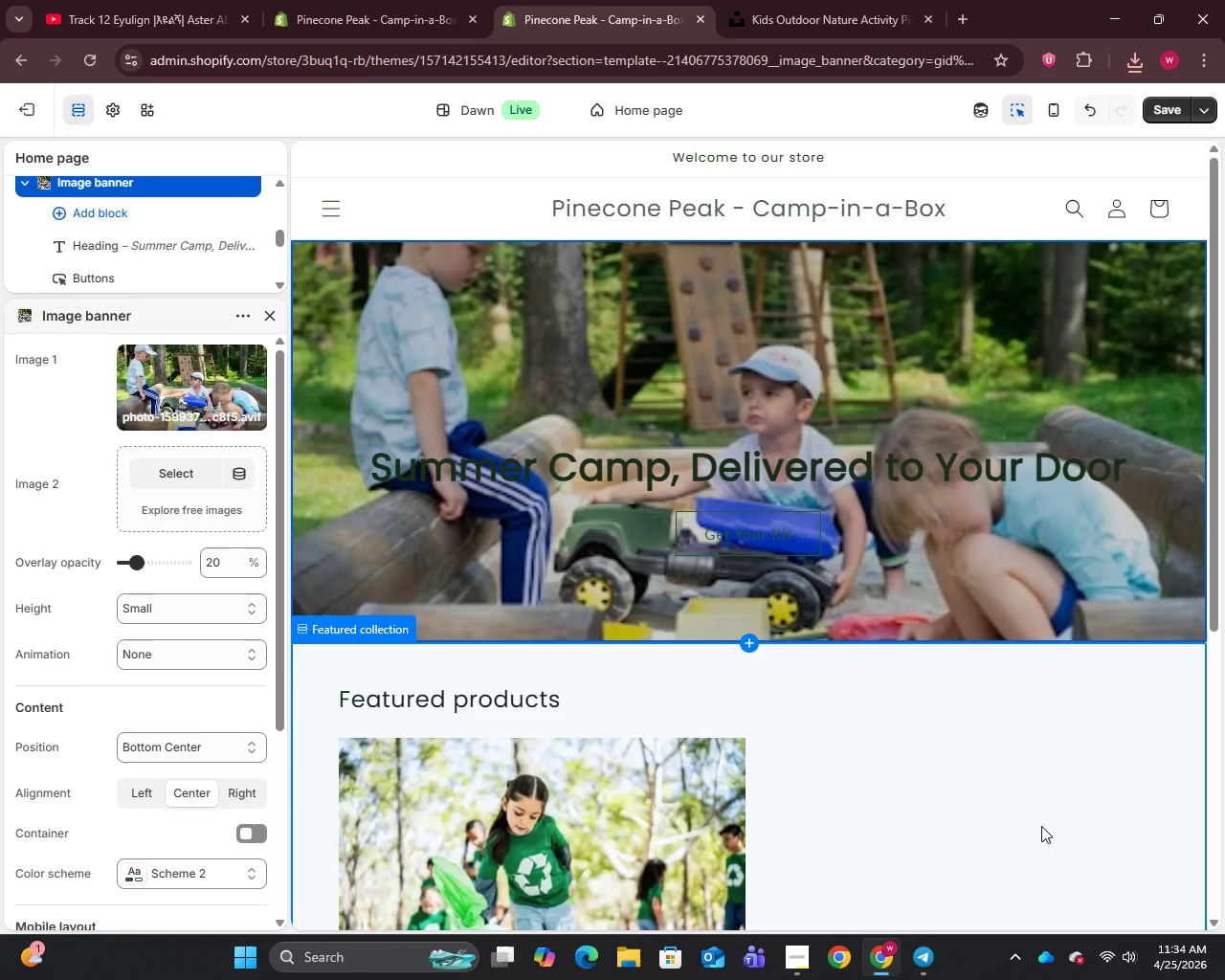 
mouse_move([547, 486])
 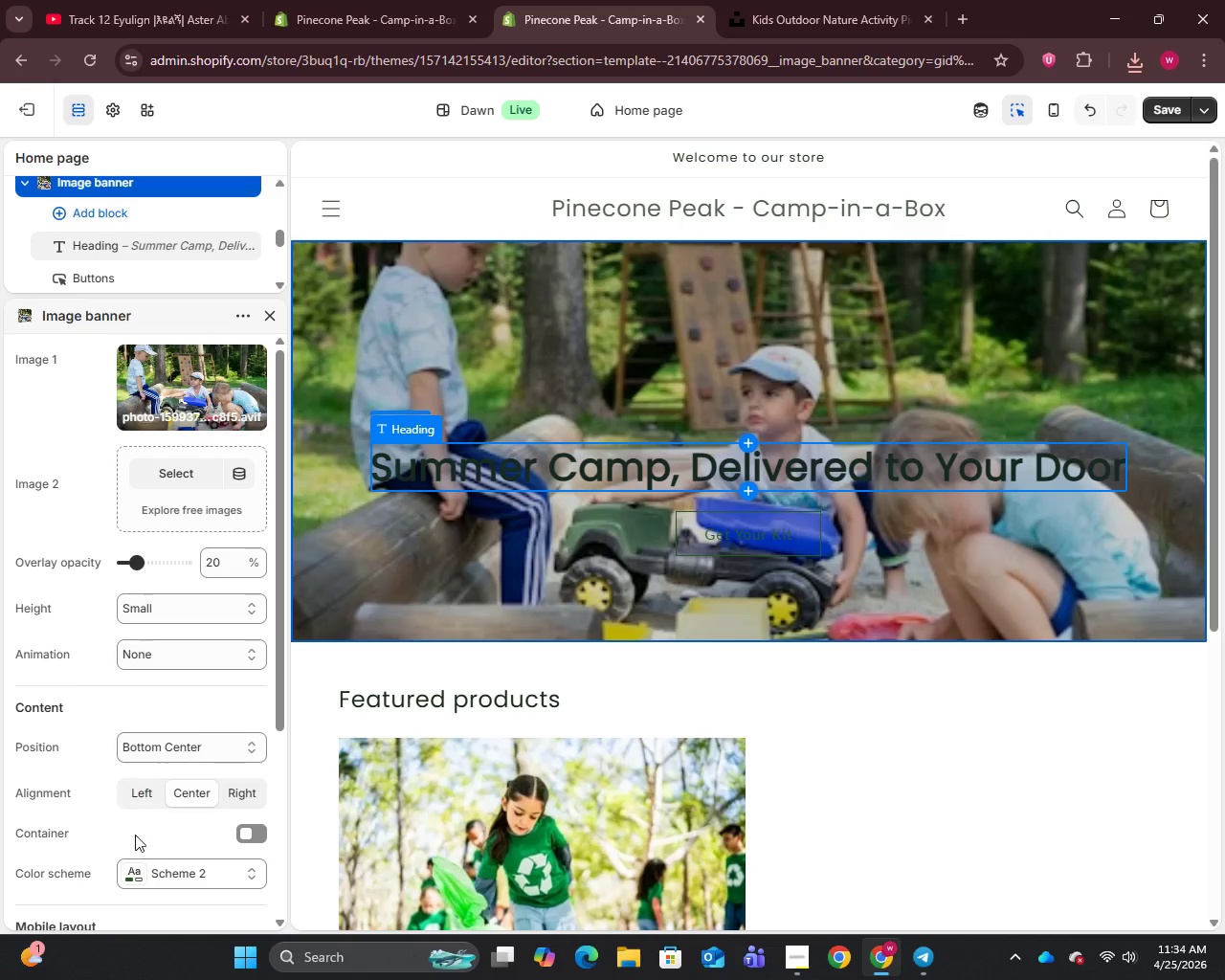 
scroll: coordinate [149, 832], scroll_direction: down, amount: 2.0
 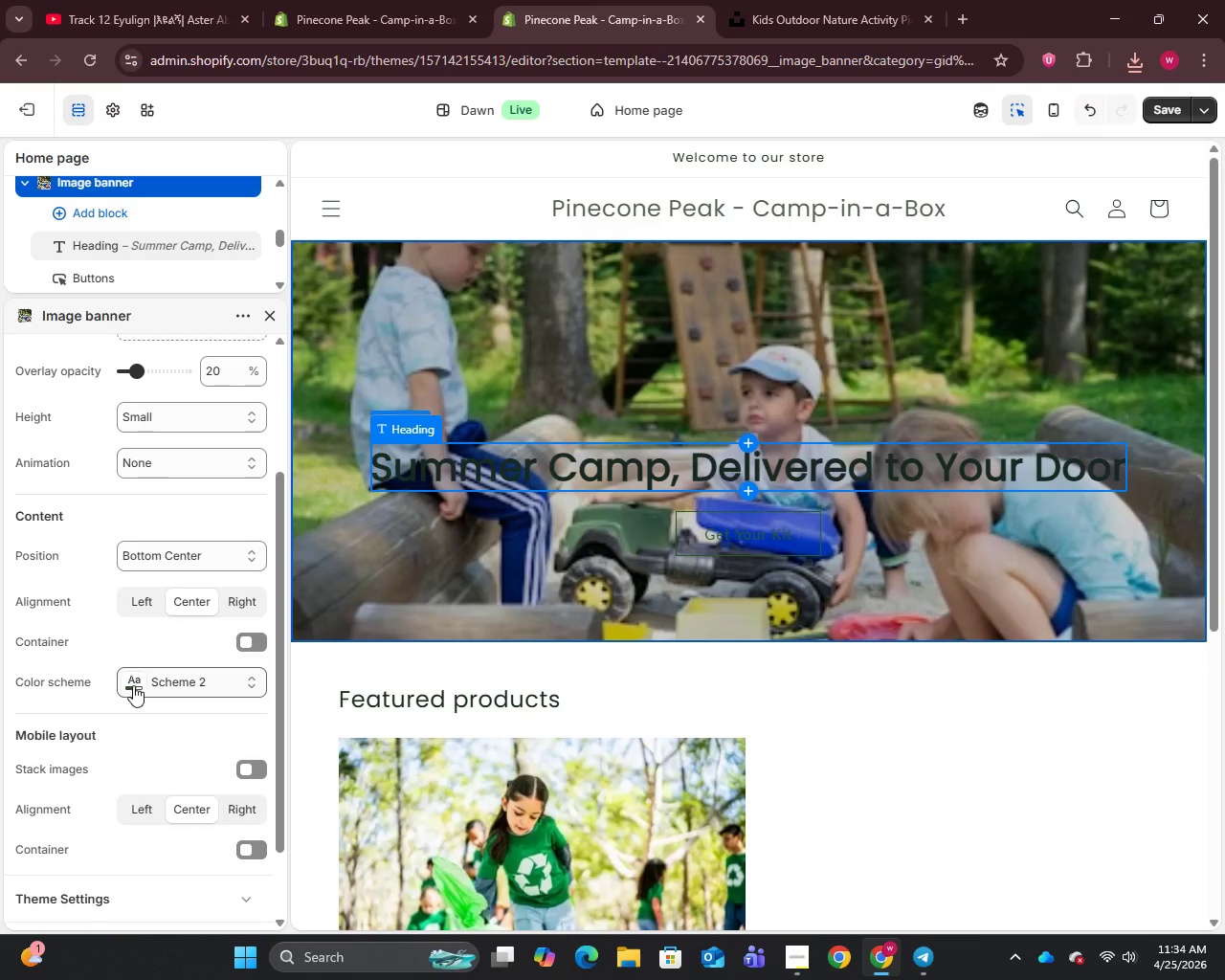 
left_click([133, 685])
 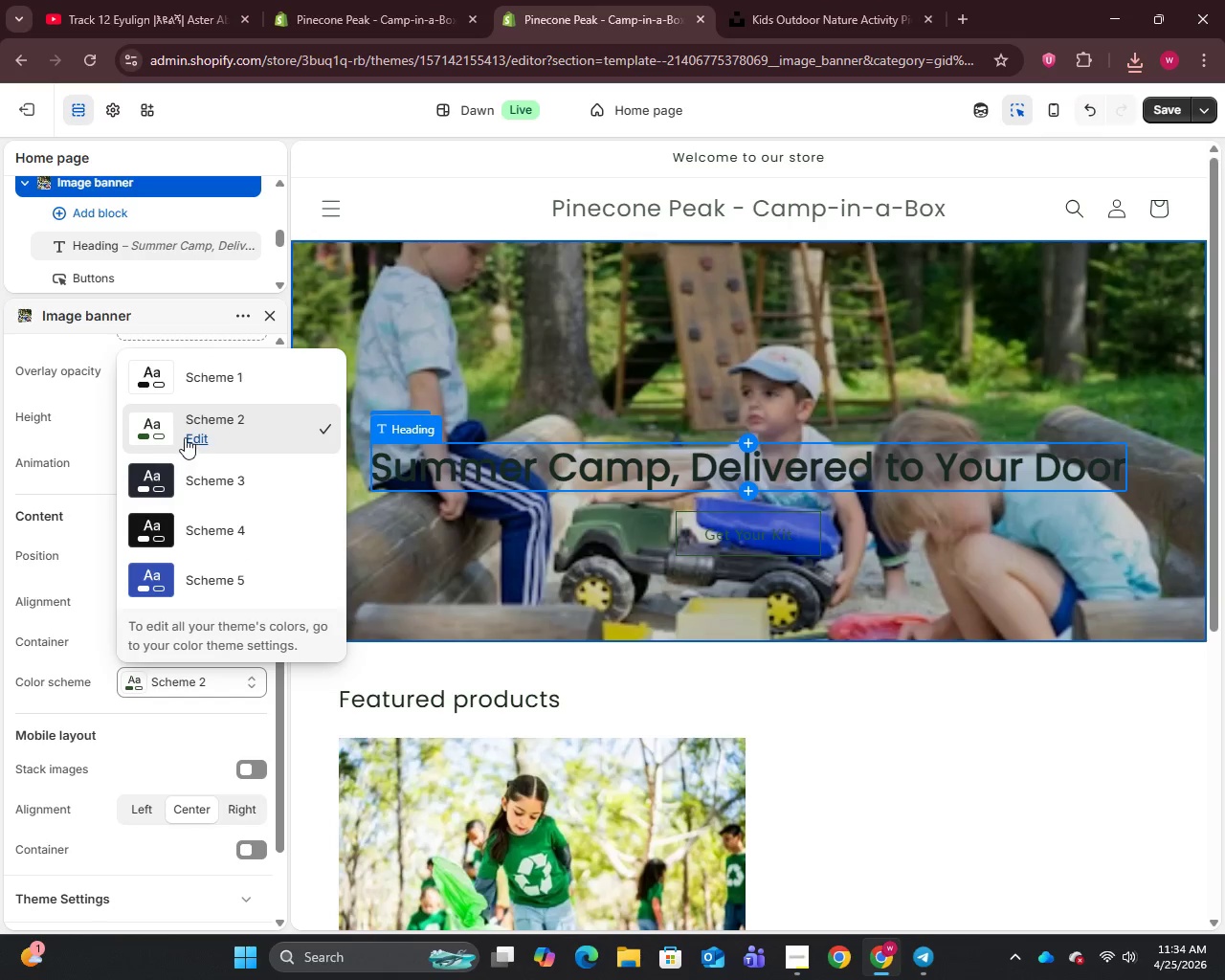 
wait(6.98)
 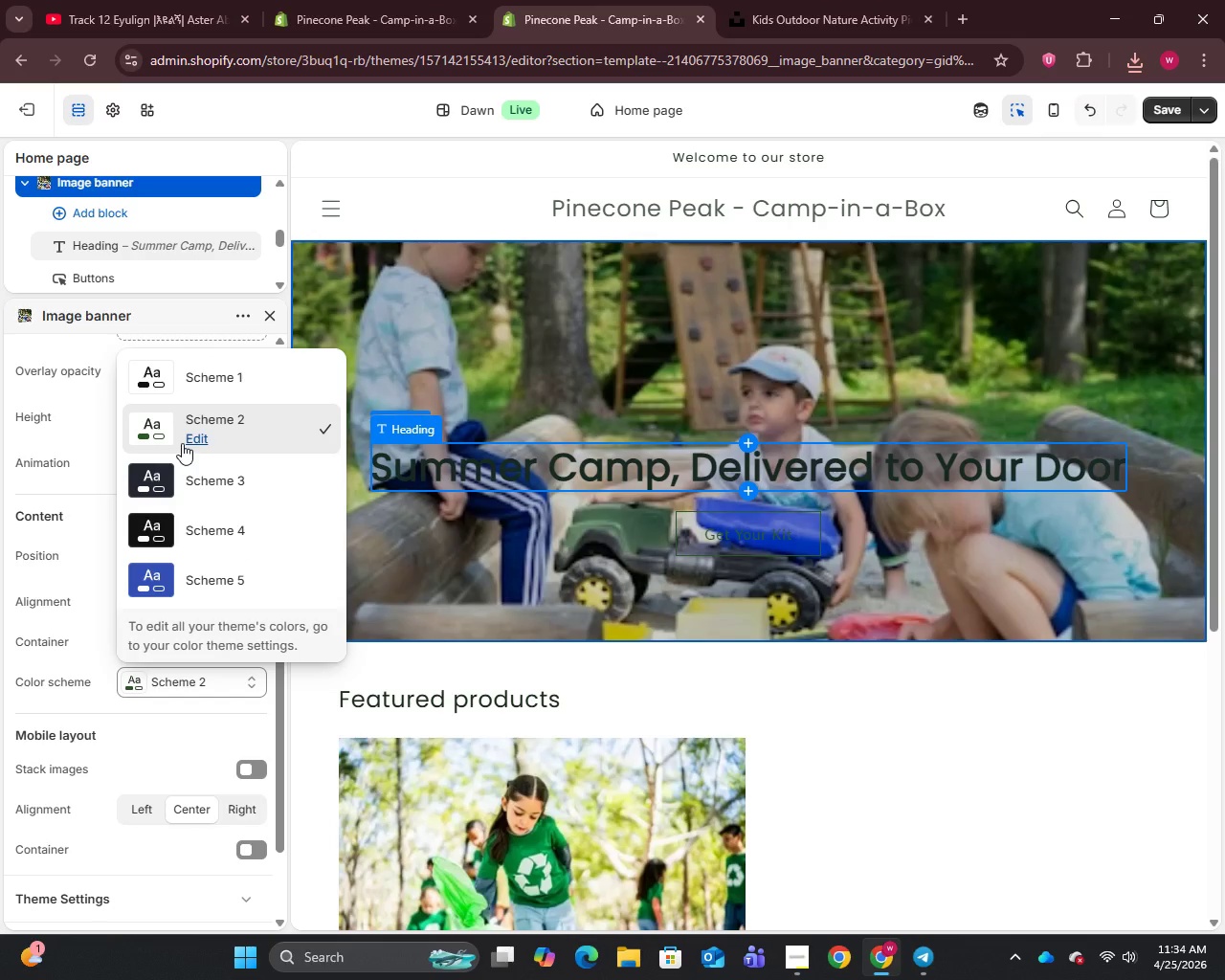 
scroll: coordinate [188, 761], scroll_direction: down, amount: 1.0
 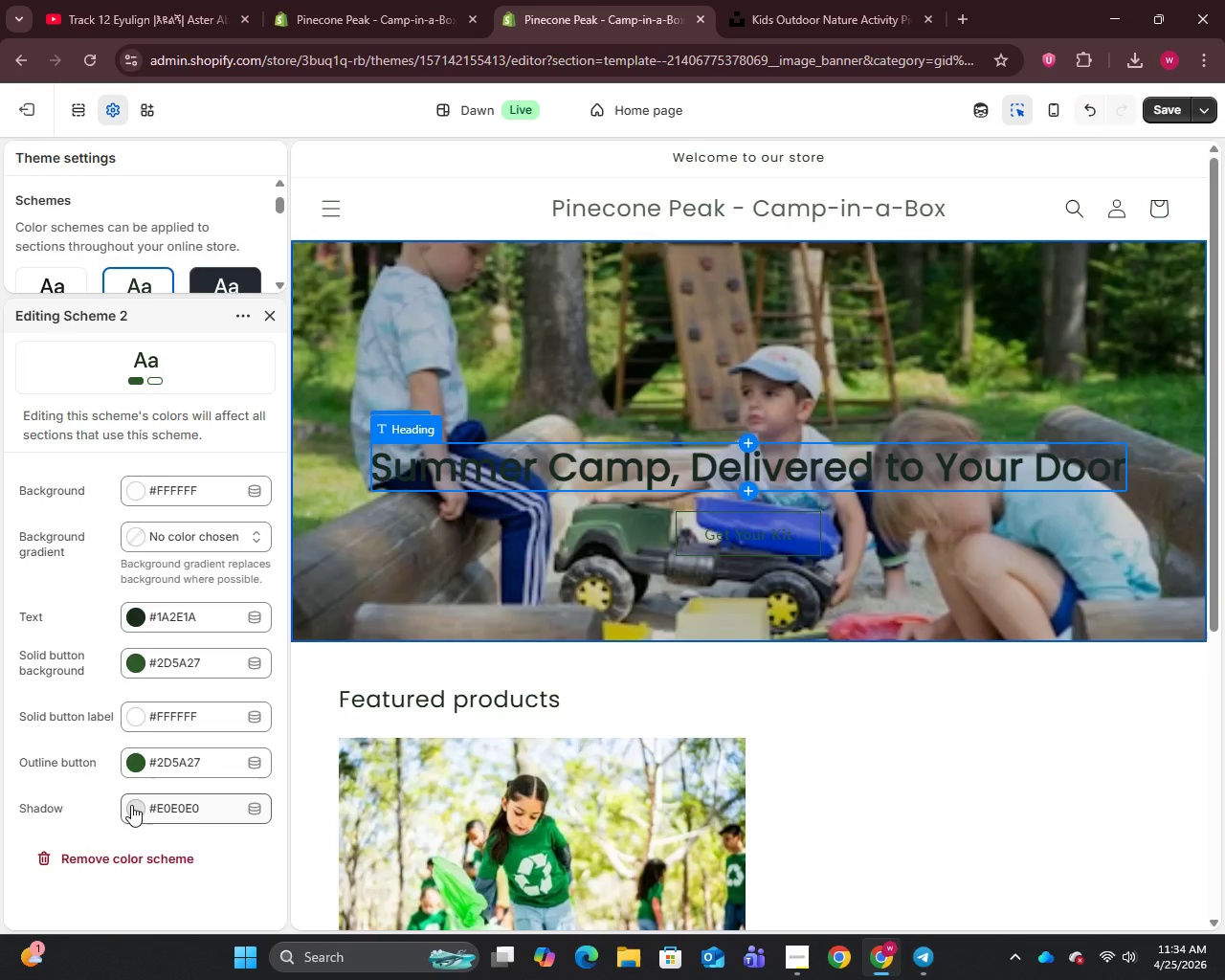 
left_click([131, 805])
 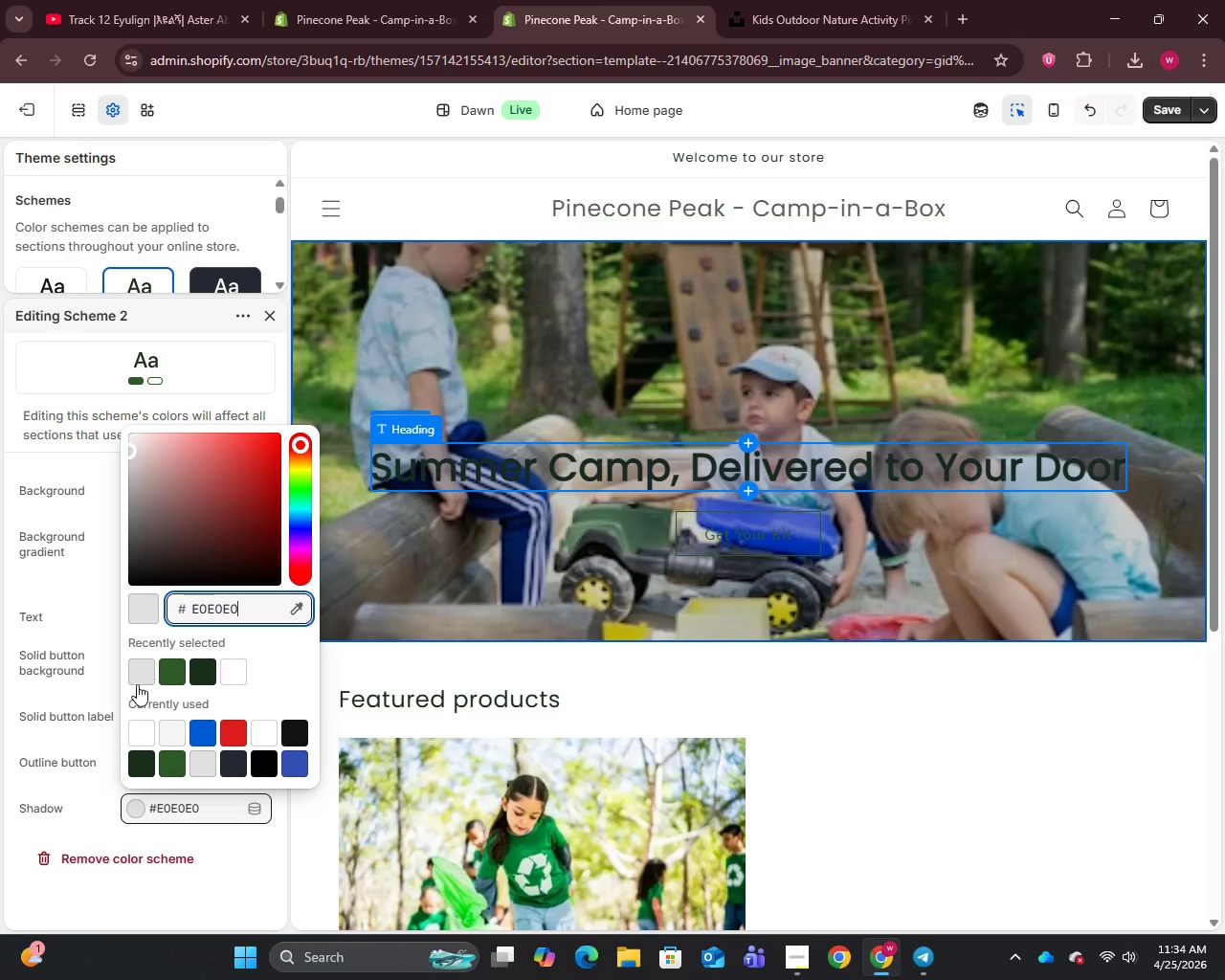 
left_click([141, 729])
 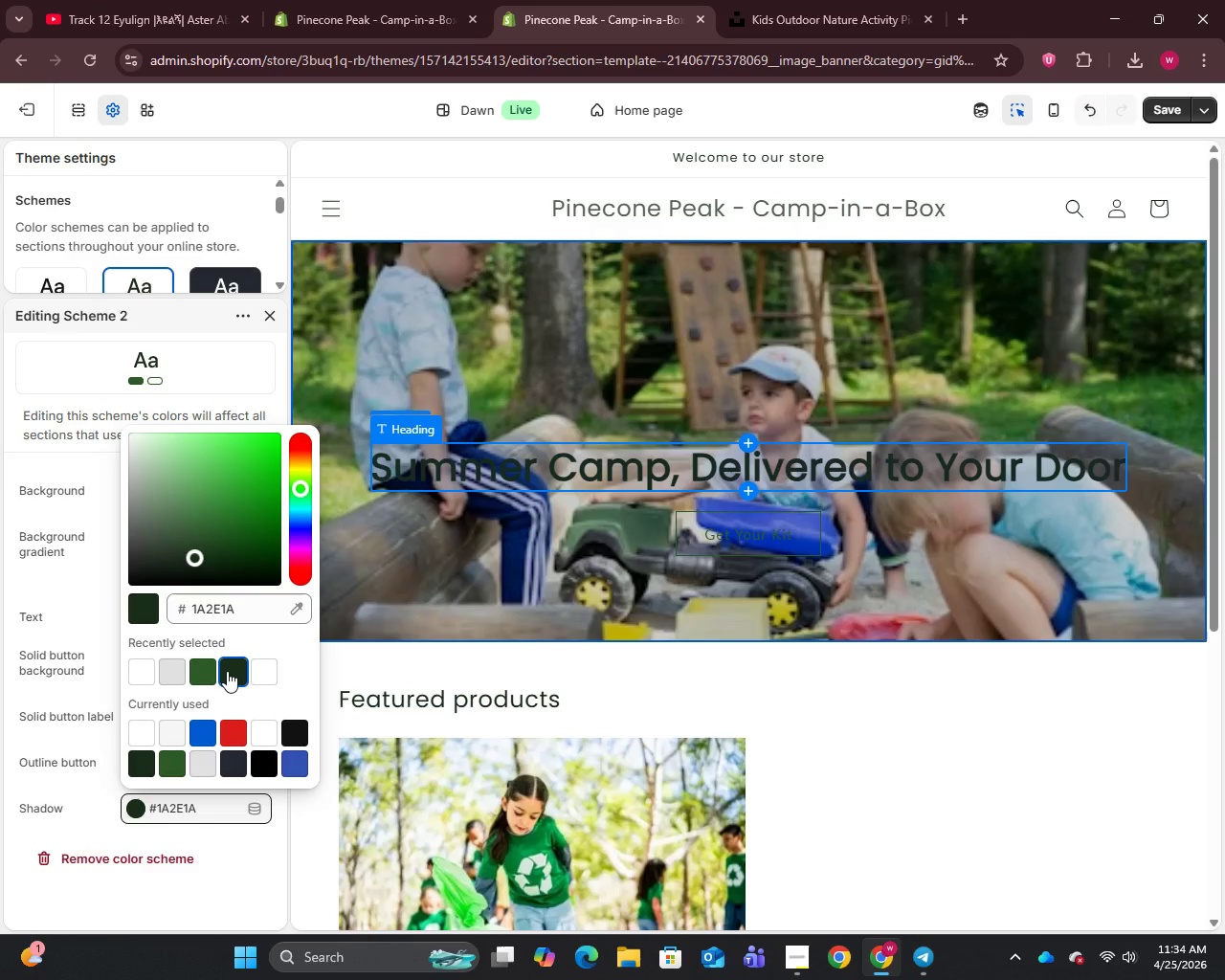 
wait(7.59)
 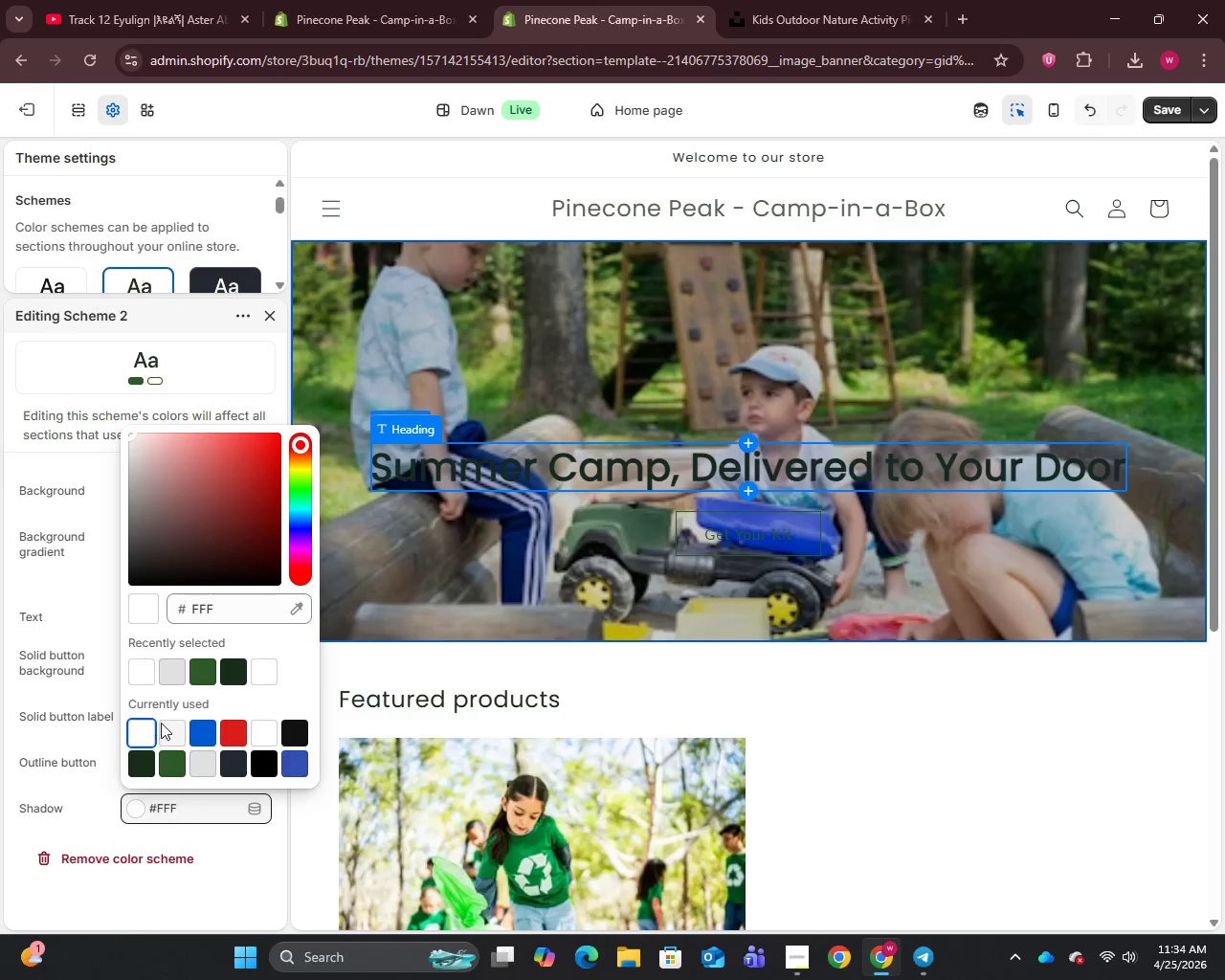 
left_click([175, 678])
 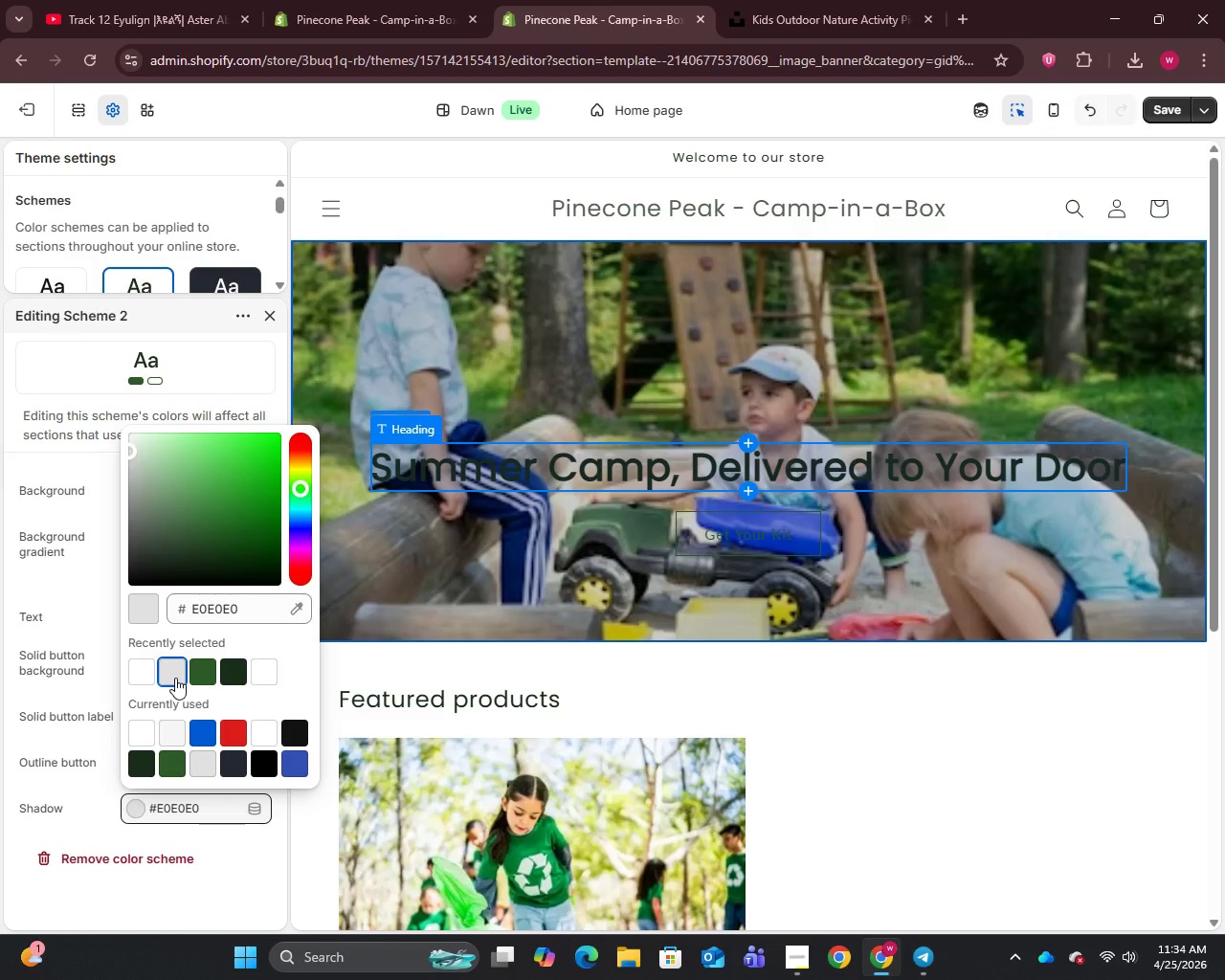 
left_click([73, 626])
 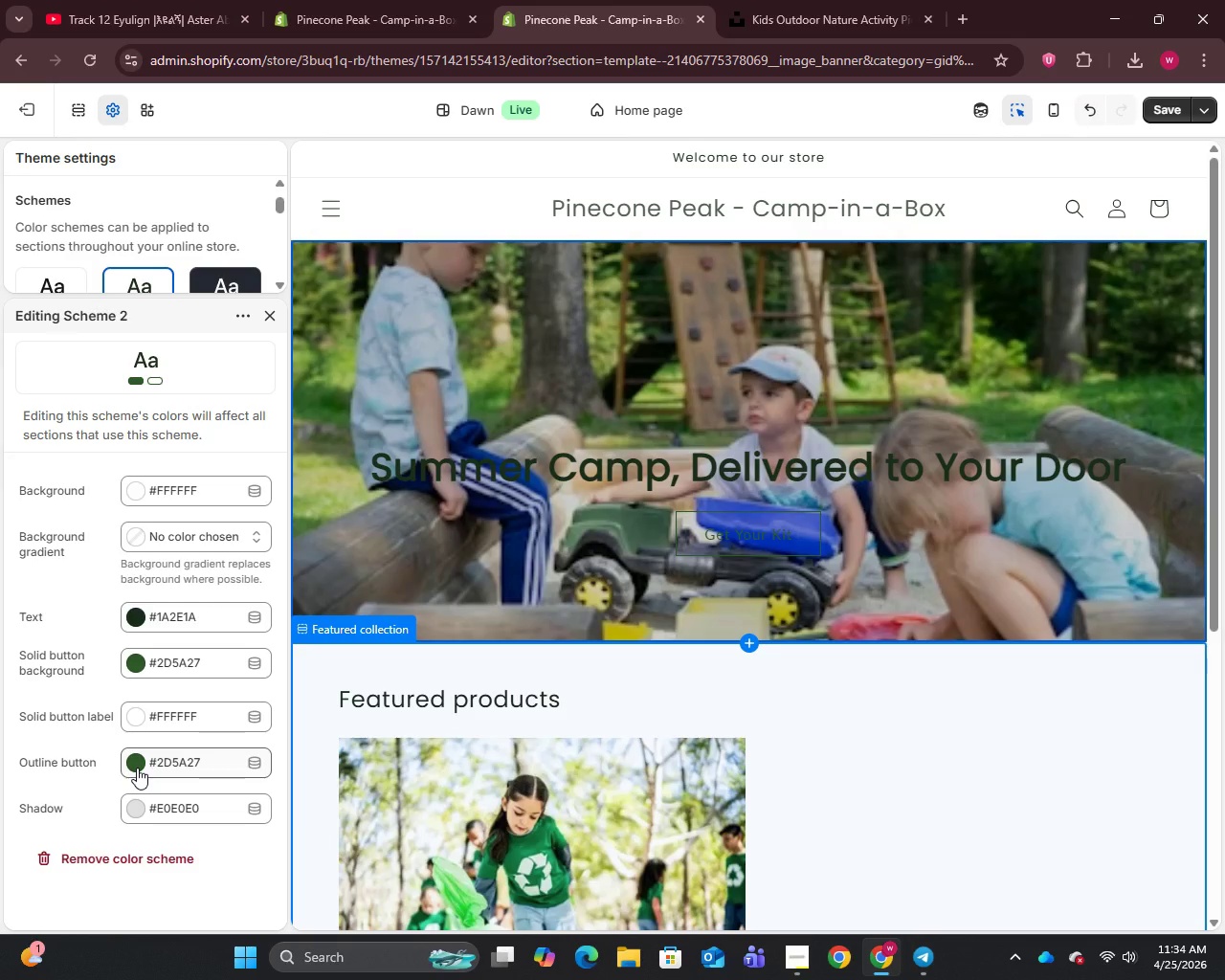 
wait(9.81)
 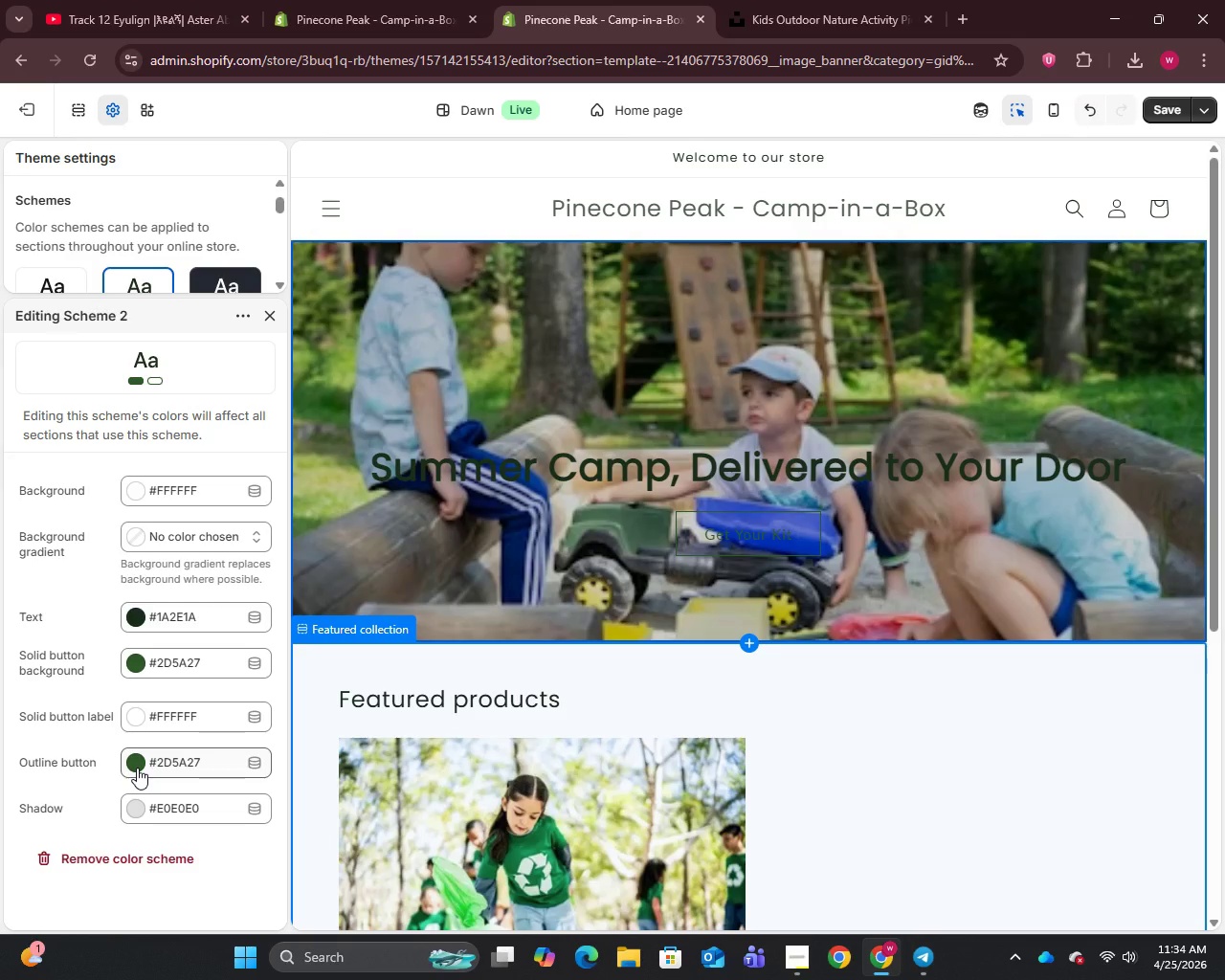 
left_click([134, 761])
 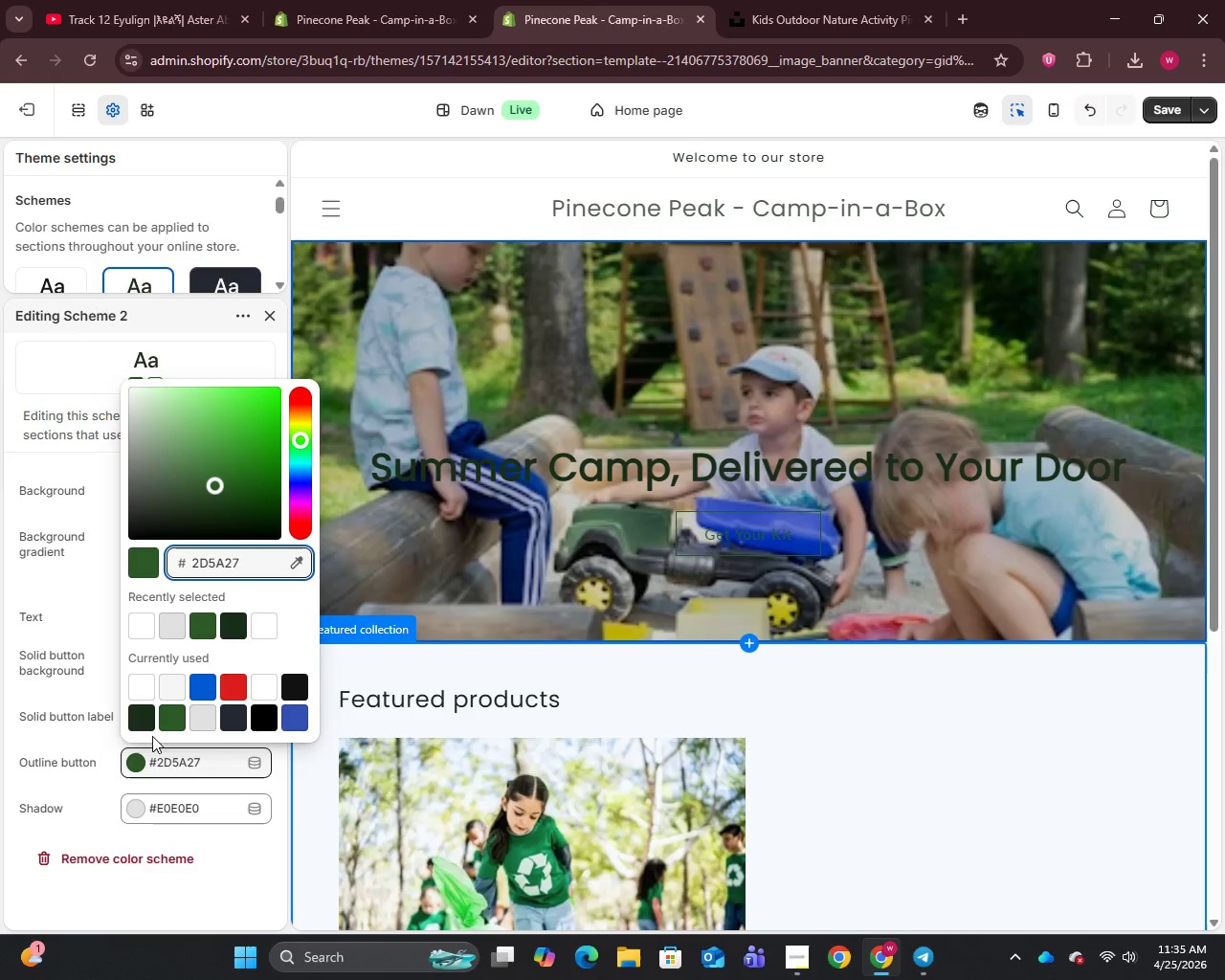 
left_click([142, 680])
 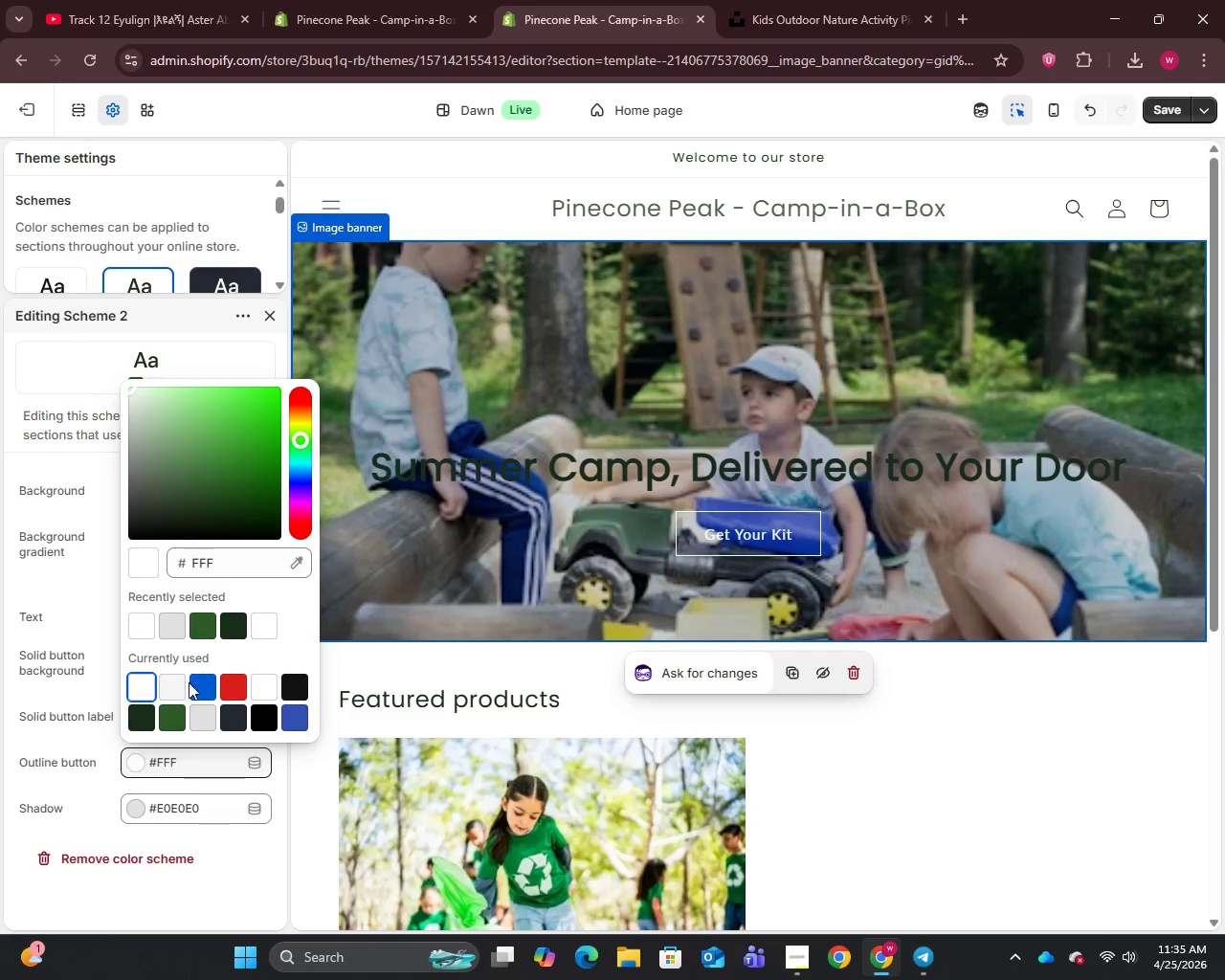 
wait(11.06)
 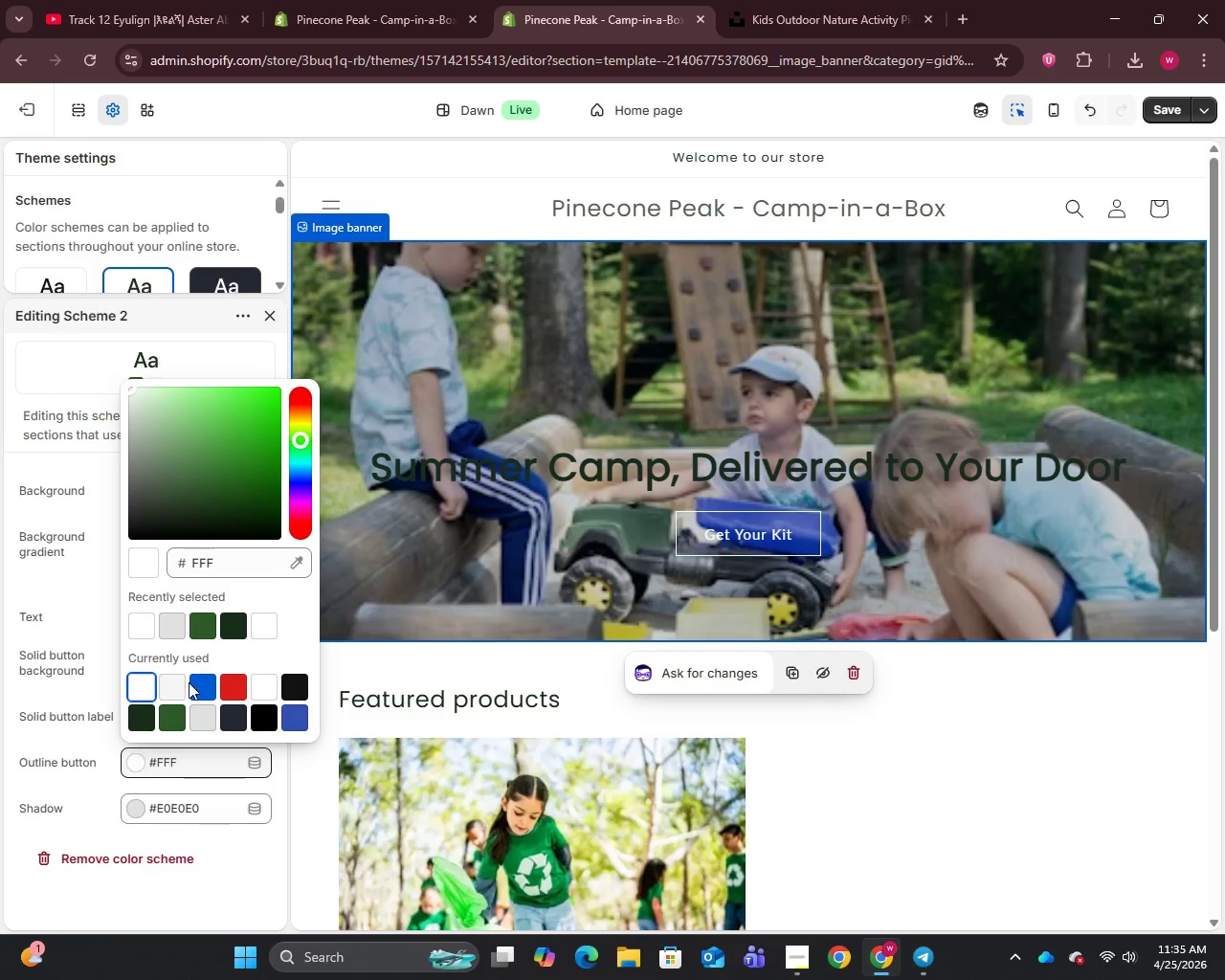 
left_click([1092, 110])
 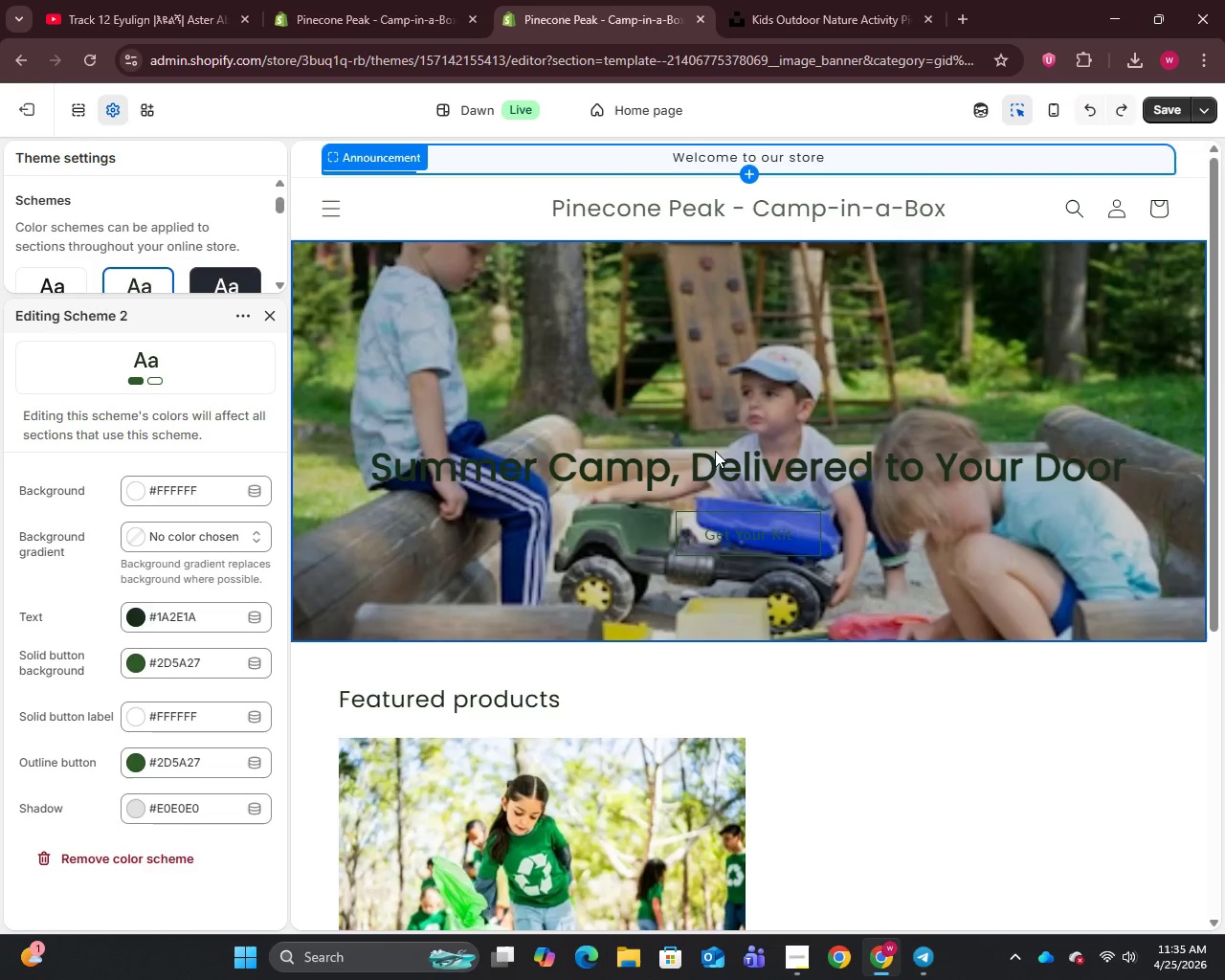 
scroll: coordinate [798, 358], scroll_direction: up, amount: 7.0
 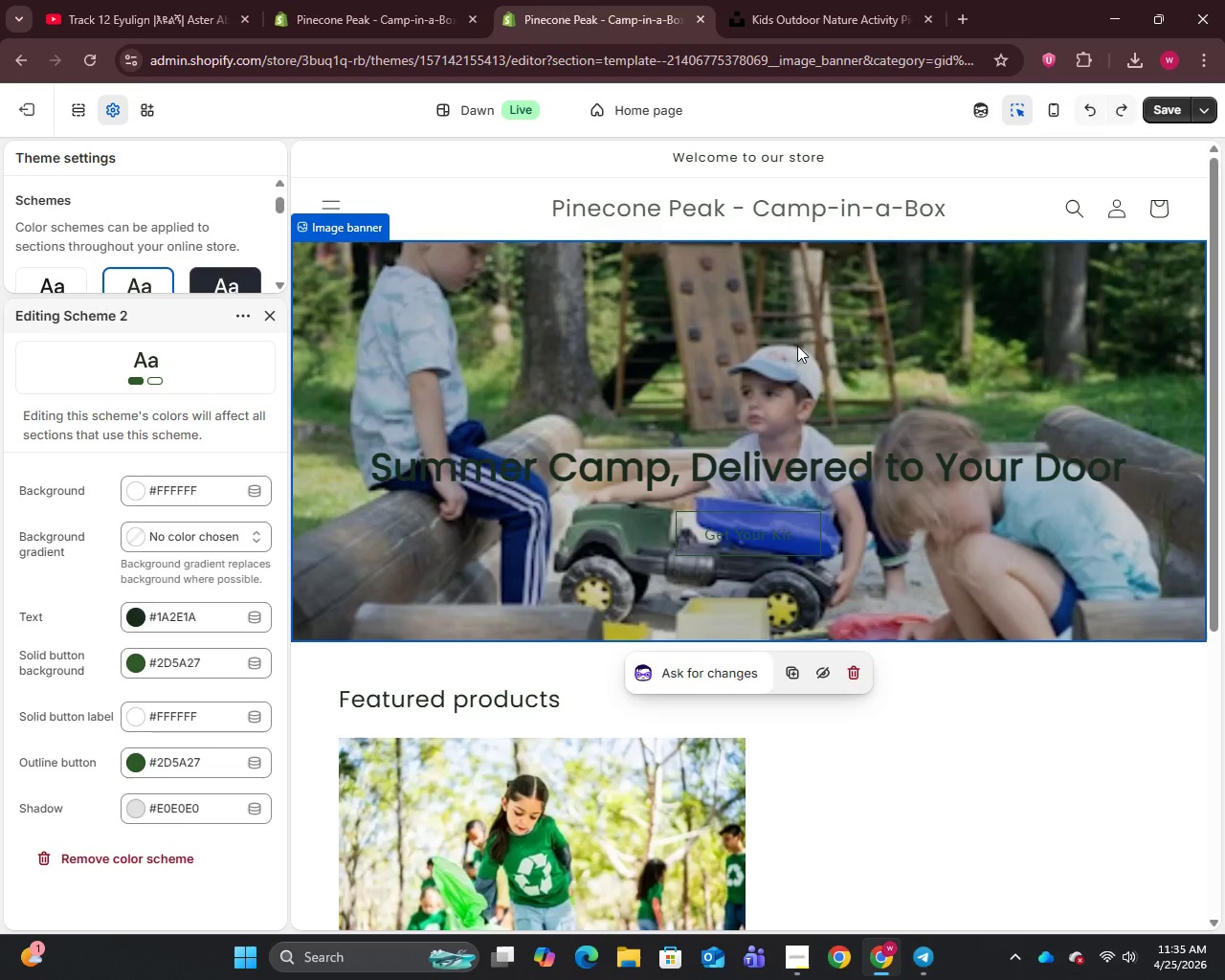 
left_click([797, 345])
 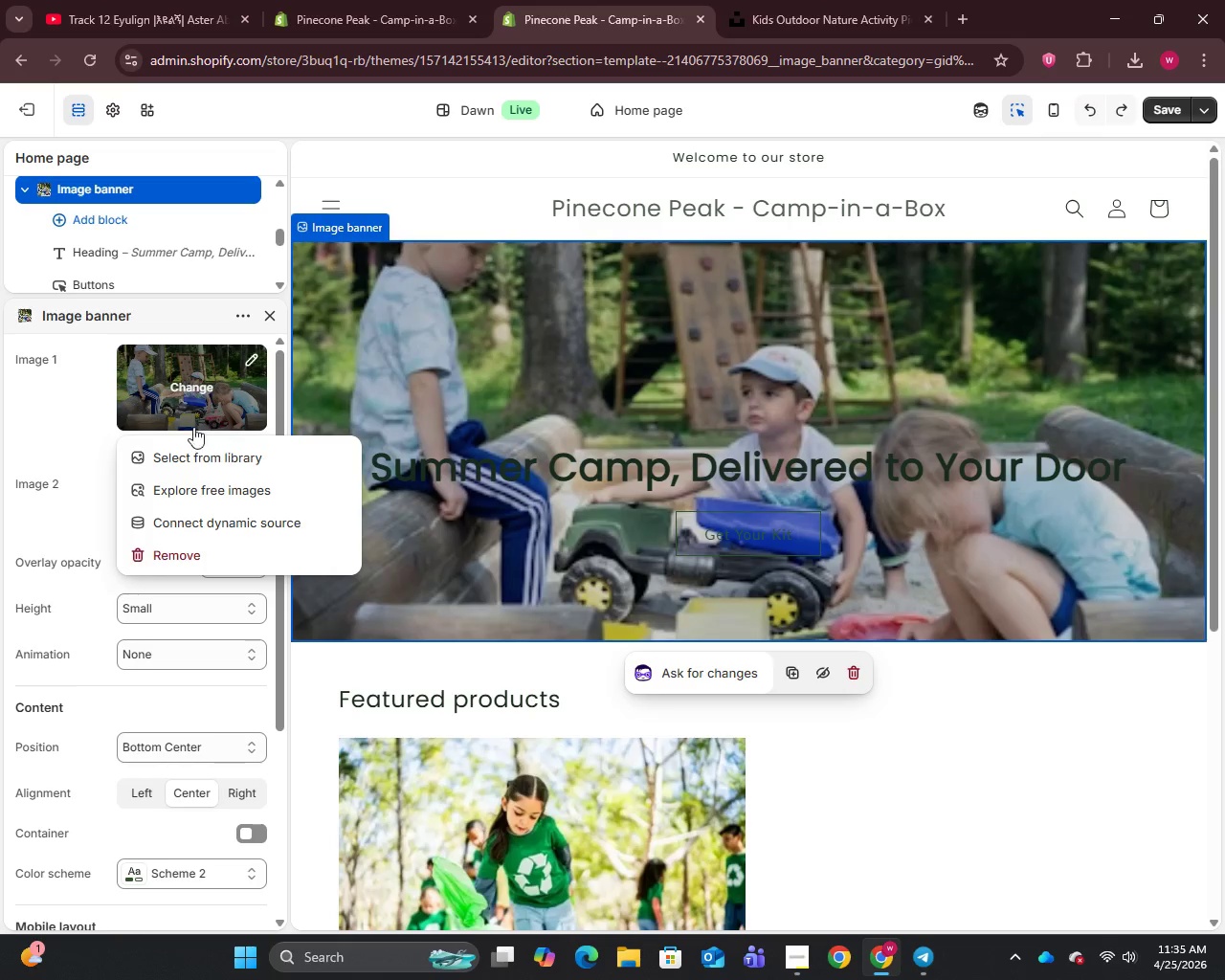 
left_click([203, 461])
 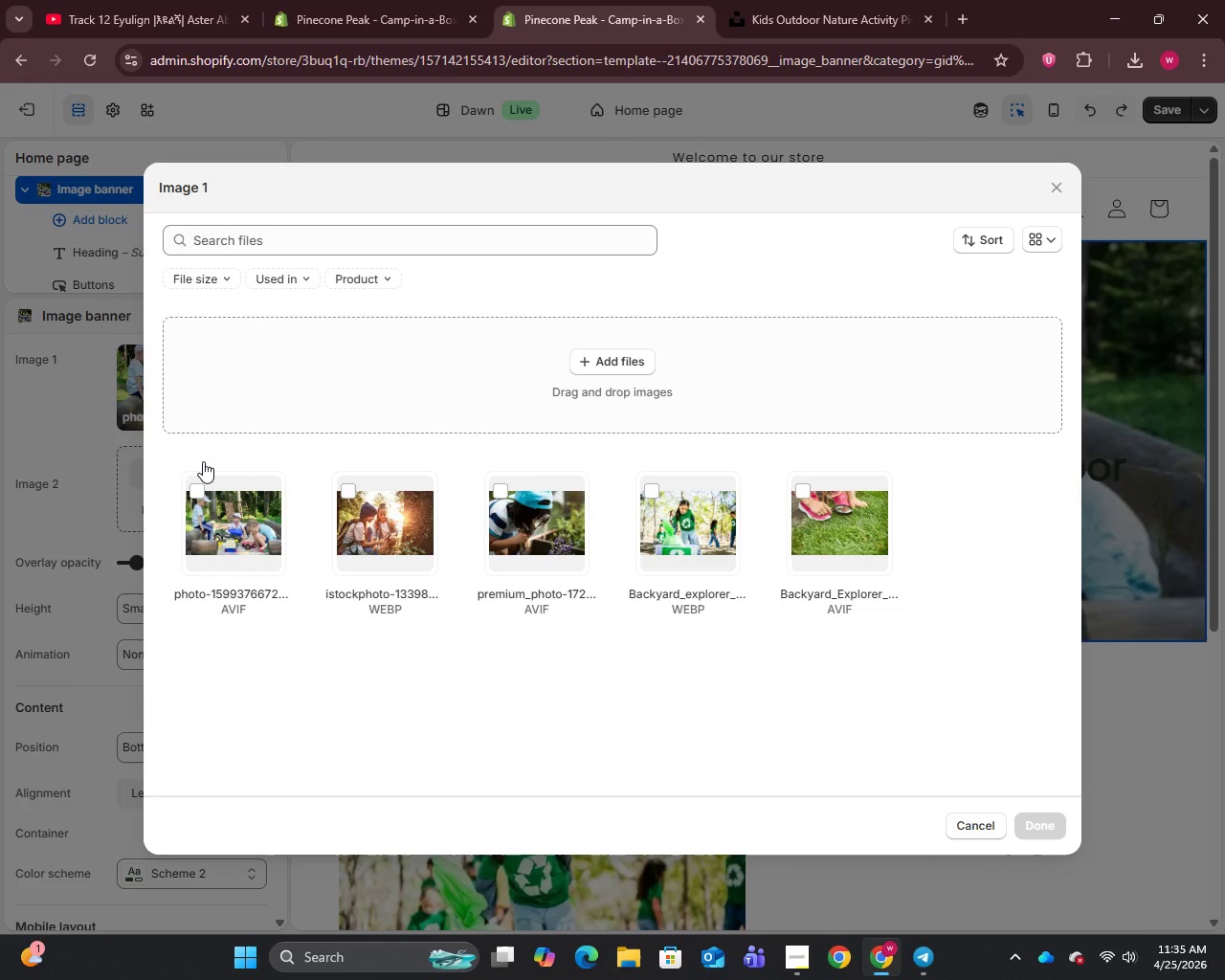 
wait(8.45)
 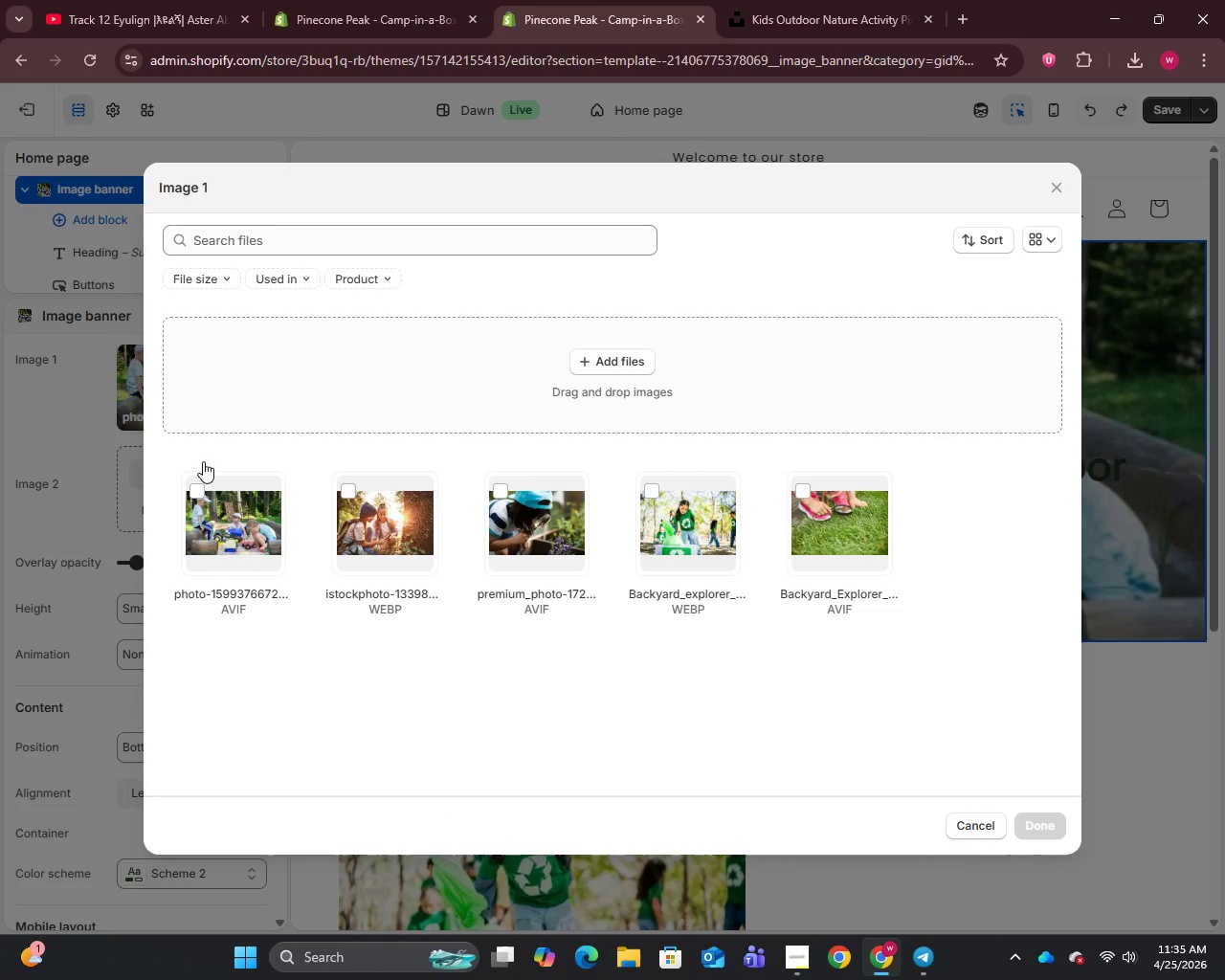 
left_click([342, 490])
 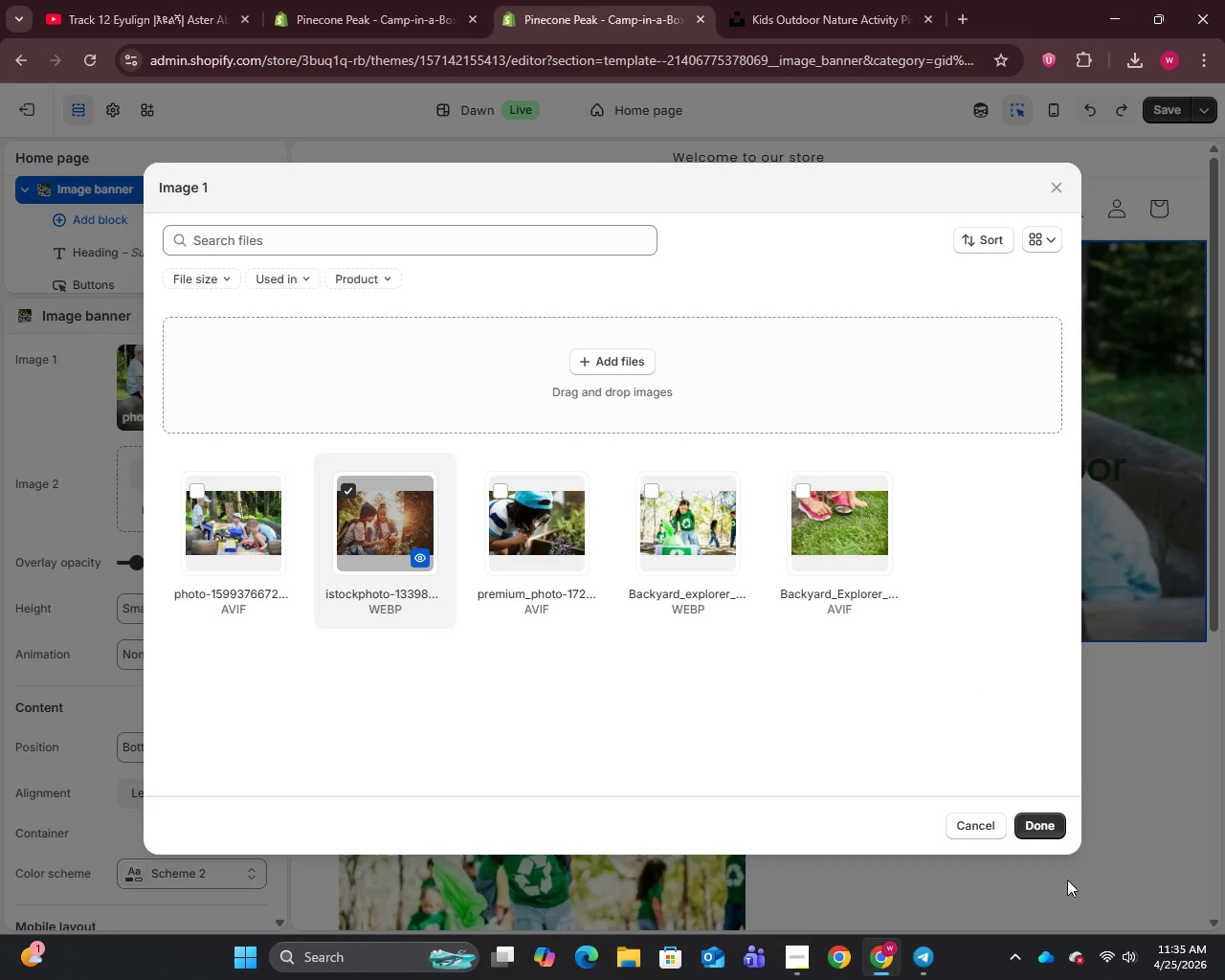 
left_click([1045, 819])
 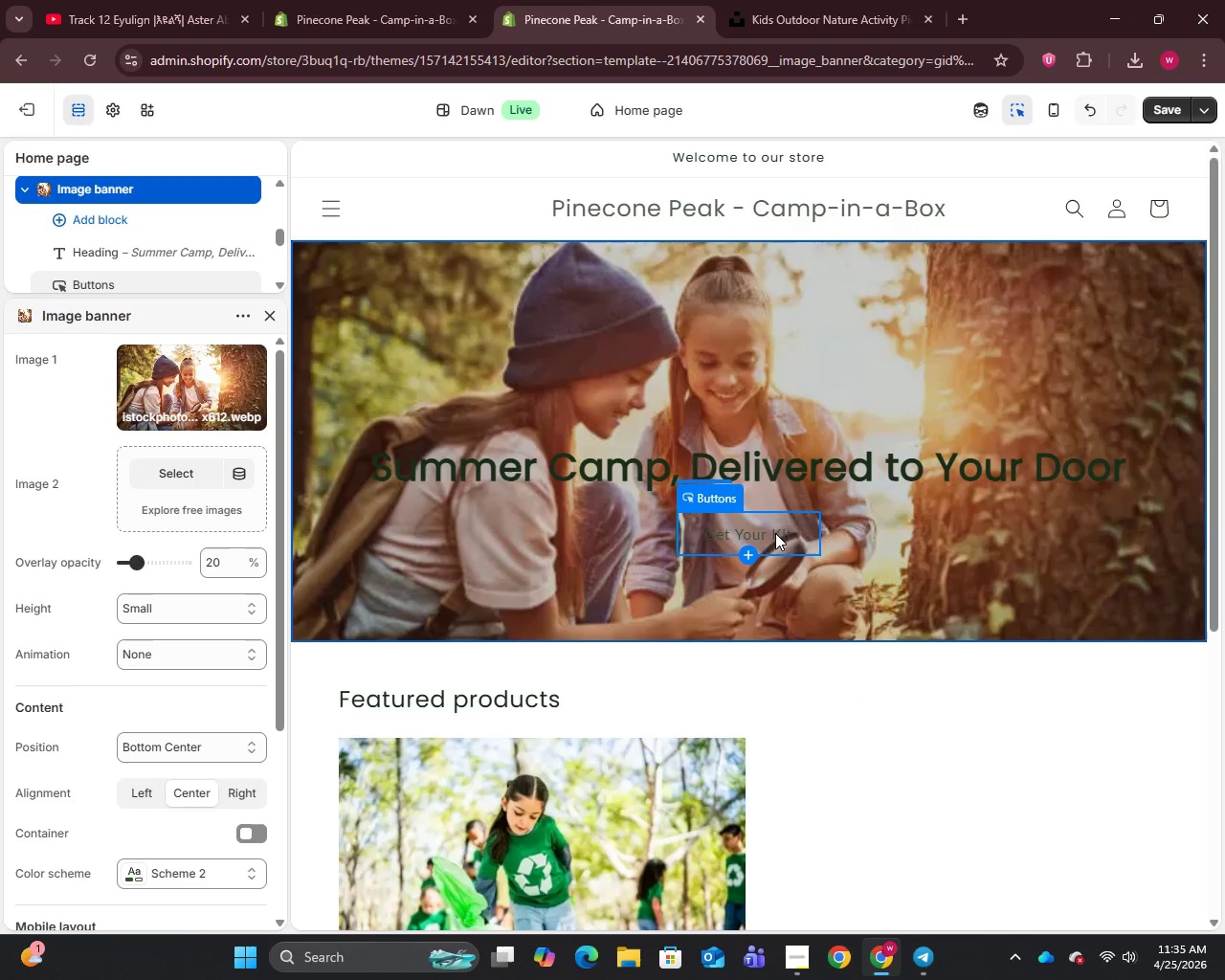 
wait(8.48)
 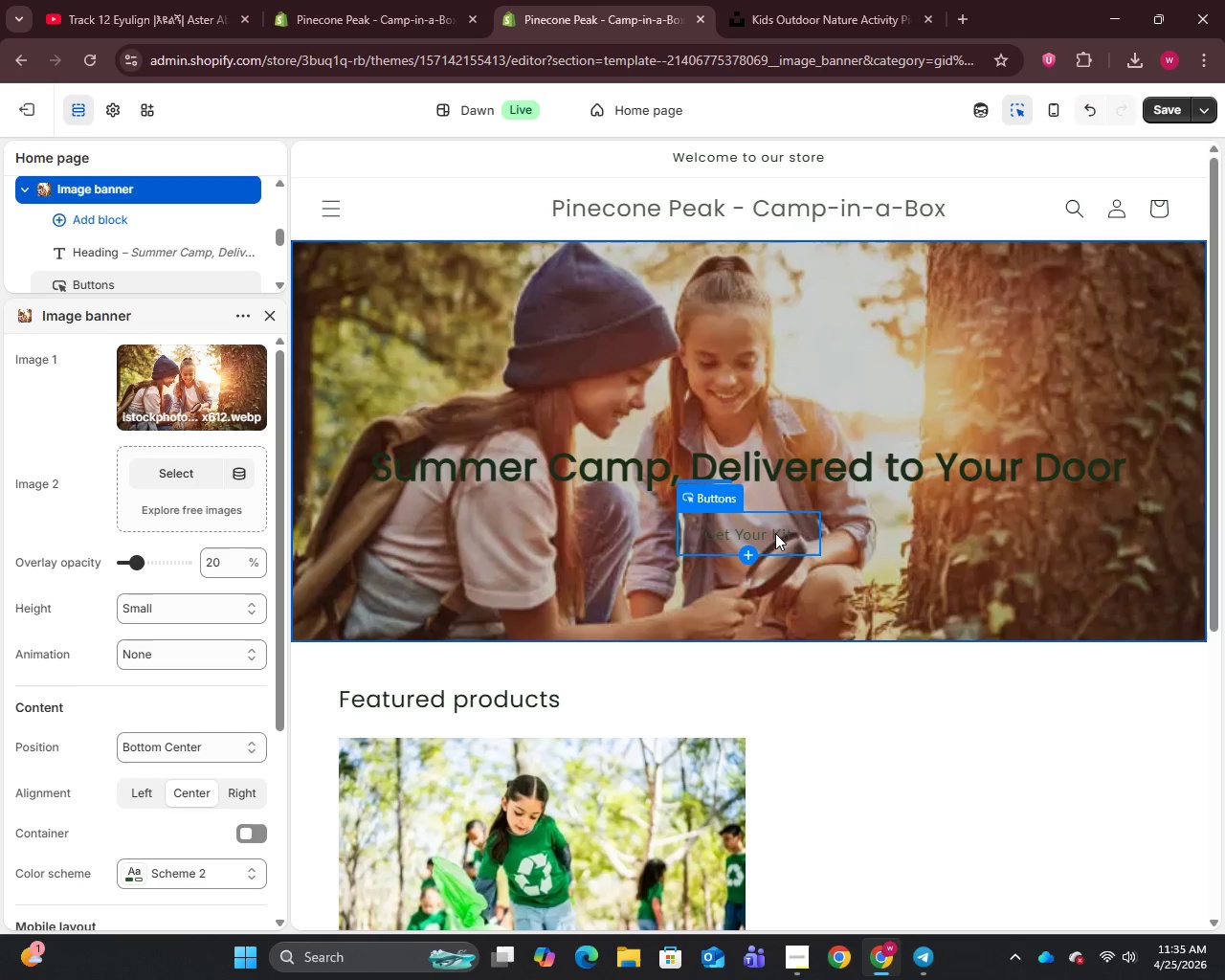 
left_click([829, 2])
 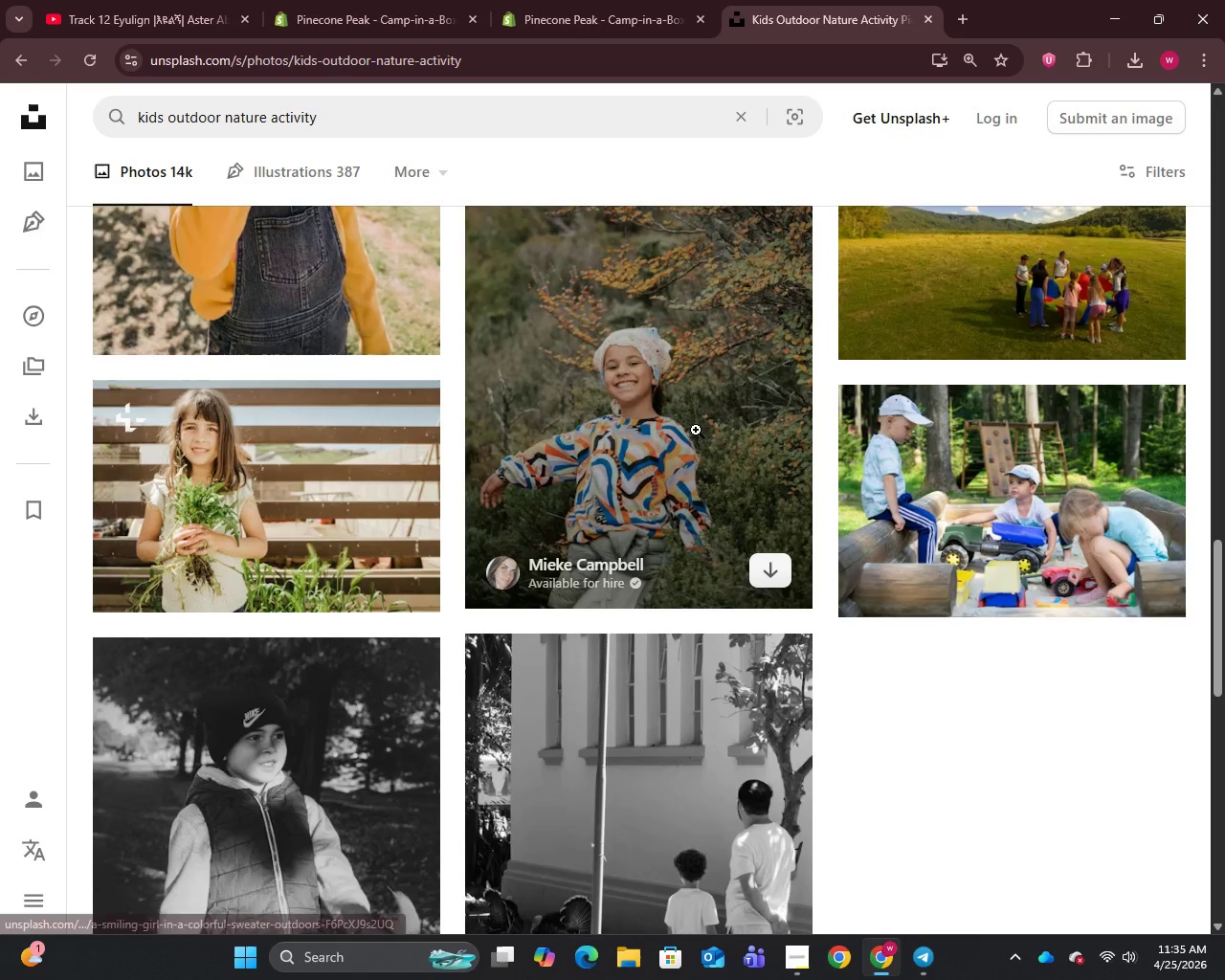 
scroll: coordinate [695, 428], scroll_direction: down, amount: 10.0
 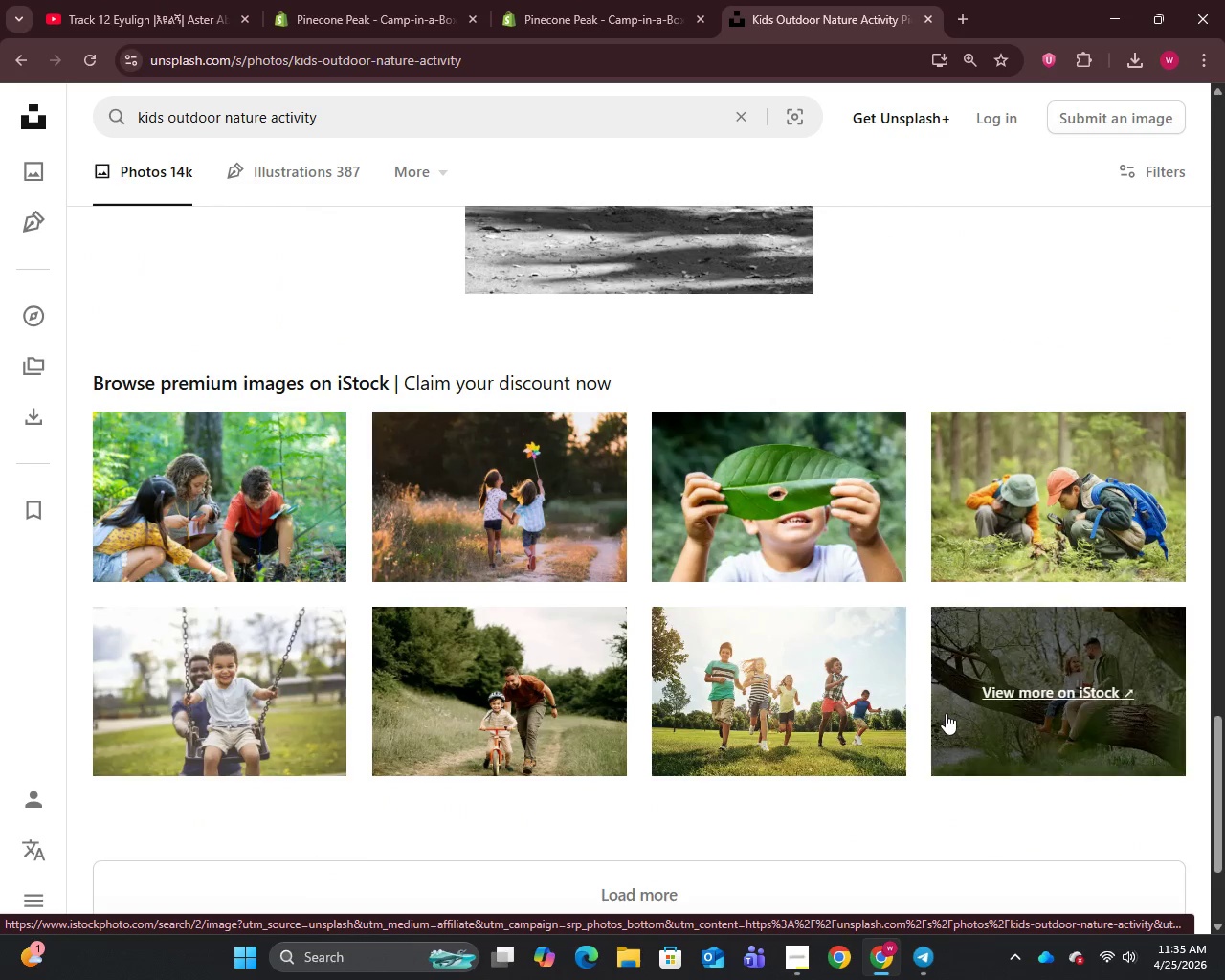 
wait(8.88)
 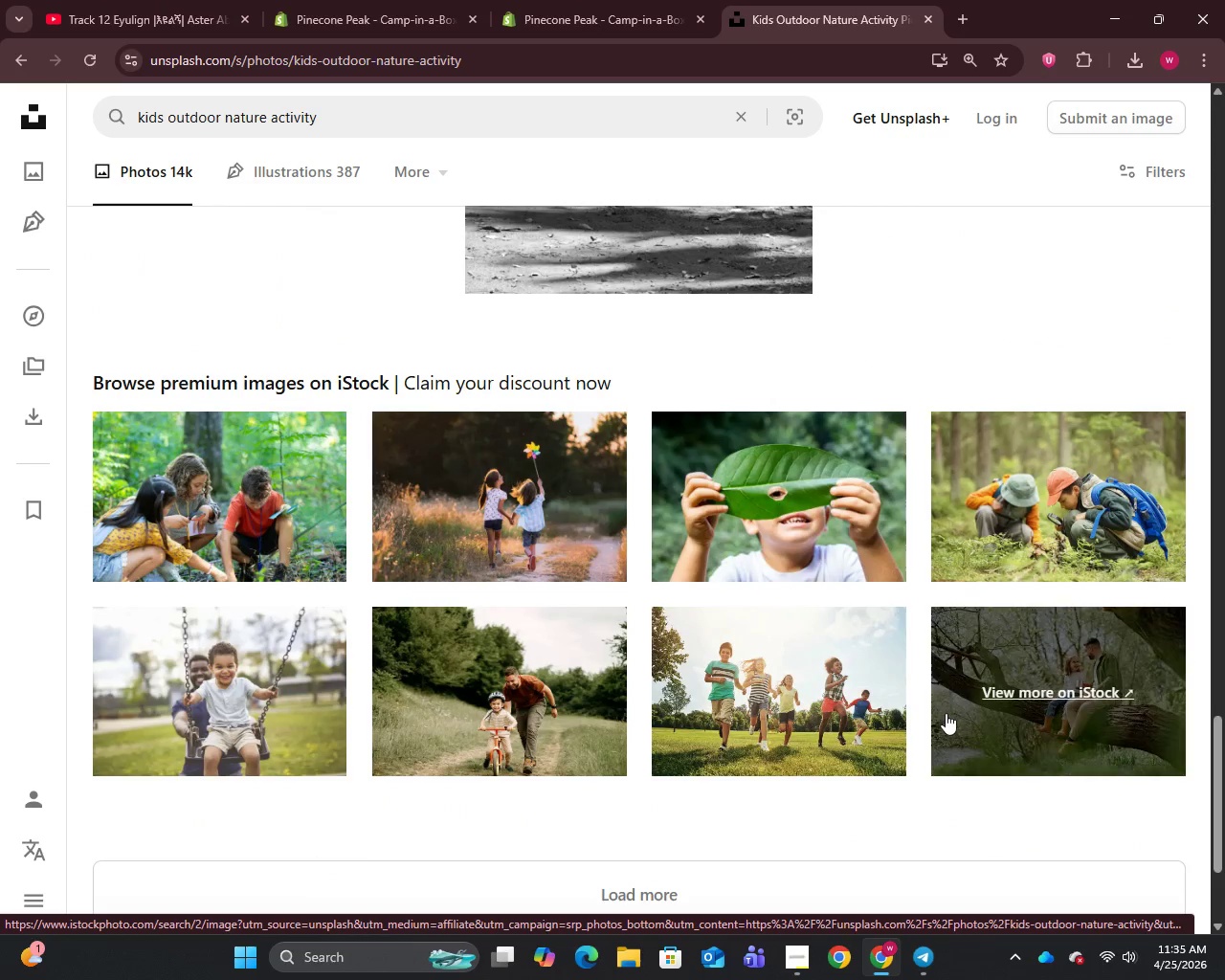 
left_click([388, 129])
 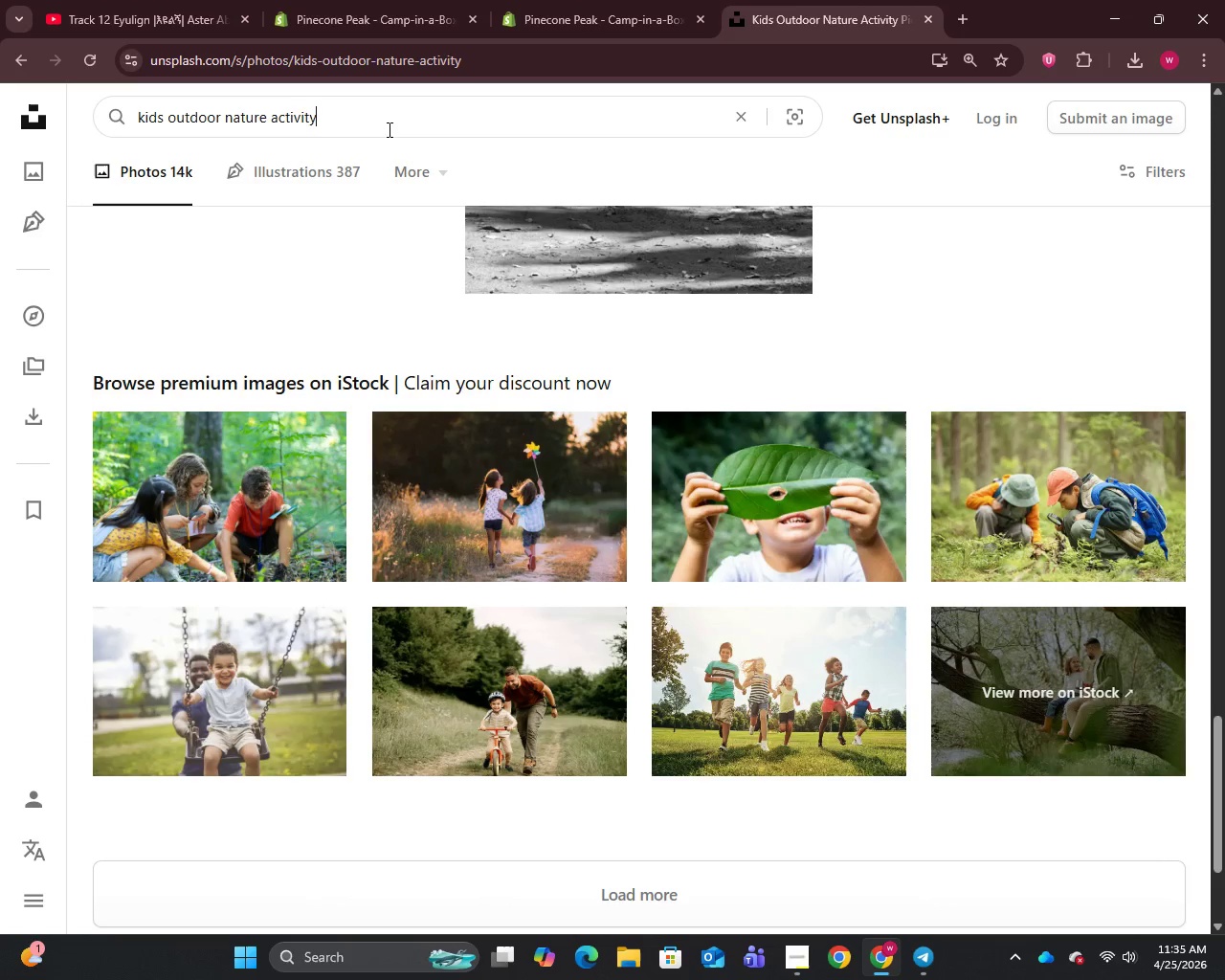 
type( white background)
 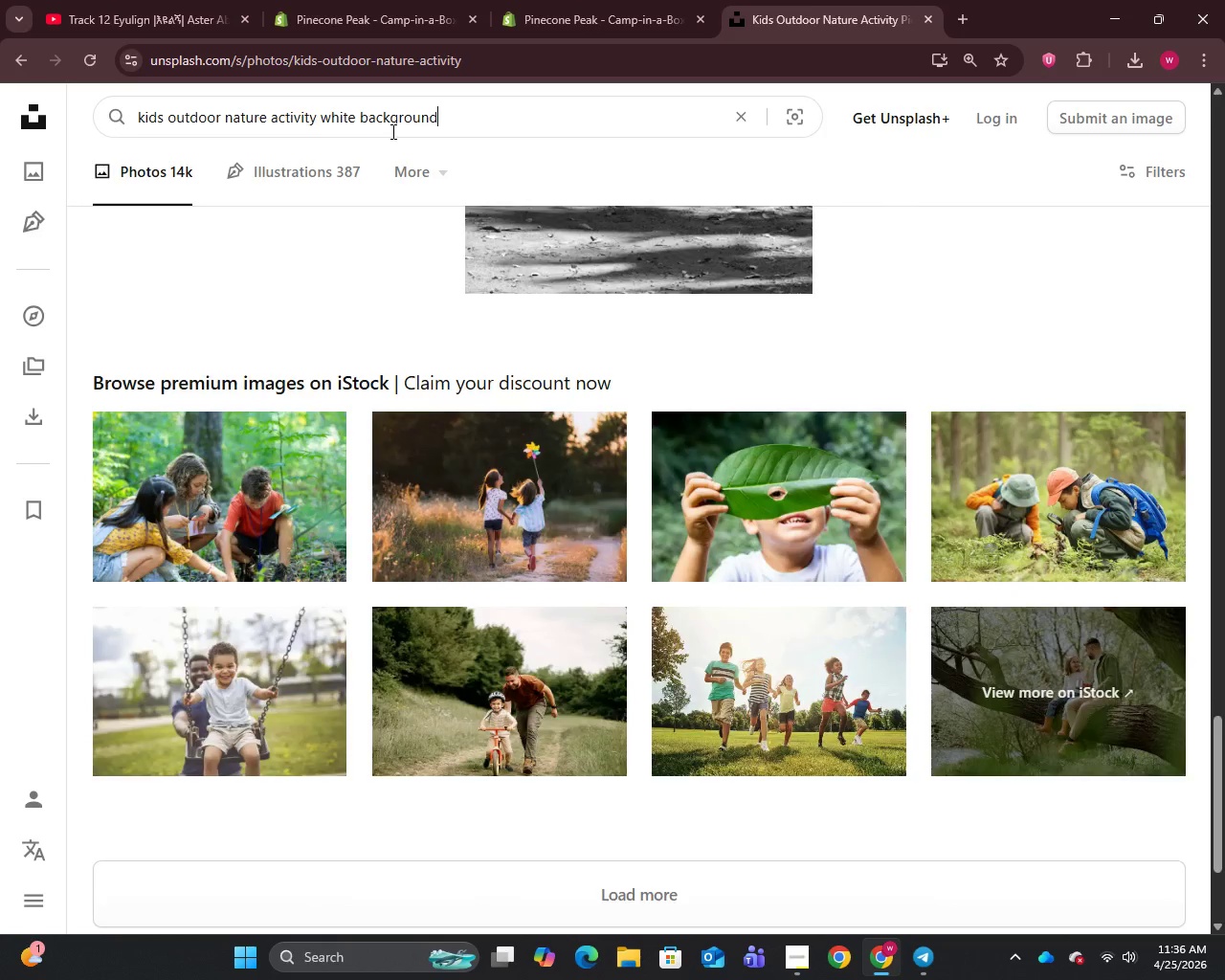 
key(Enter)
 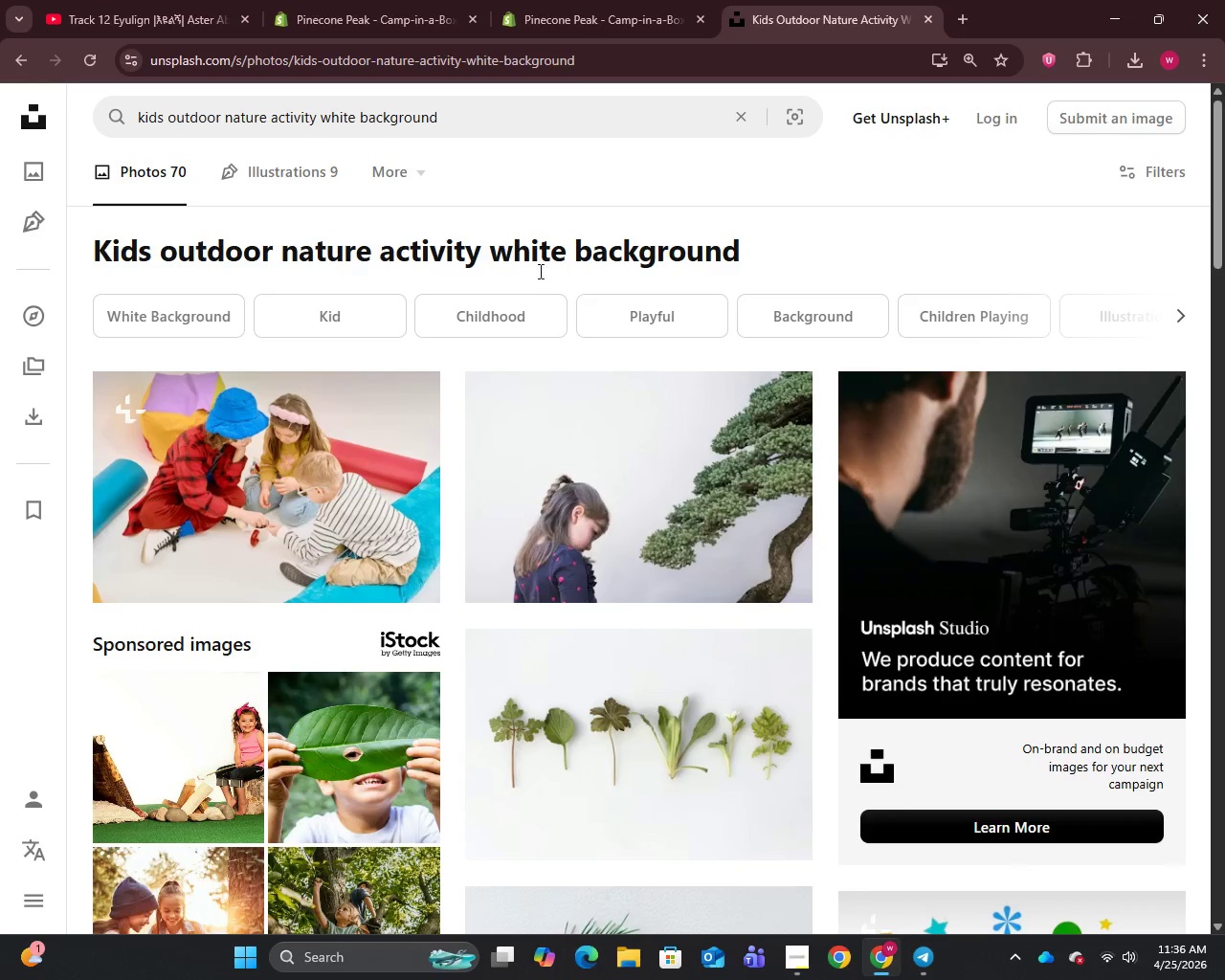 
scroll: coordinate [557, 295], scroll_direction: down, amount: 8.0
 